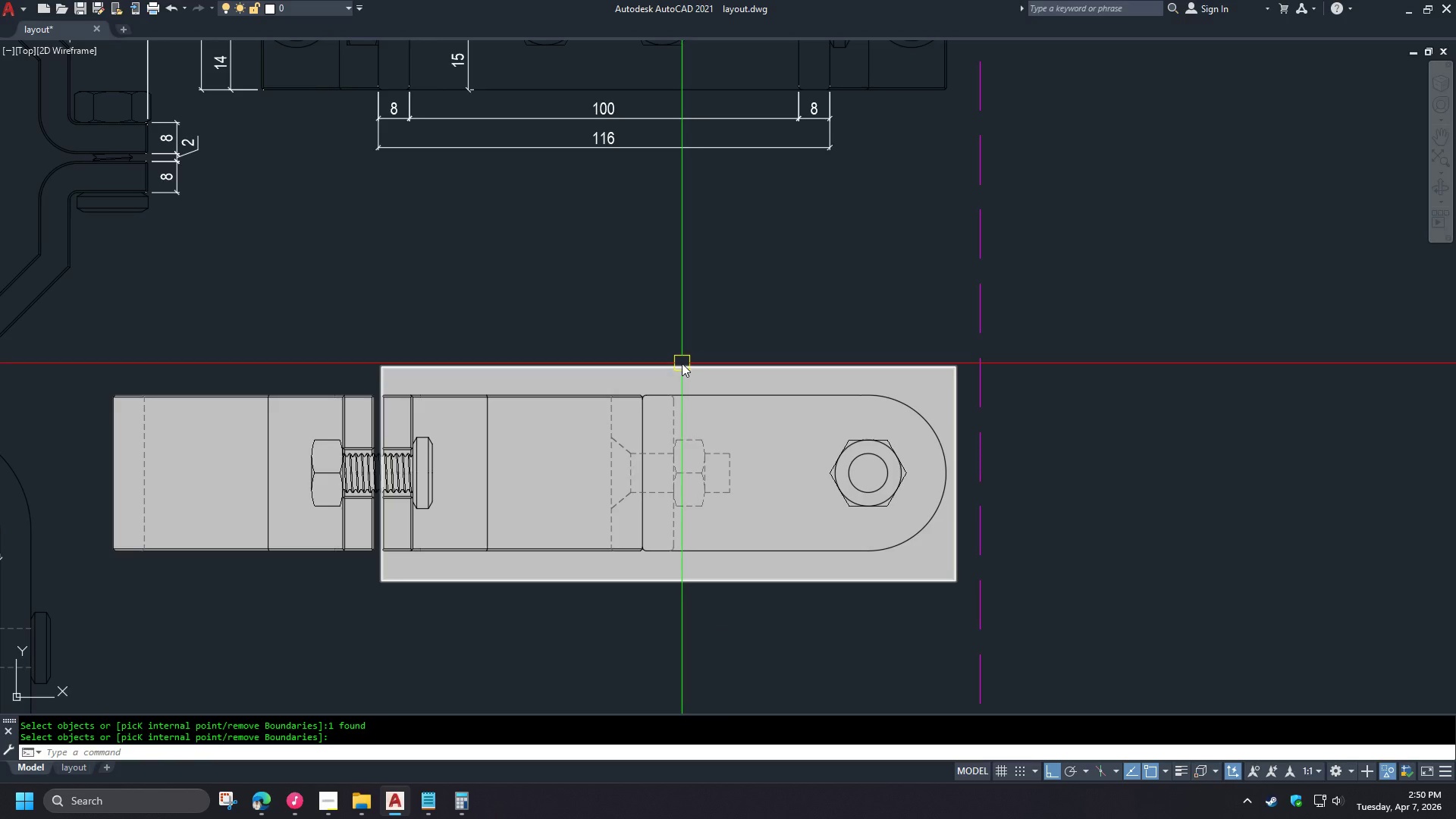 
left_click([682, 363])
 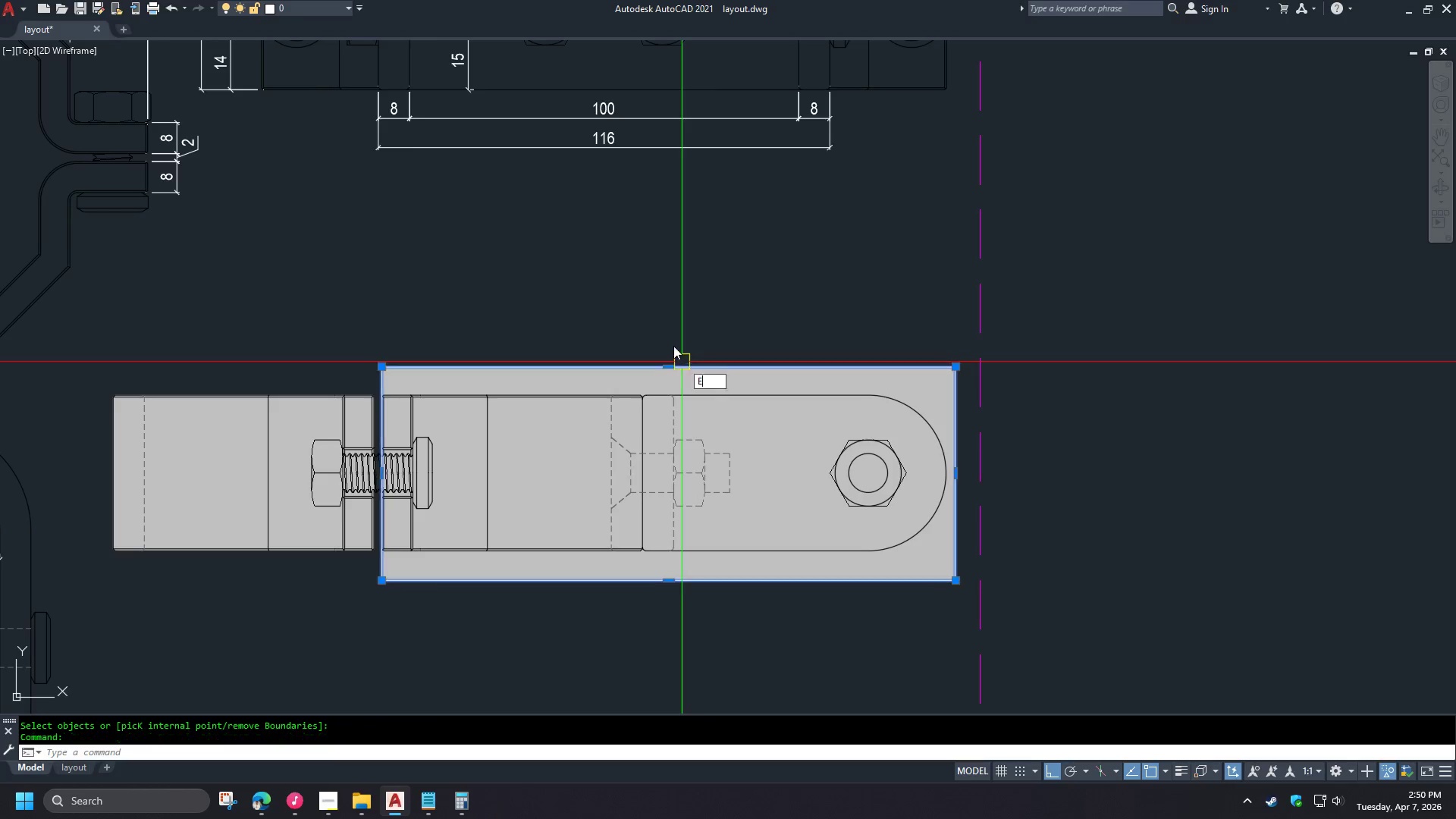 
type(E TR )
 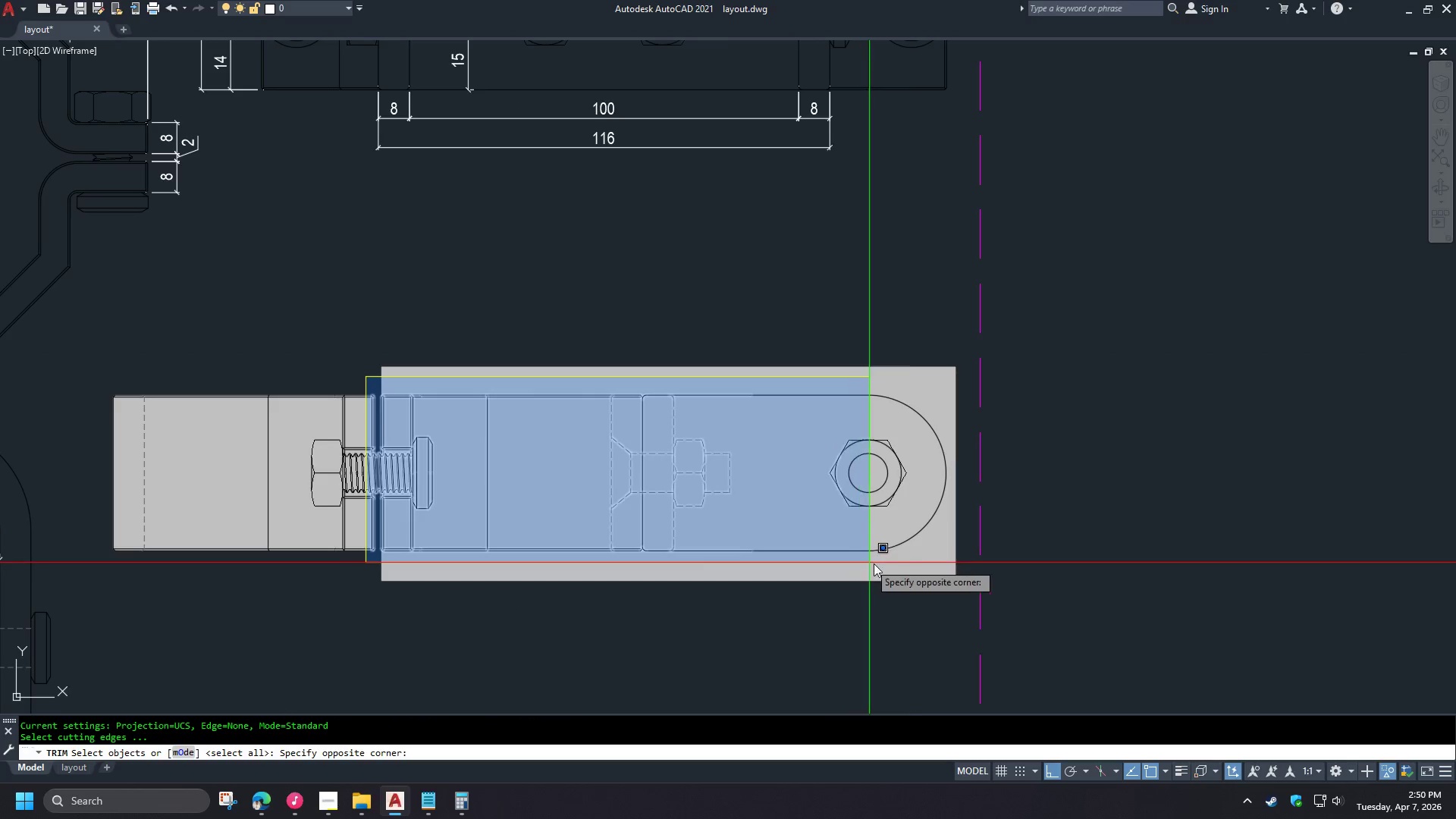 
left_click([956, 566])
 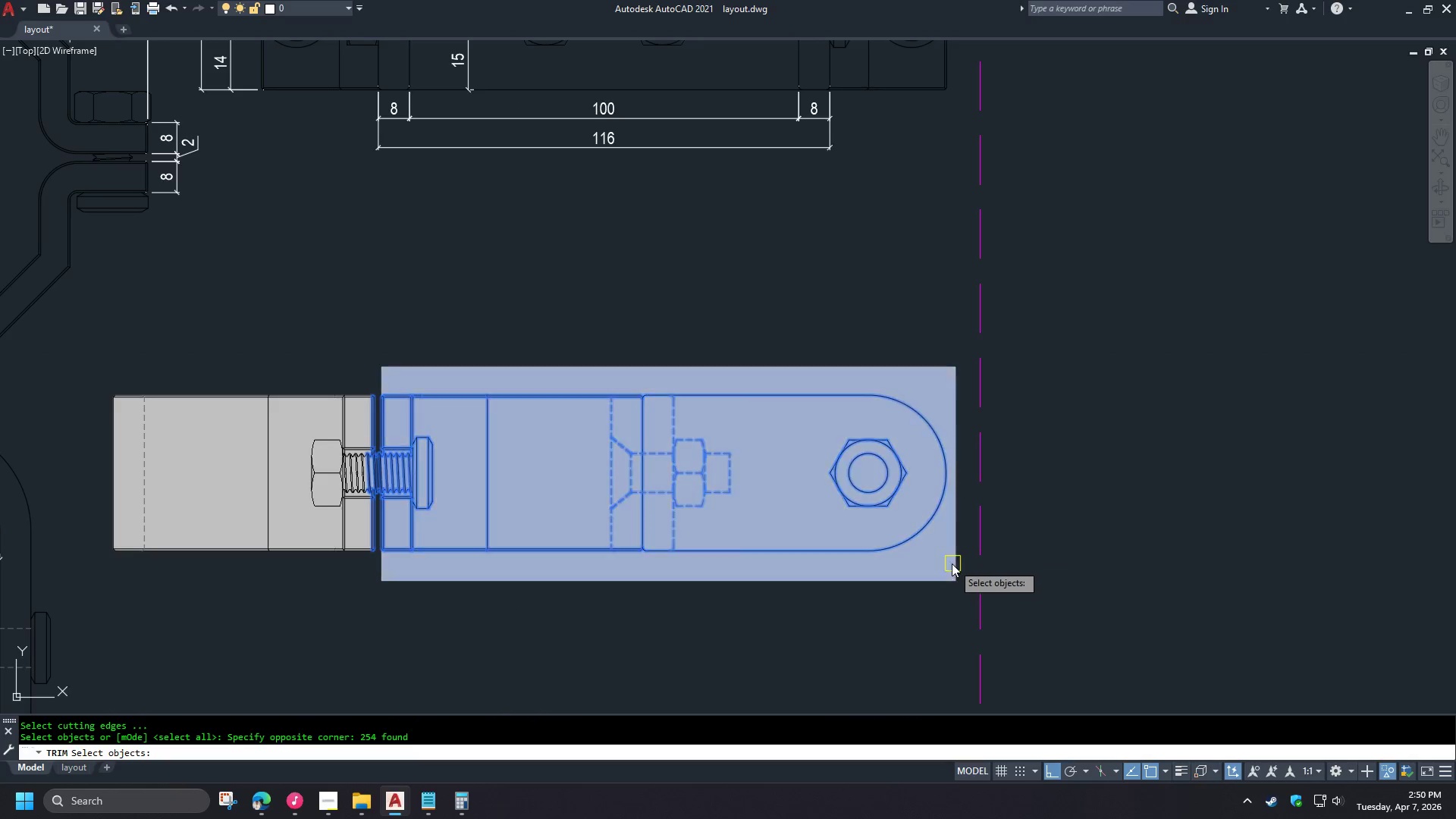 
key(Space)
 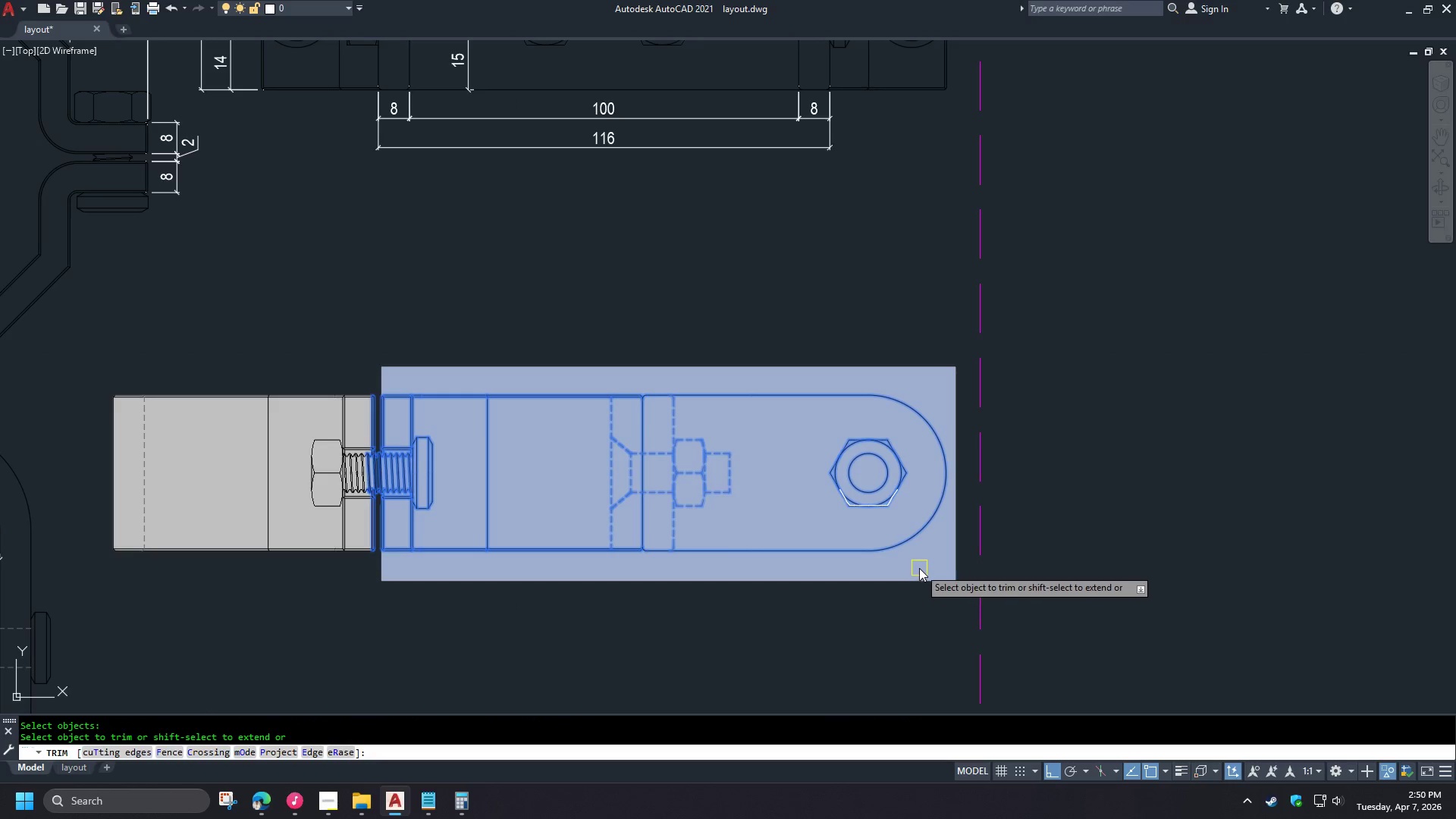 
left_click([918, 566])
 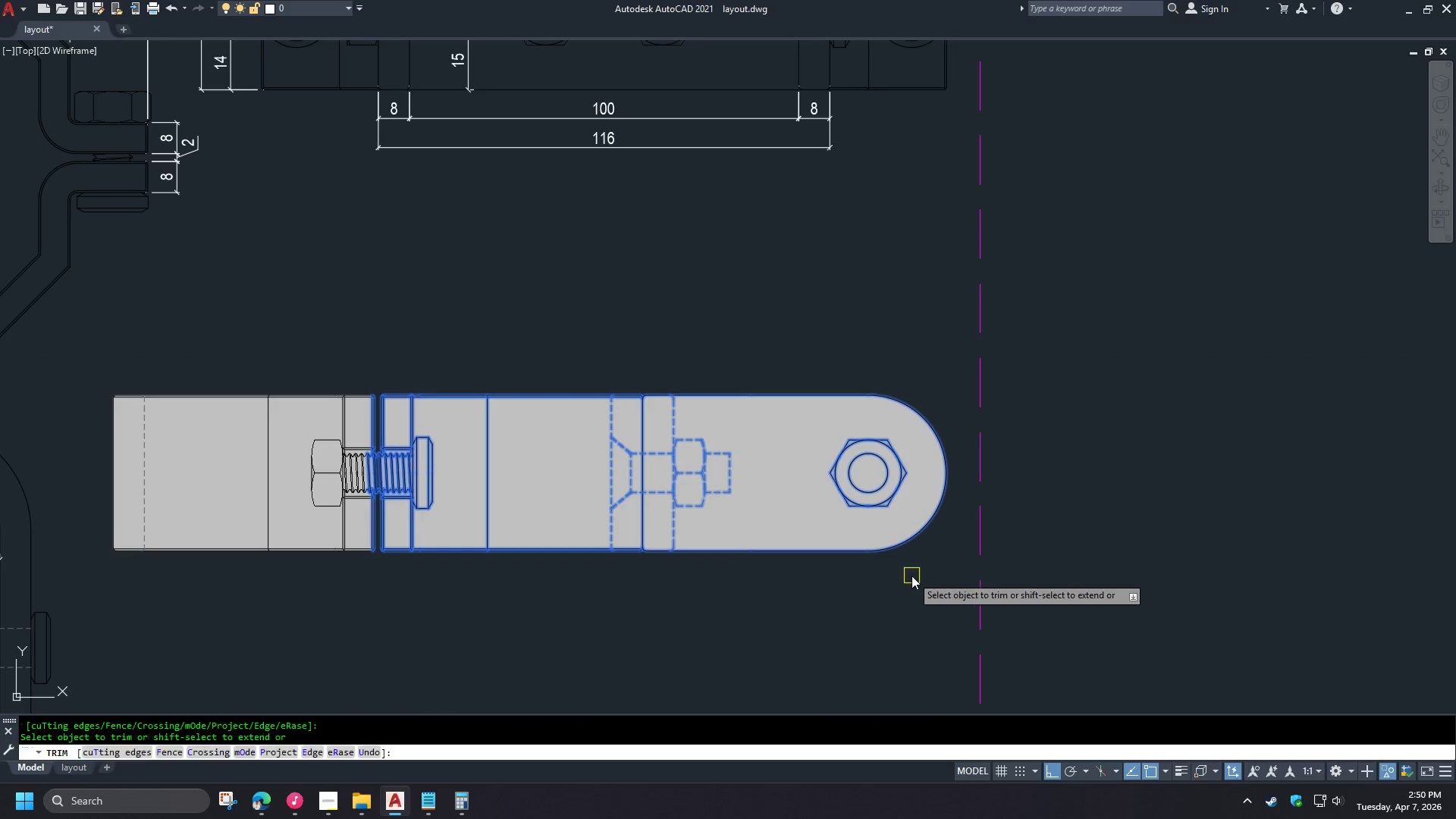 
key(Space)
 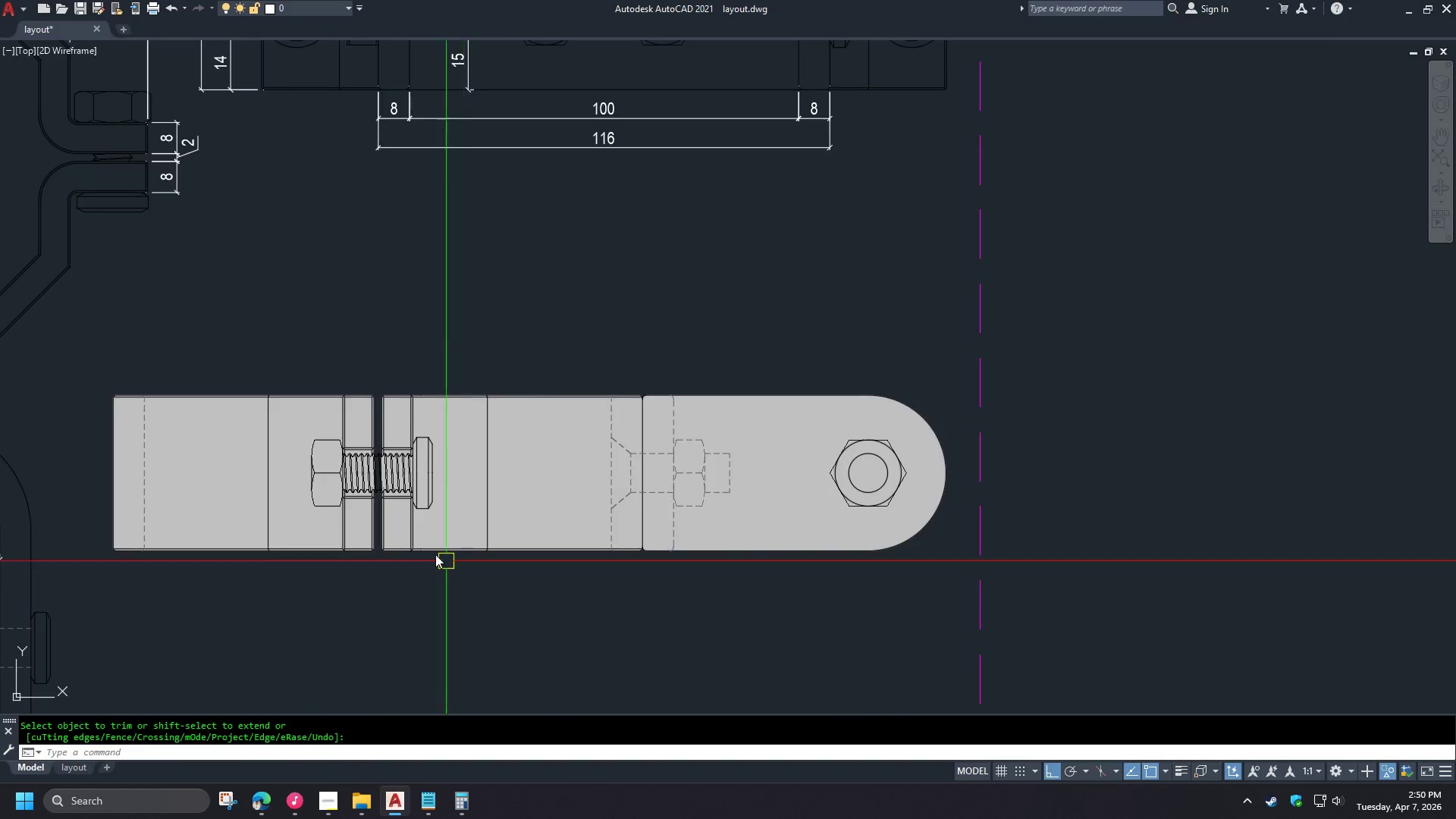 
scroll: coordinate [383, 507], scroll_direction: up, amount: 3.0
 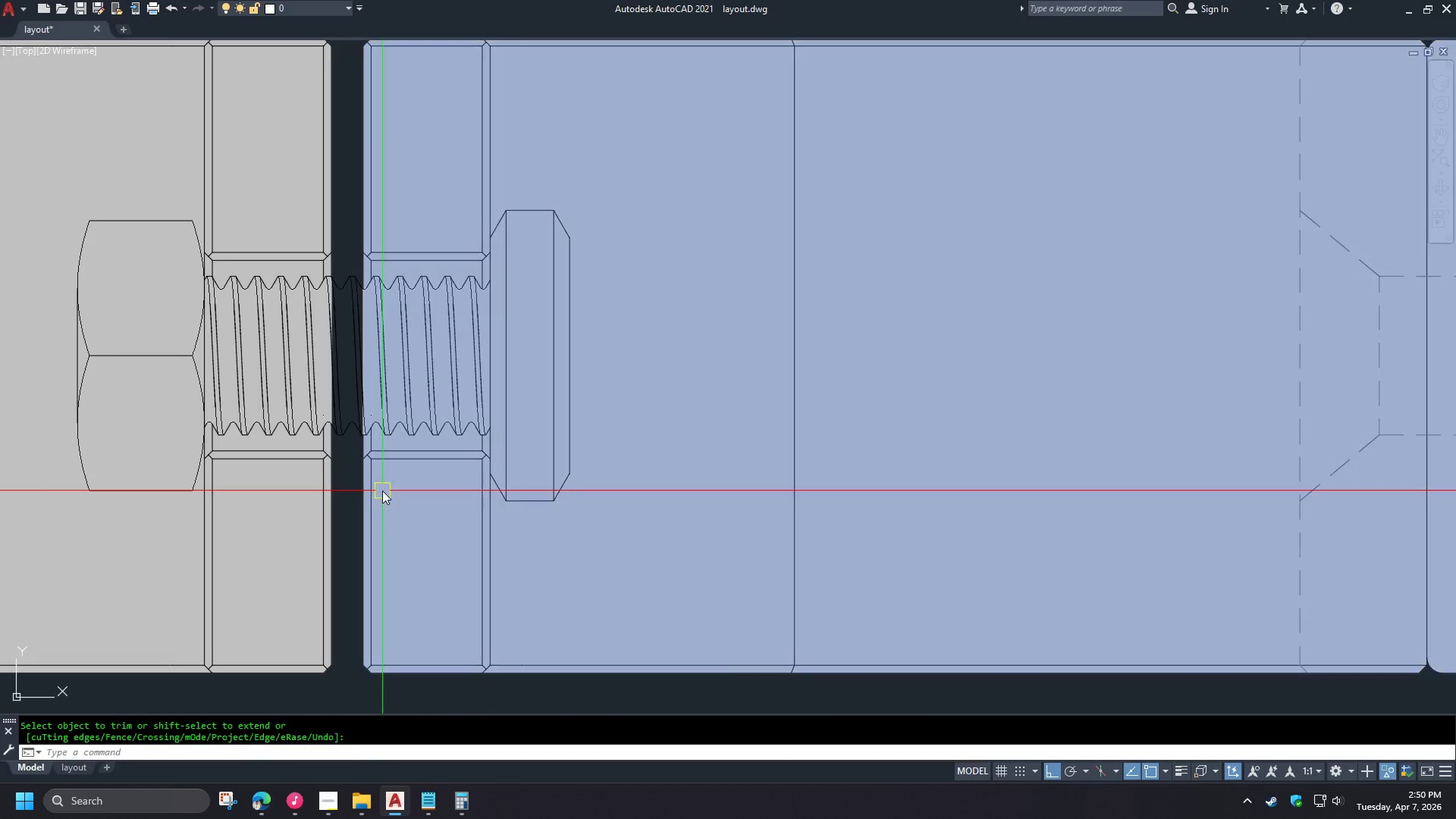 
scroll: coordinate [382, 488], scroll_direction: down, amount: 2.0
 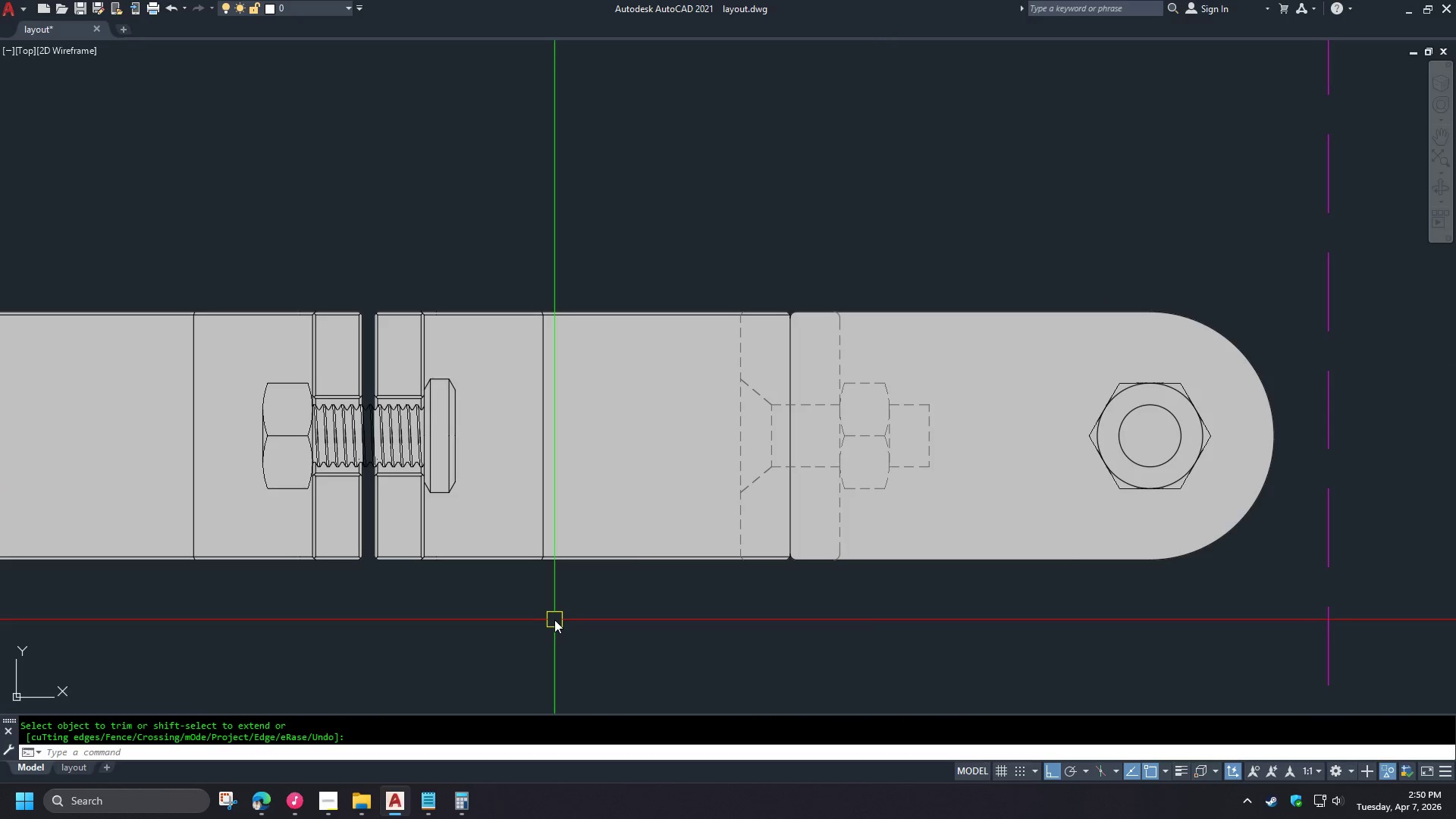 
scroll: coordinate [353, 450], scroll_direction: up, amount: 3.0
 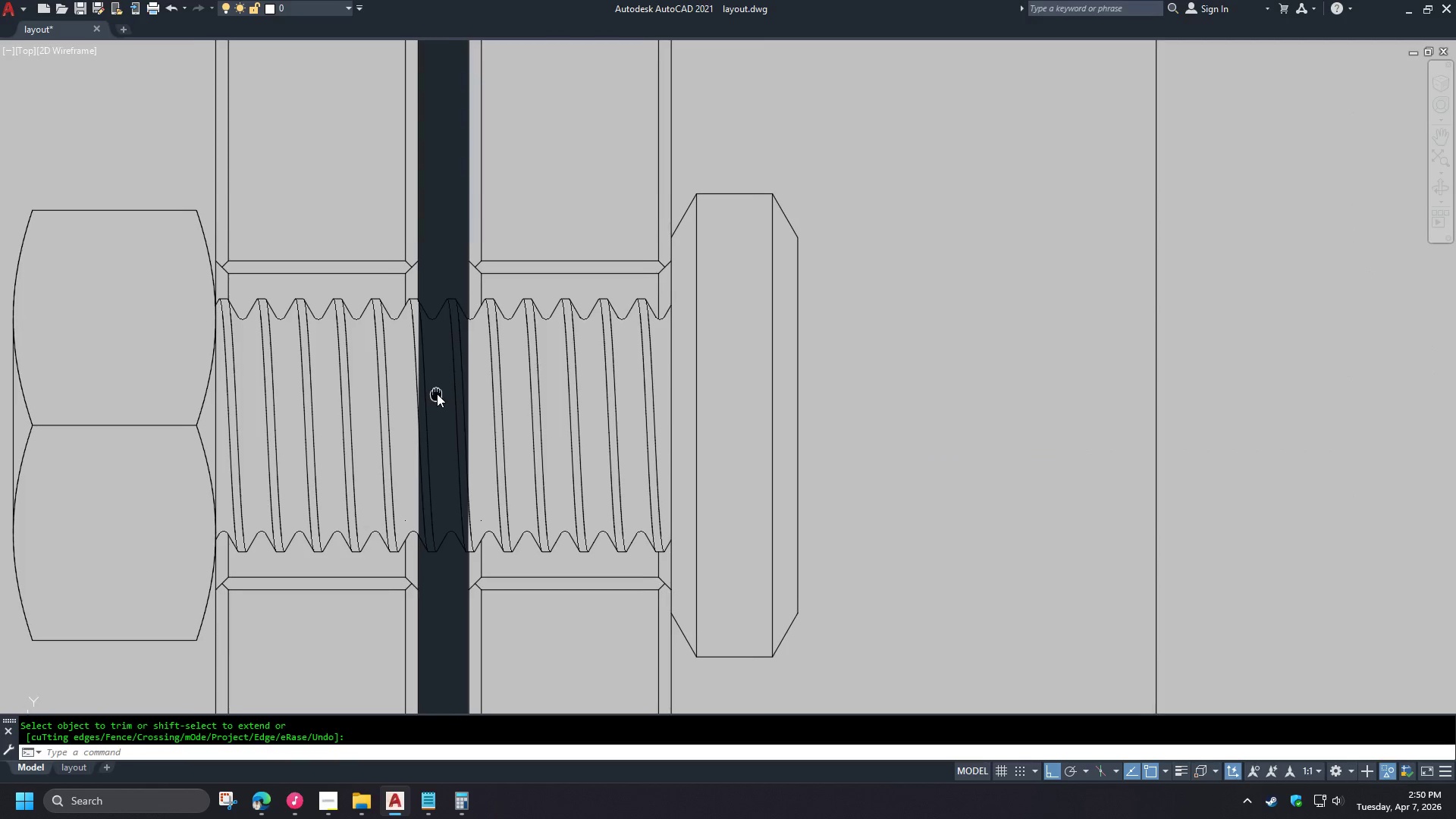 
type(REC )
 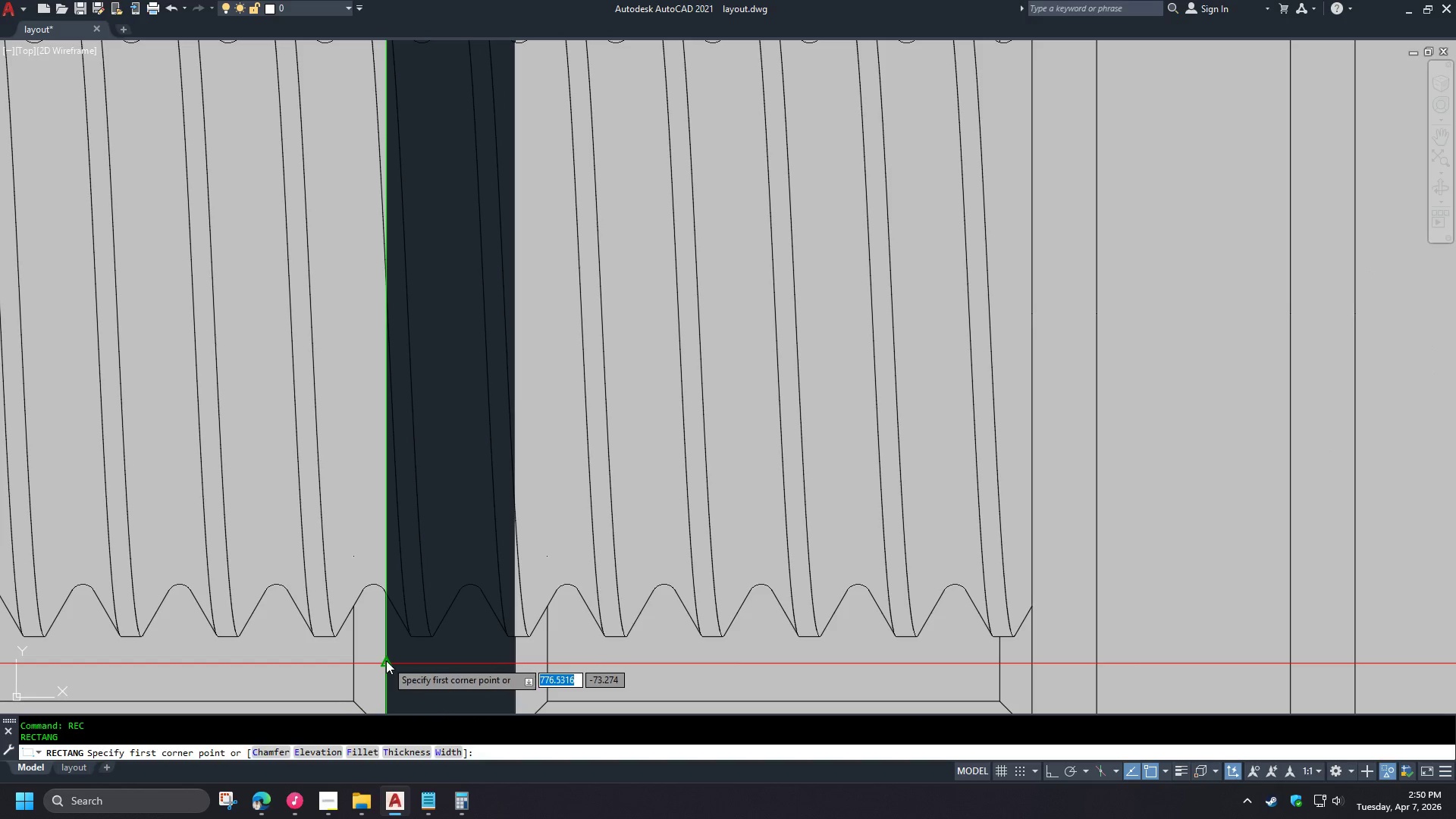 
scroll: coordinate [437, 391], scroll_direction: up, amount: 1.0
 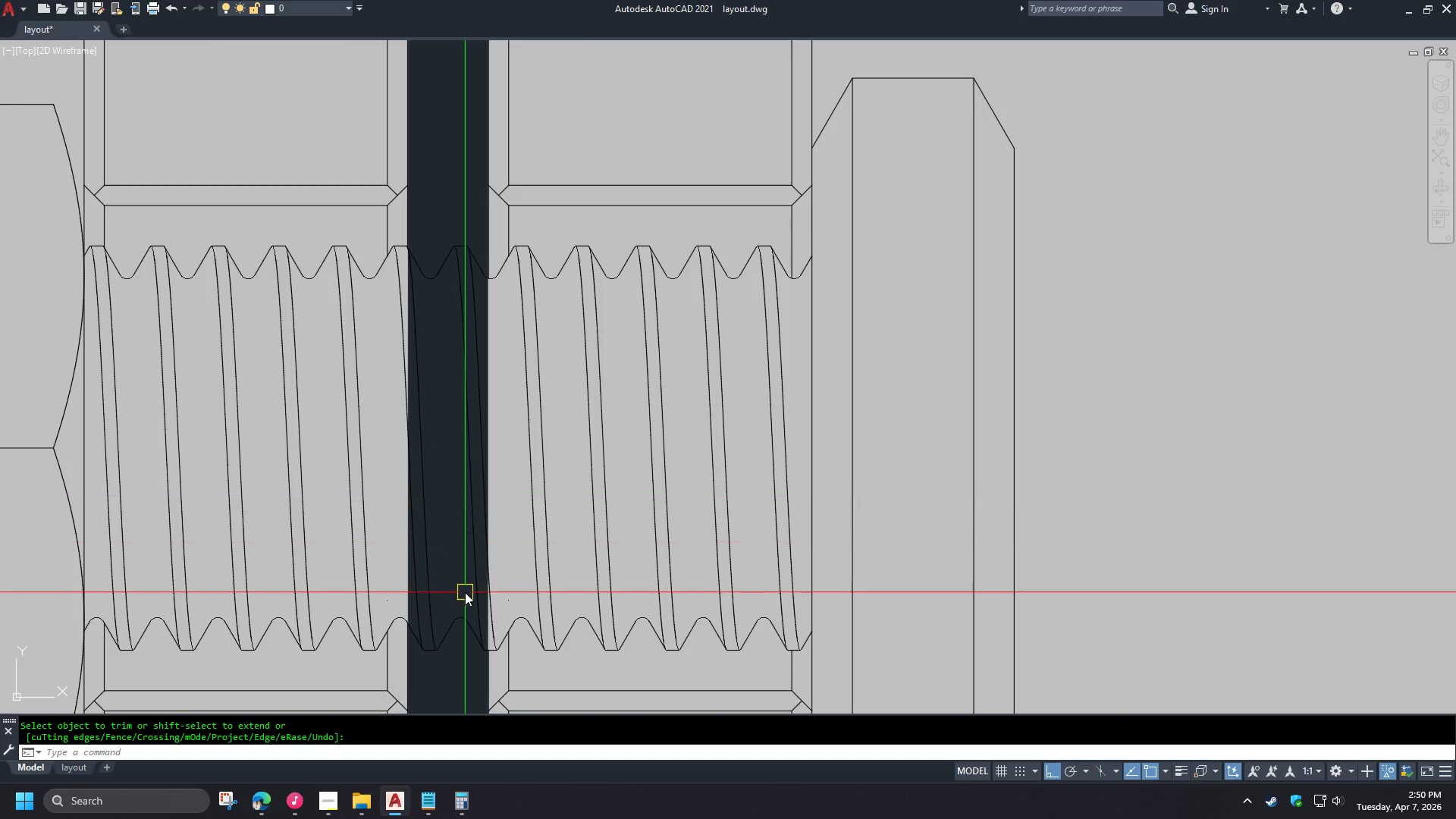 
left_click([386, 661])
 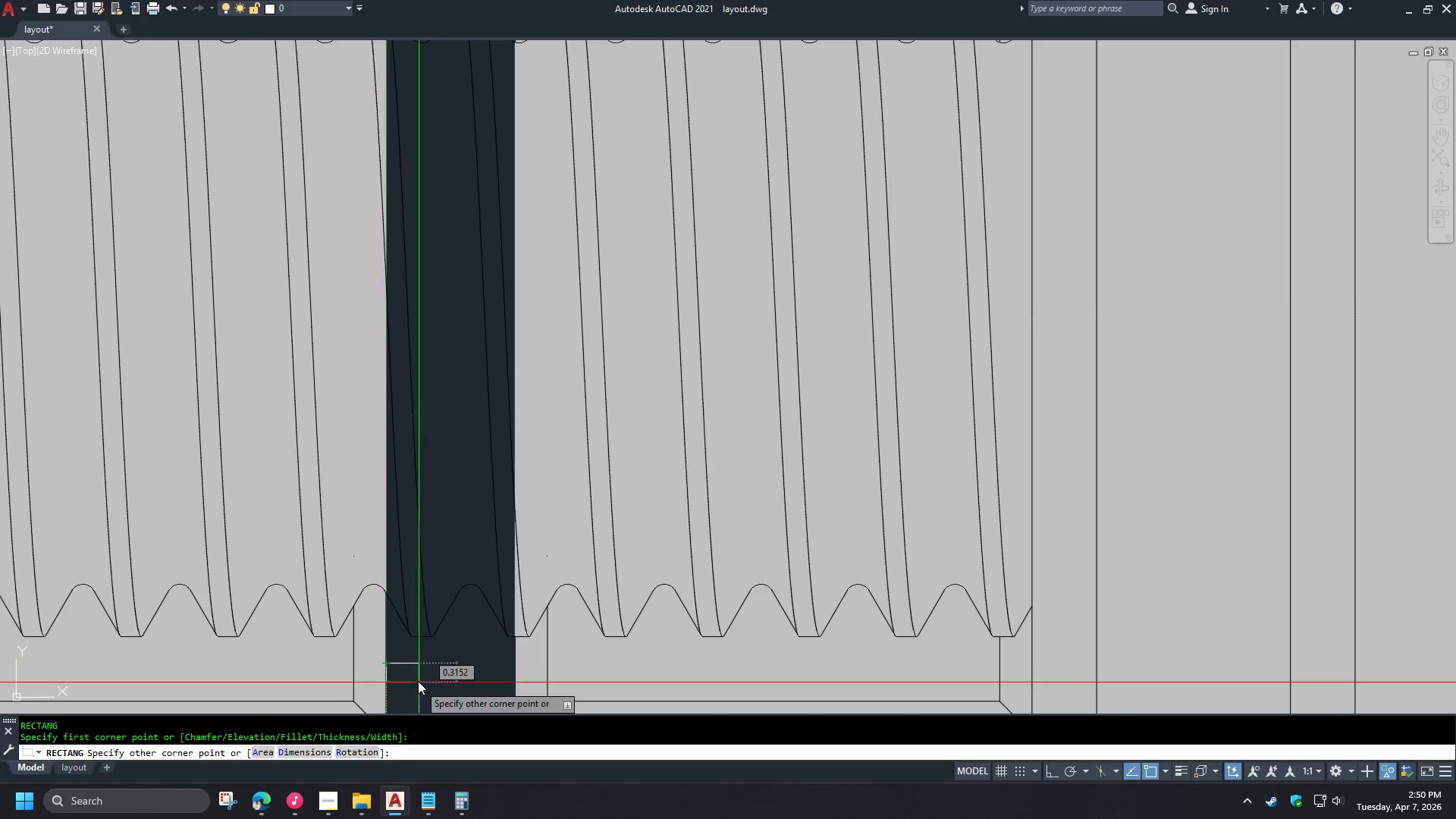 
scroll: coordinate [442, 674], scroll_direction: up, amount: 1.0
 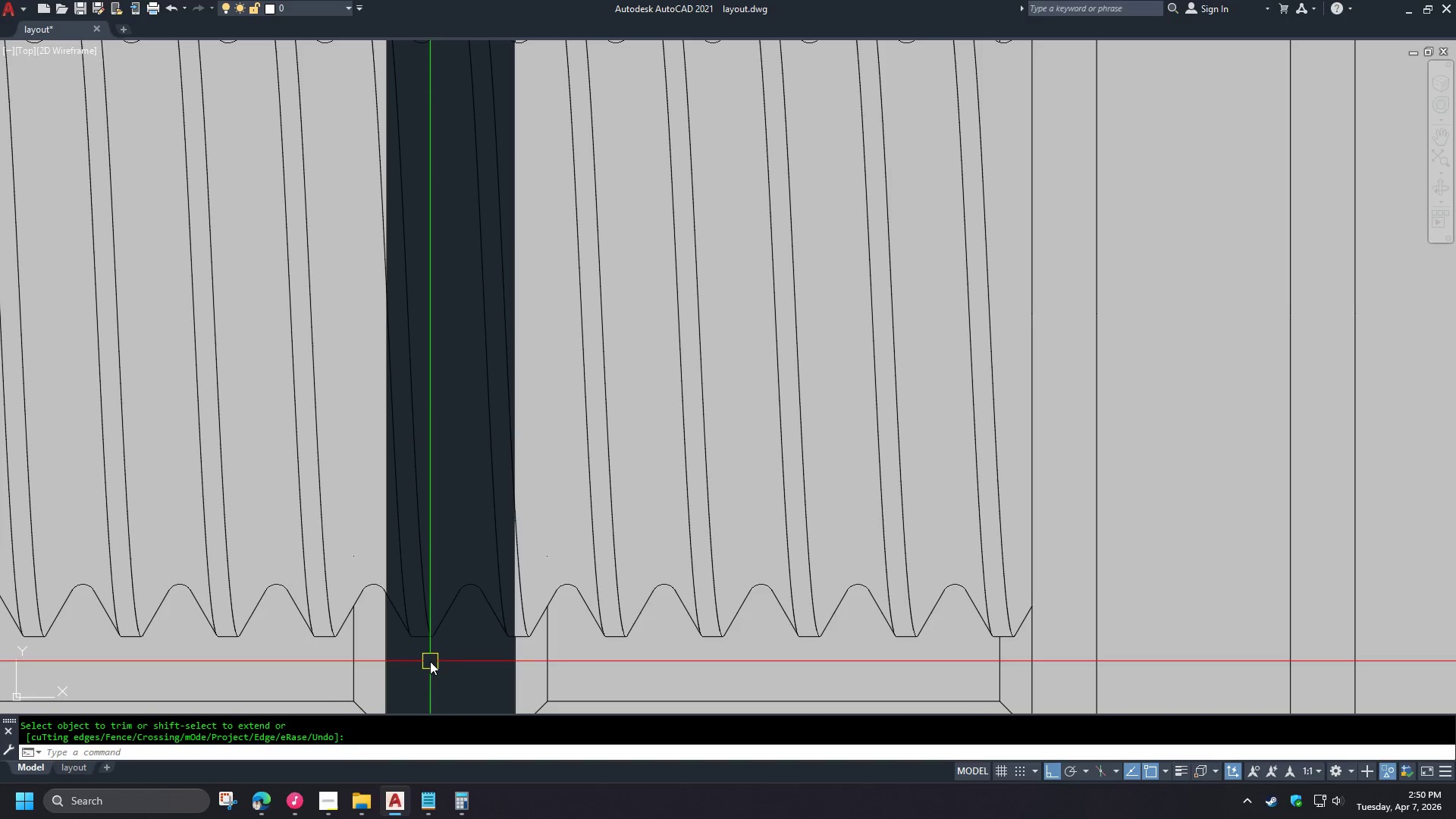 
left_click([475, 224])
 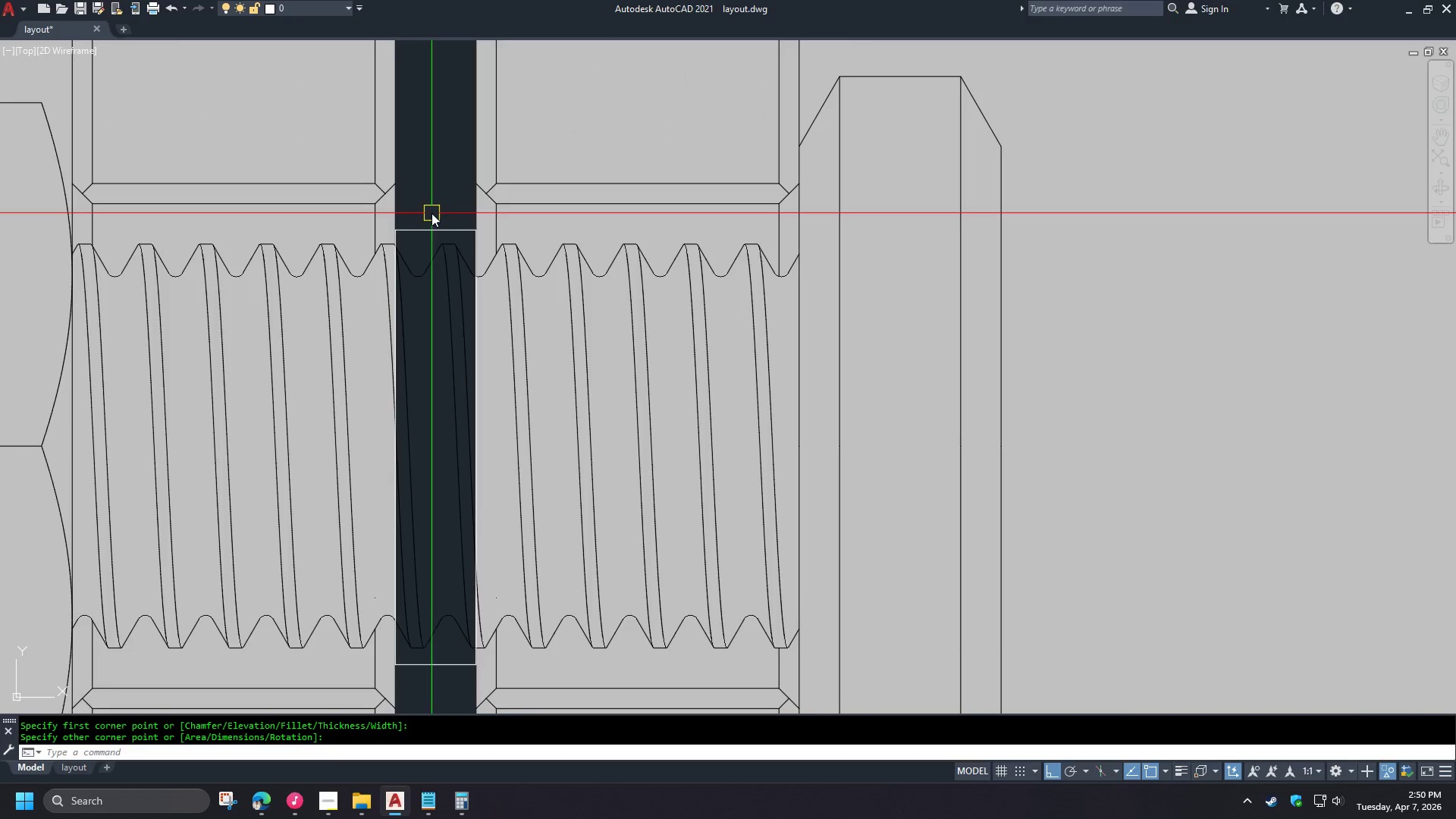 
key(H)
 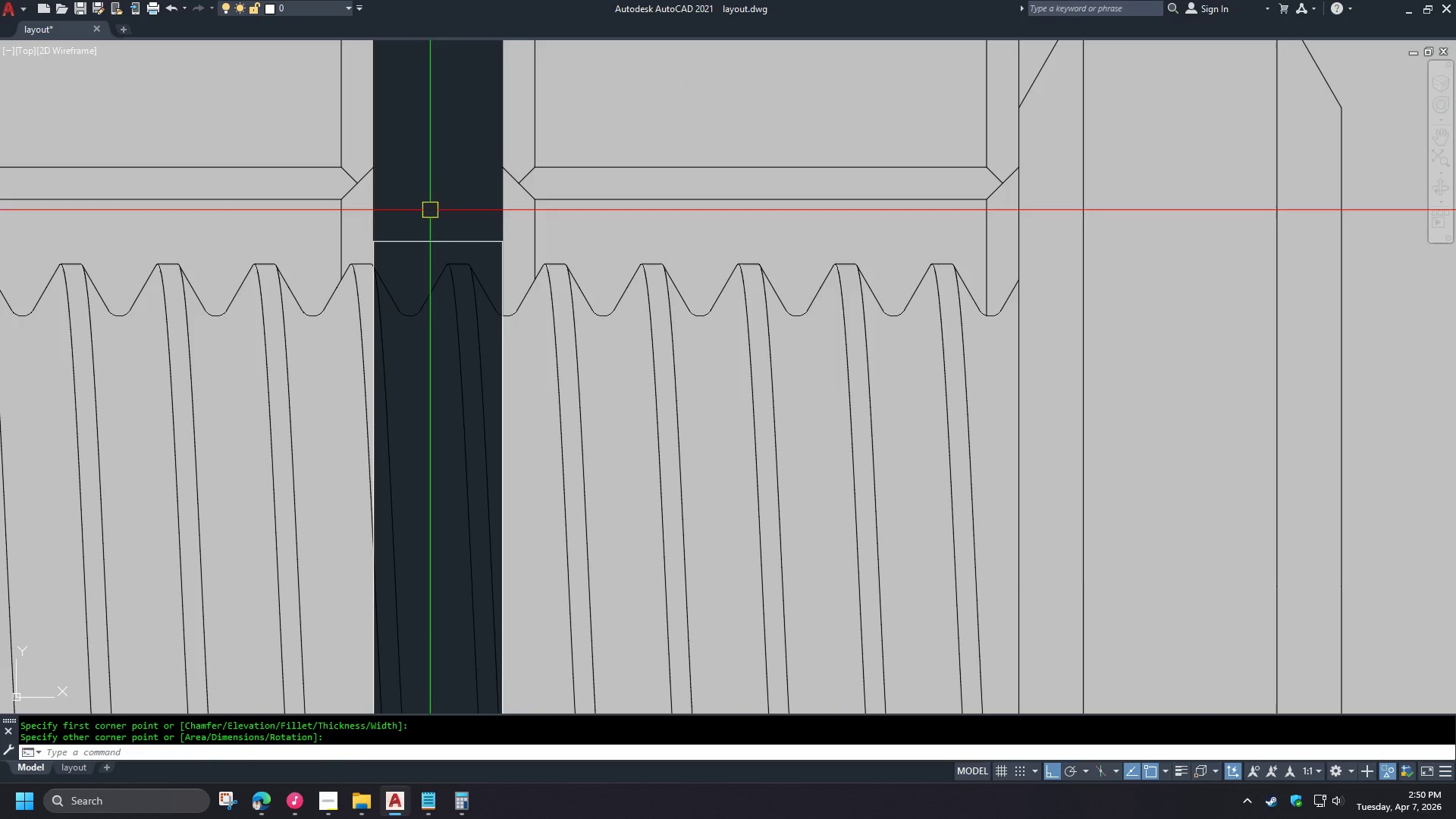 
scroll: coordinate [411, 668], scroll_direction: down, amount: 1.0
 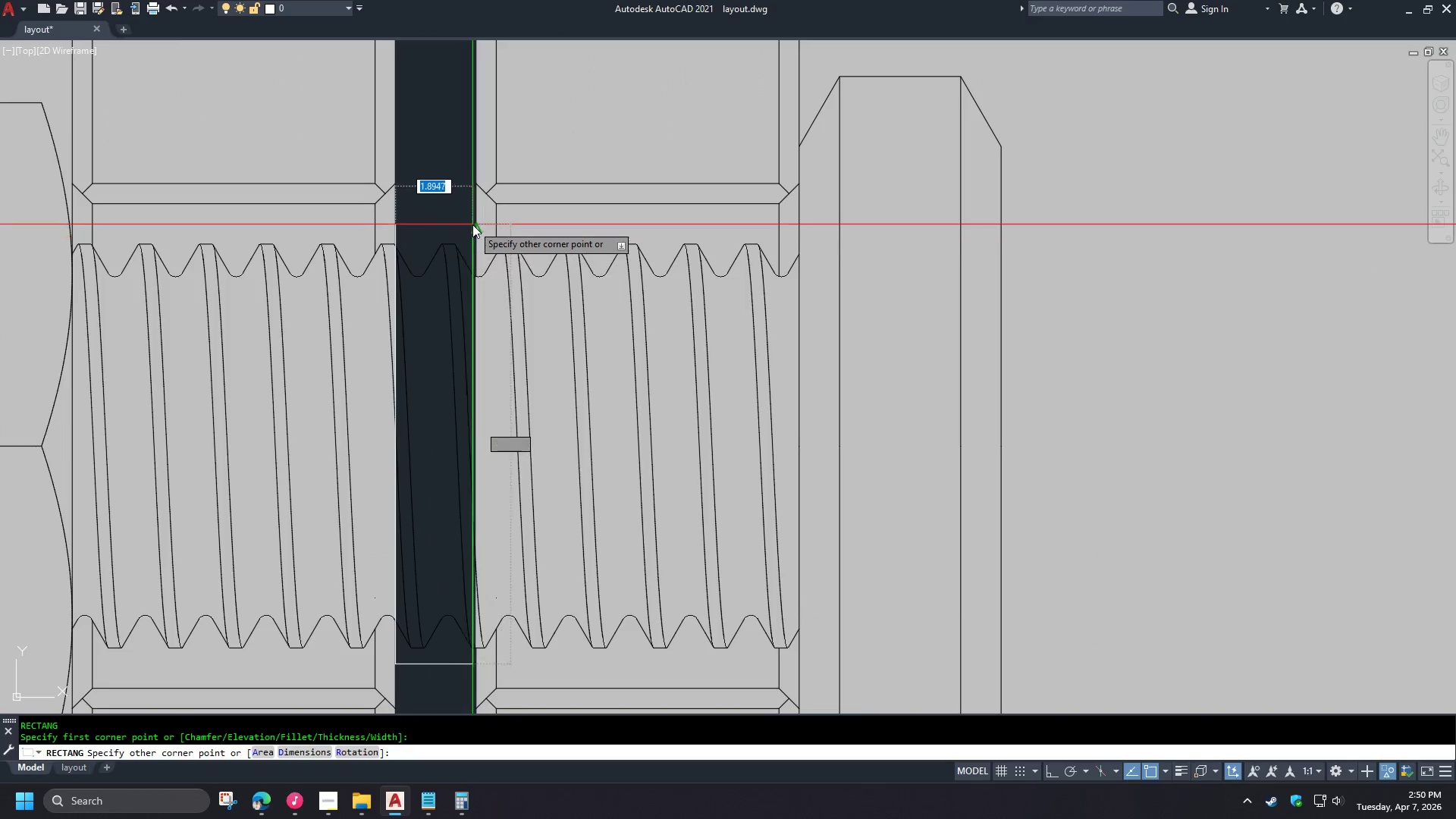 
key(Space)
 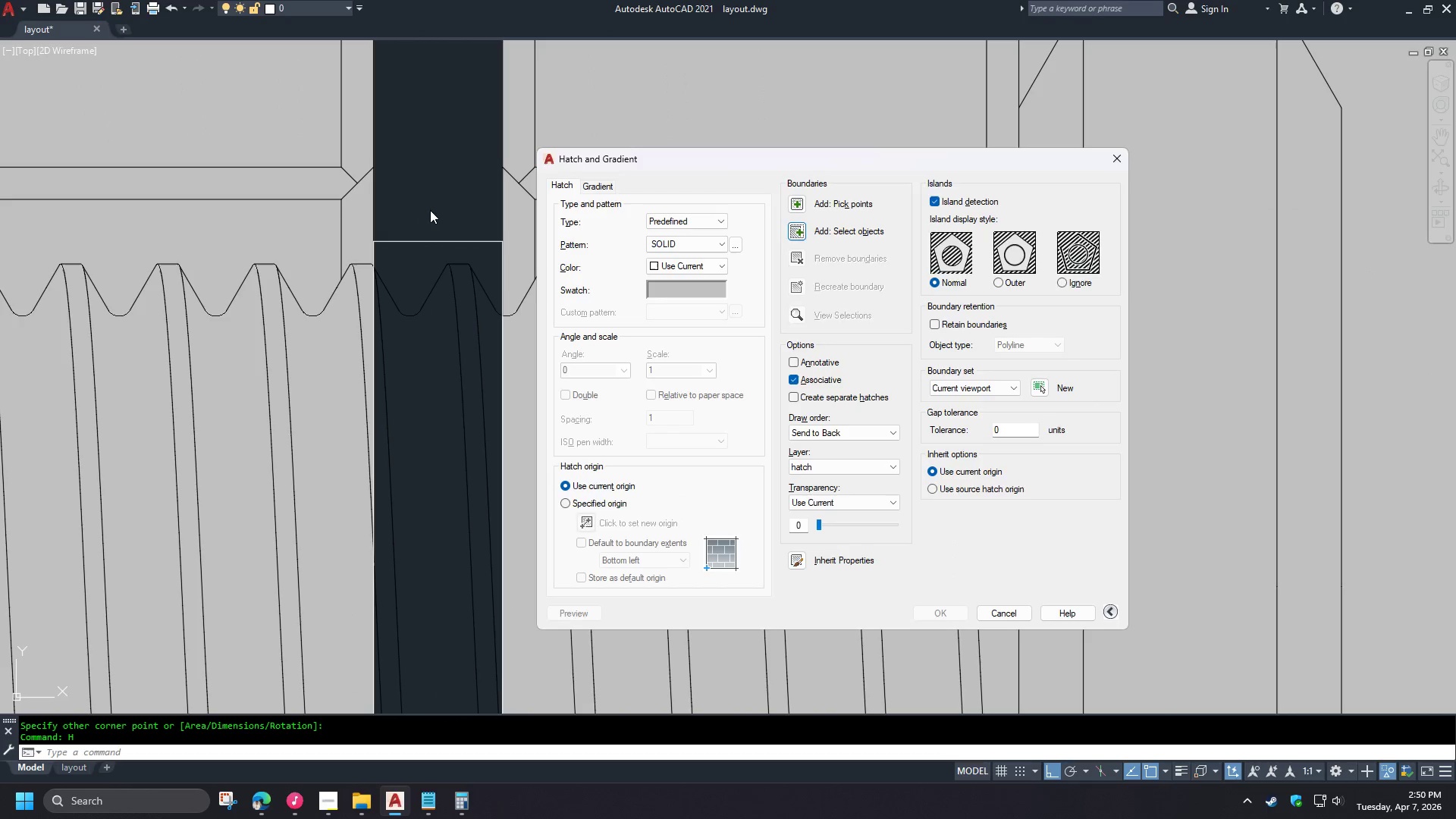 
key(Space)
 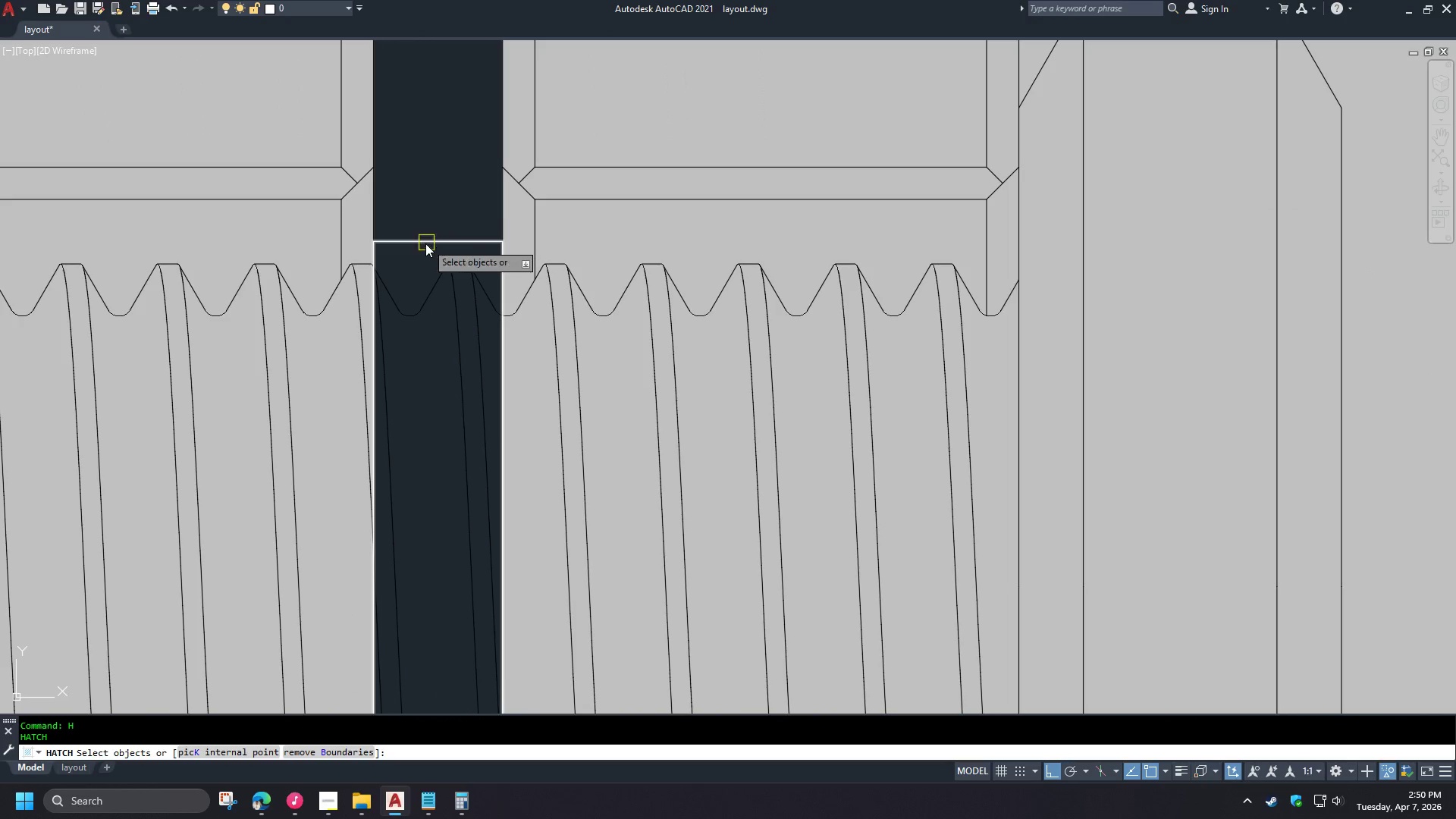 
left_click([424, 246])
 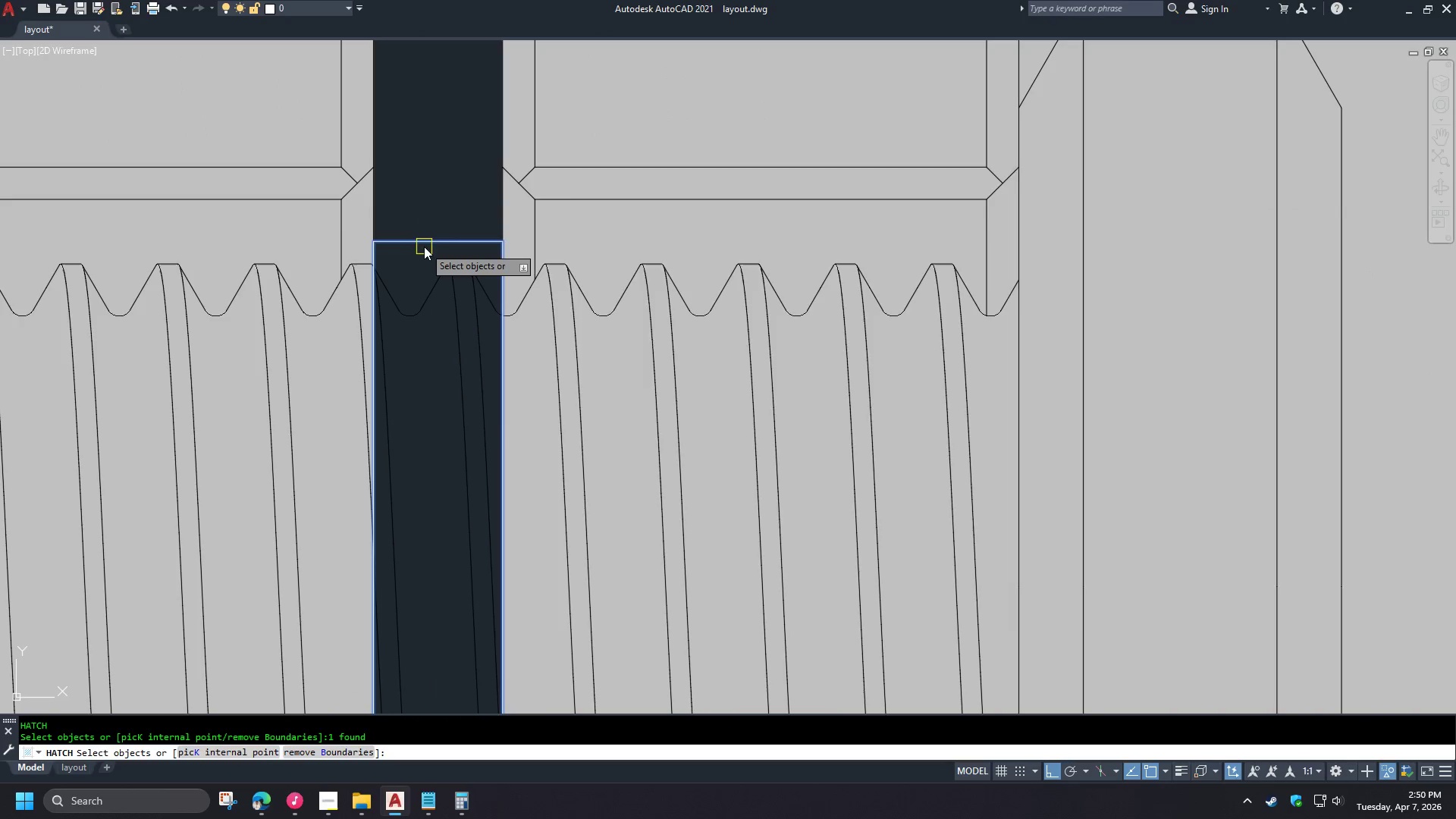 
key(Space)
 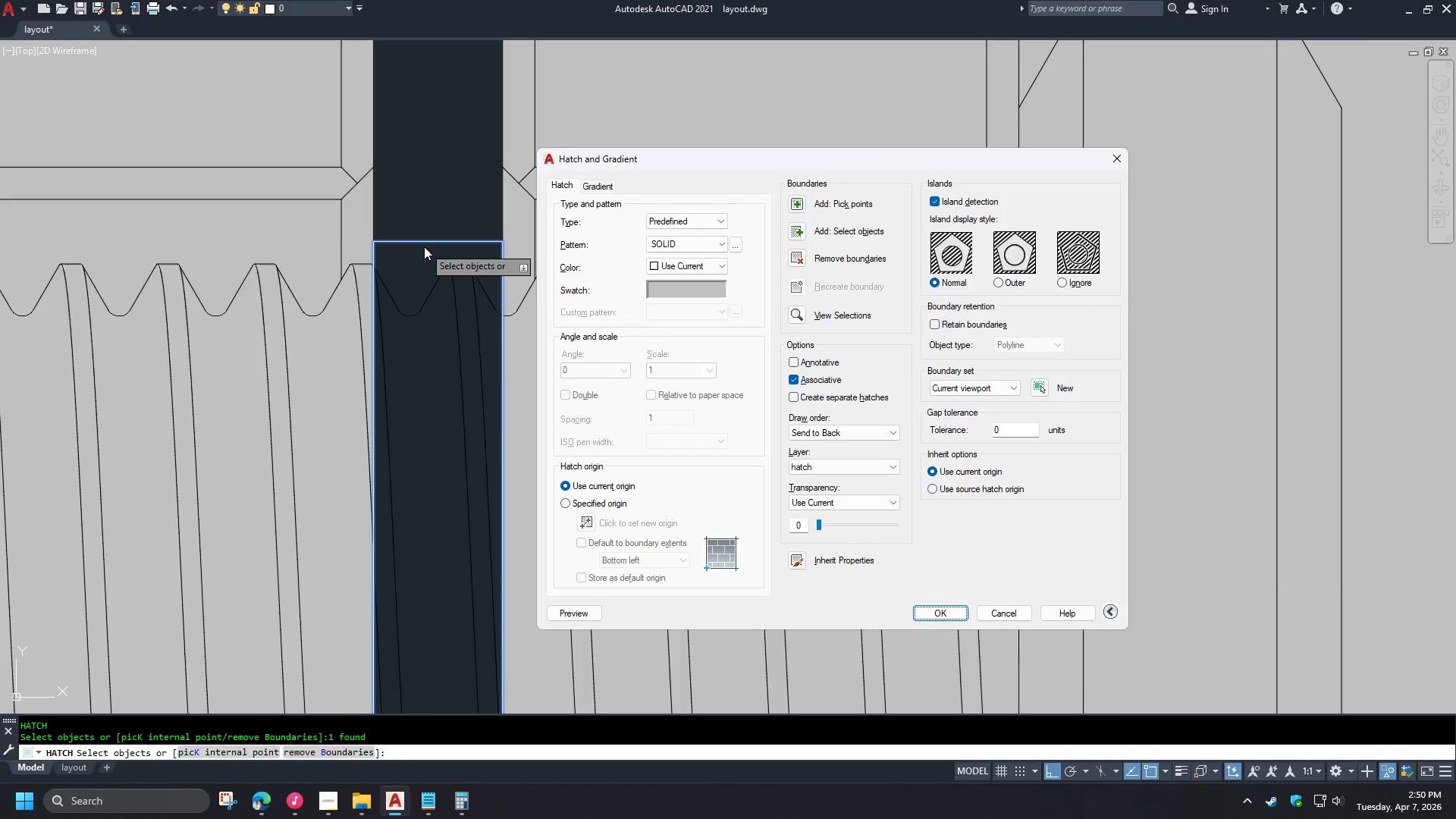 
scroll: coordinate [430, 210], scroll_direction: up, amount: 1.0
 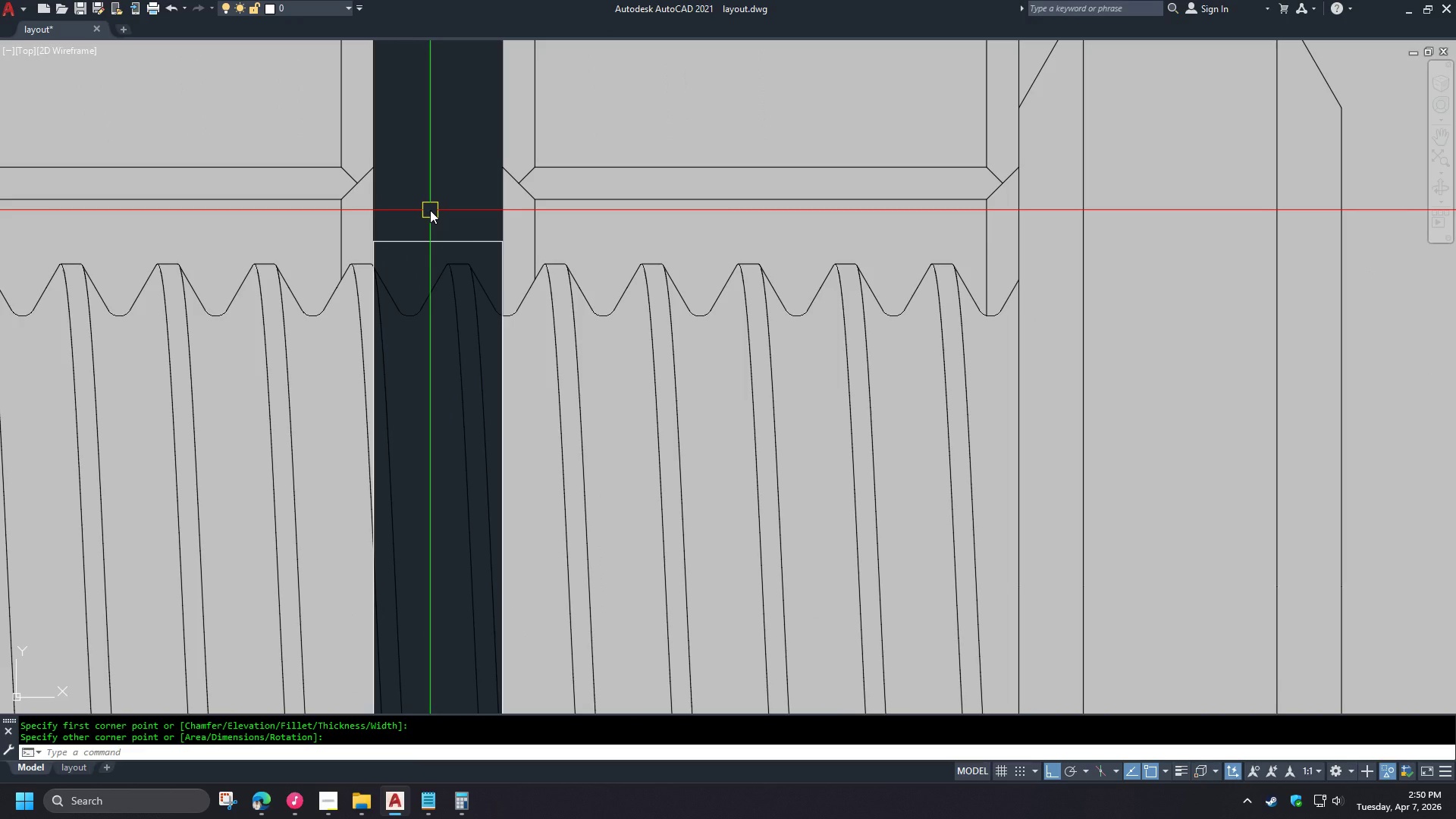 
key(Space)
 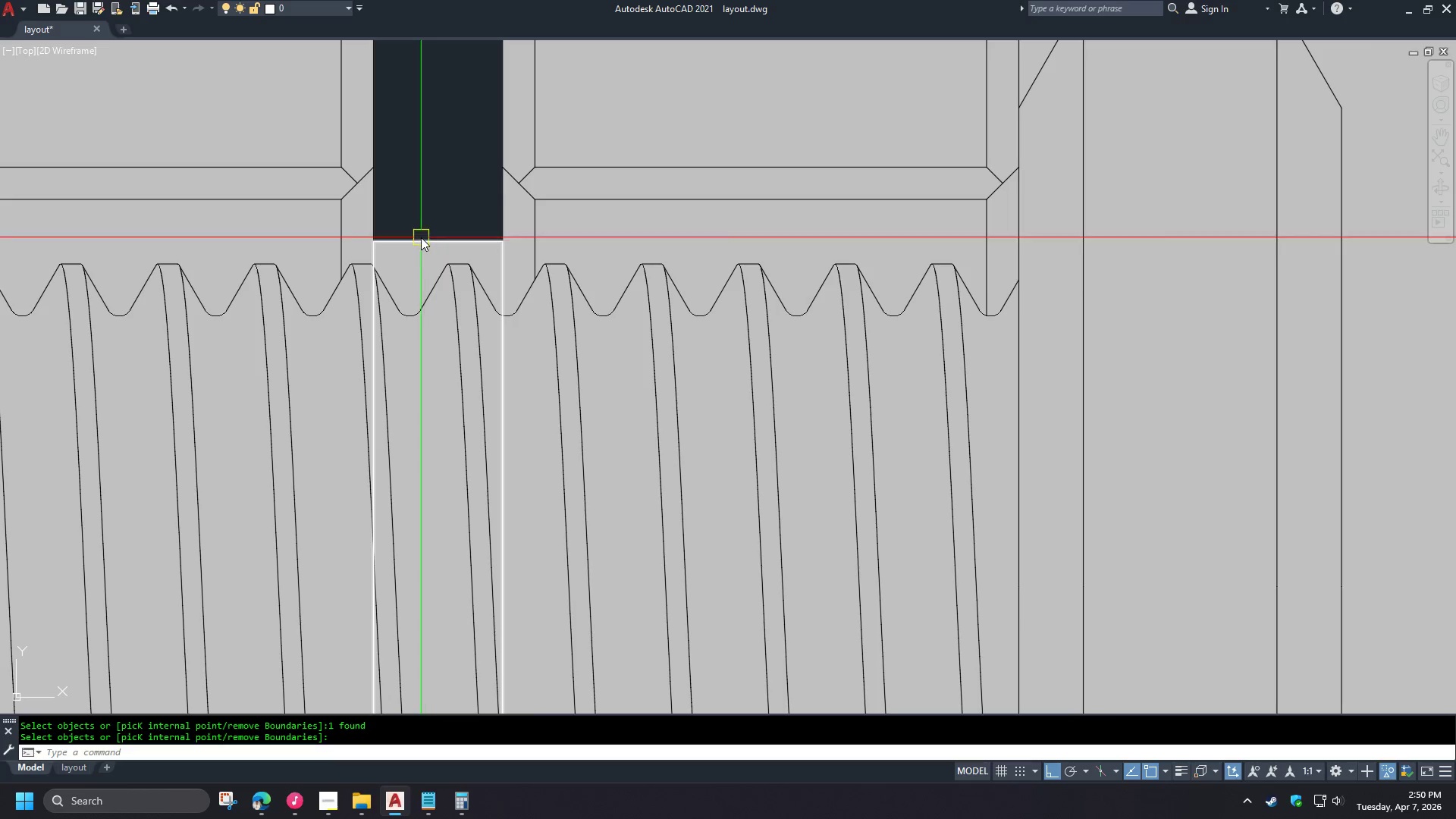 
left_click([420, 238])
 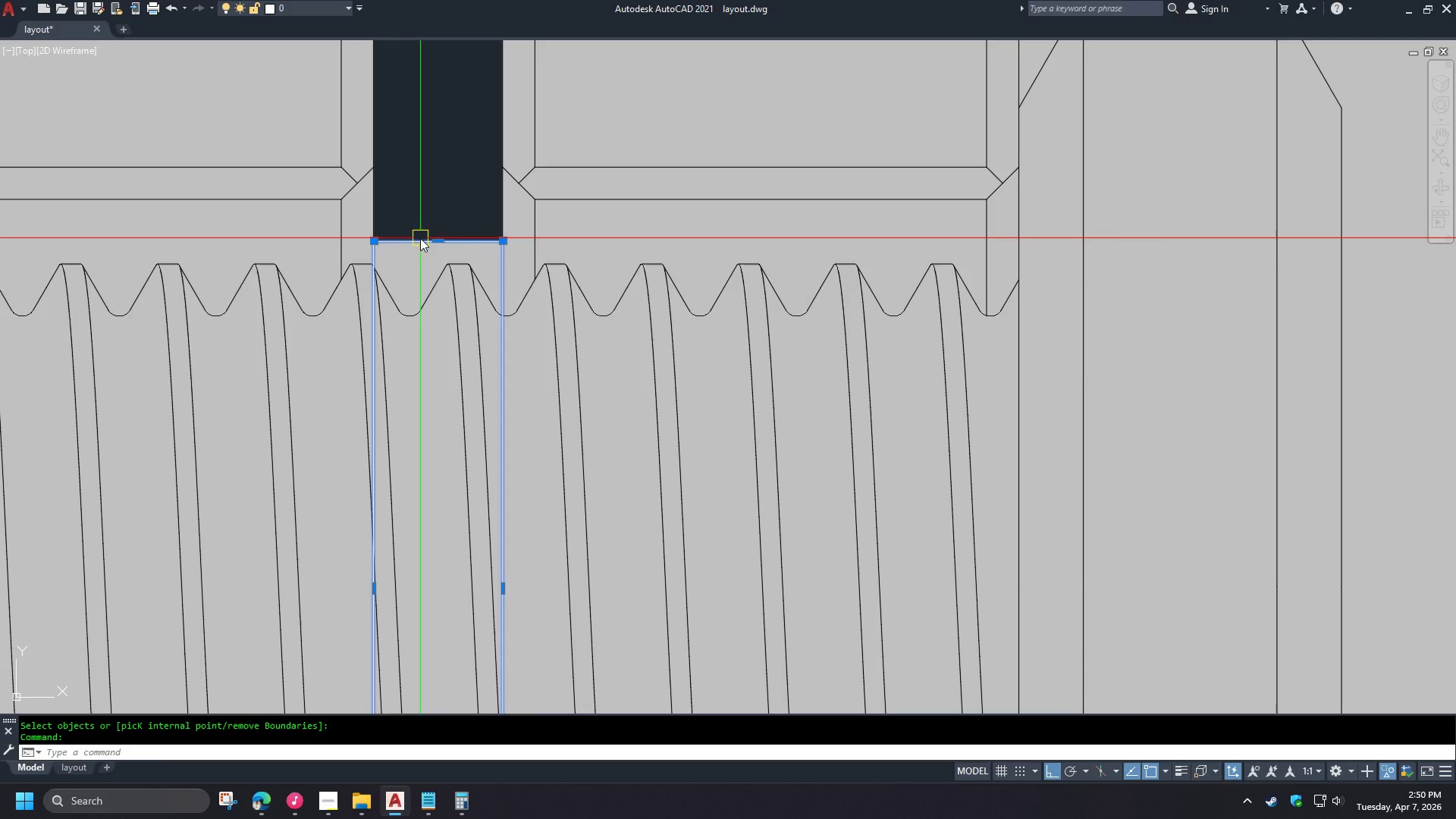 
key(E)
 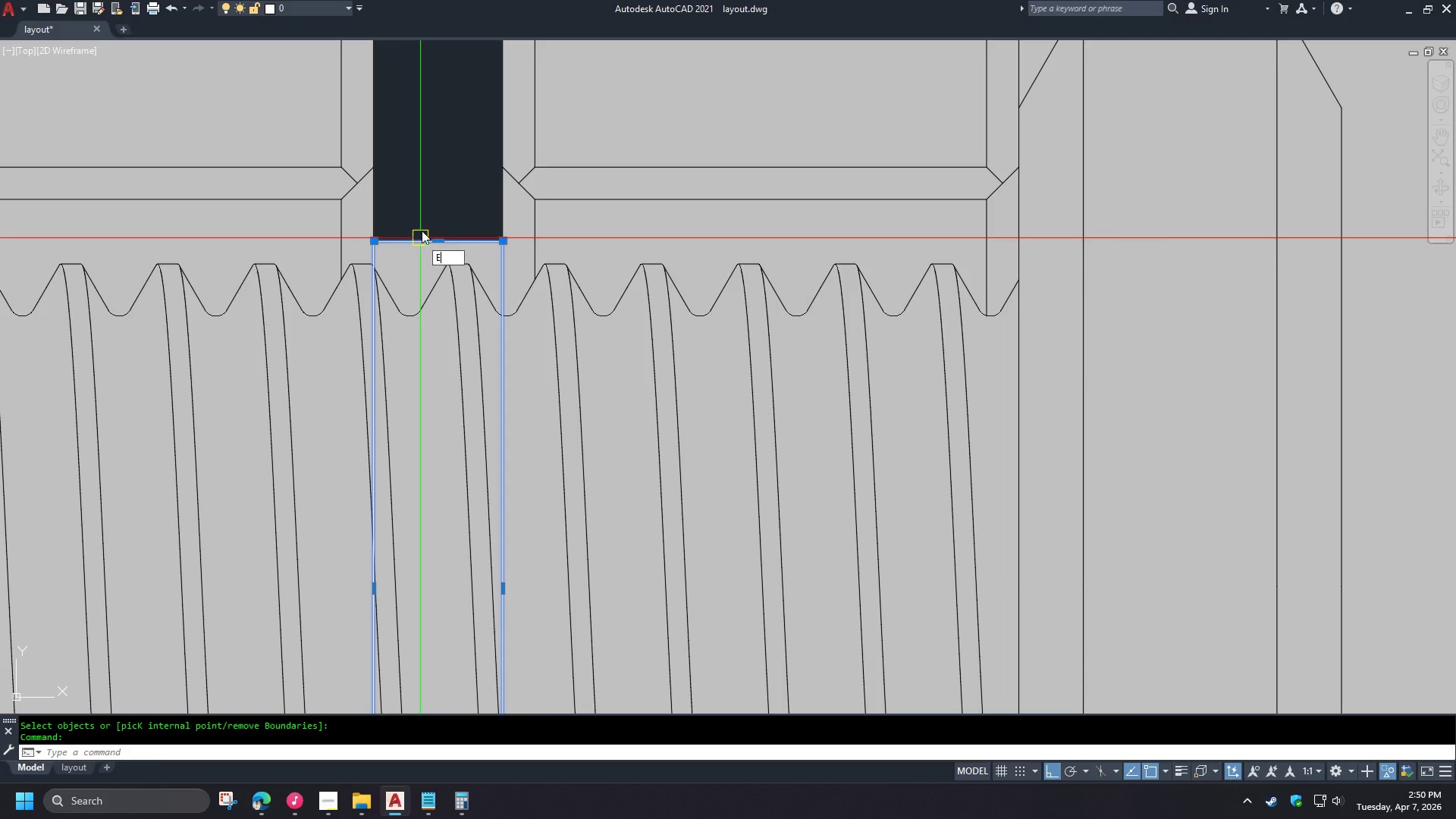 
key(Space)
 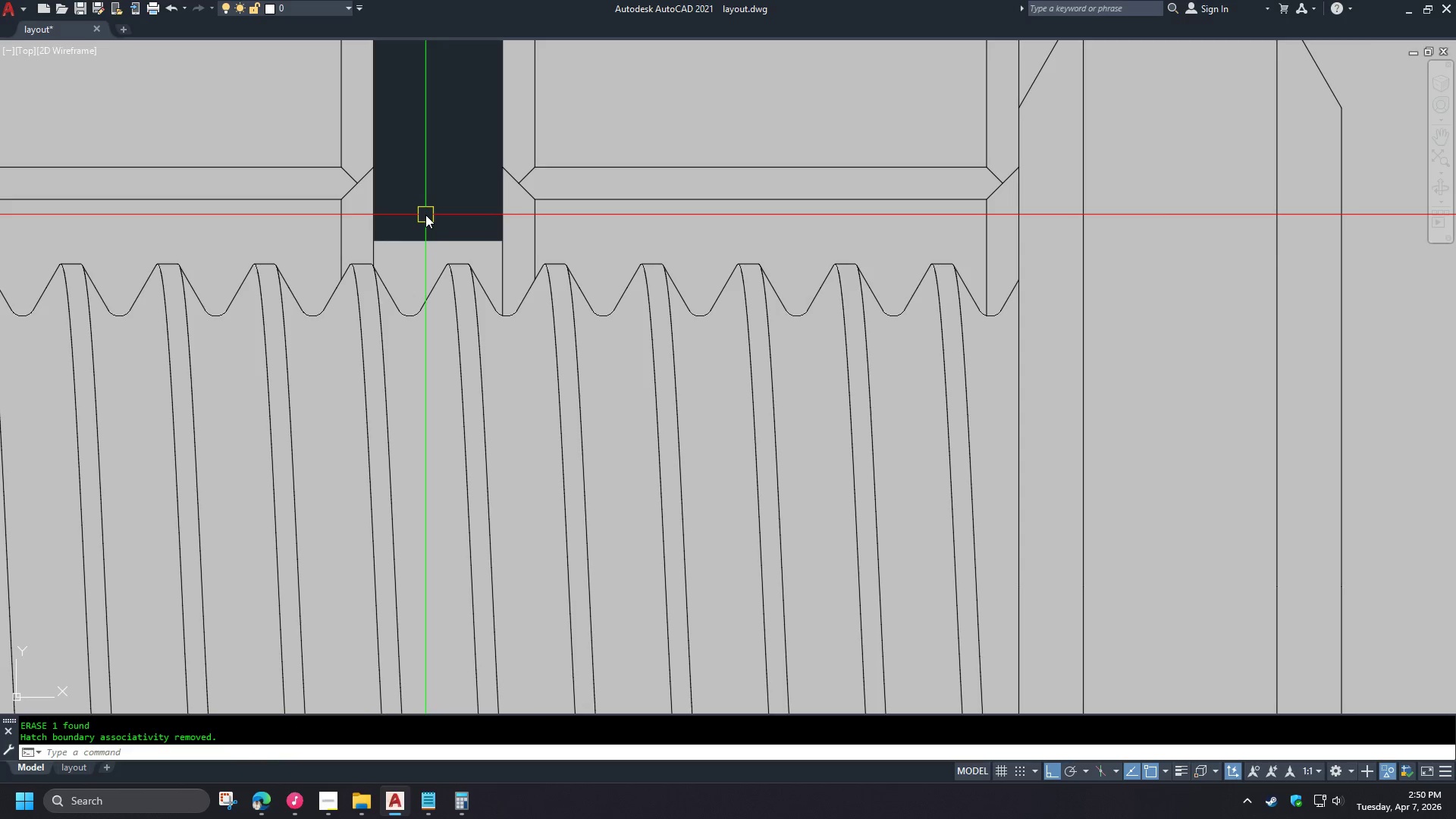 
key(R)
 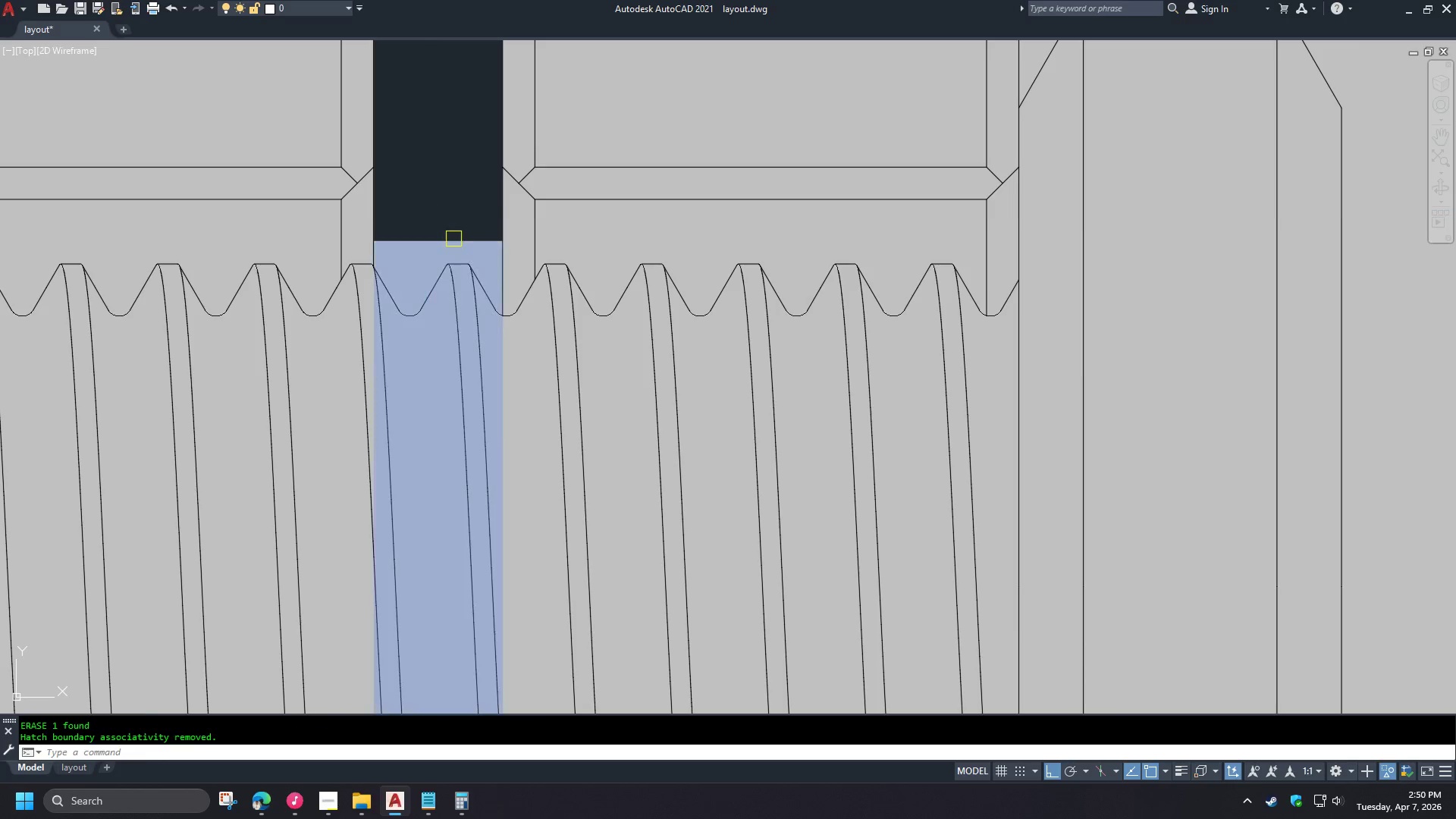 
key(Space)
 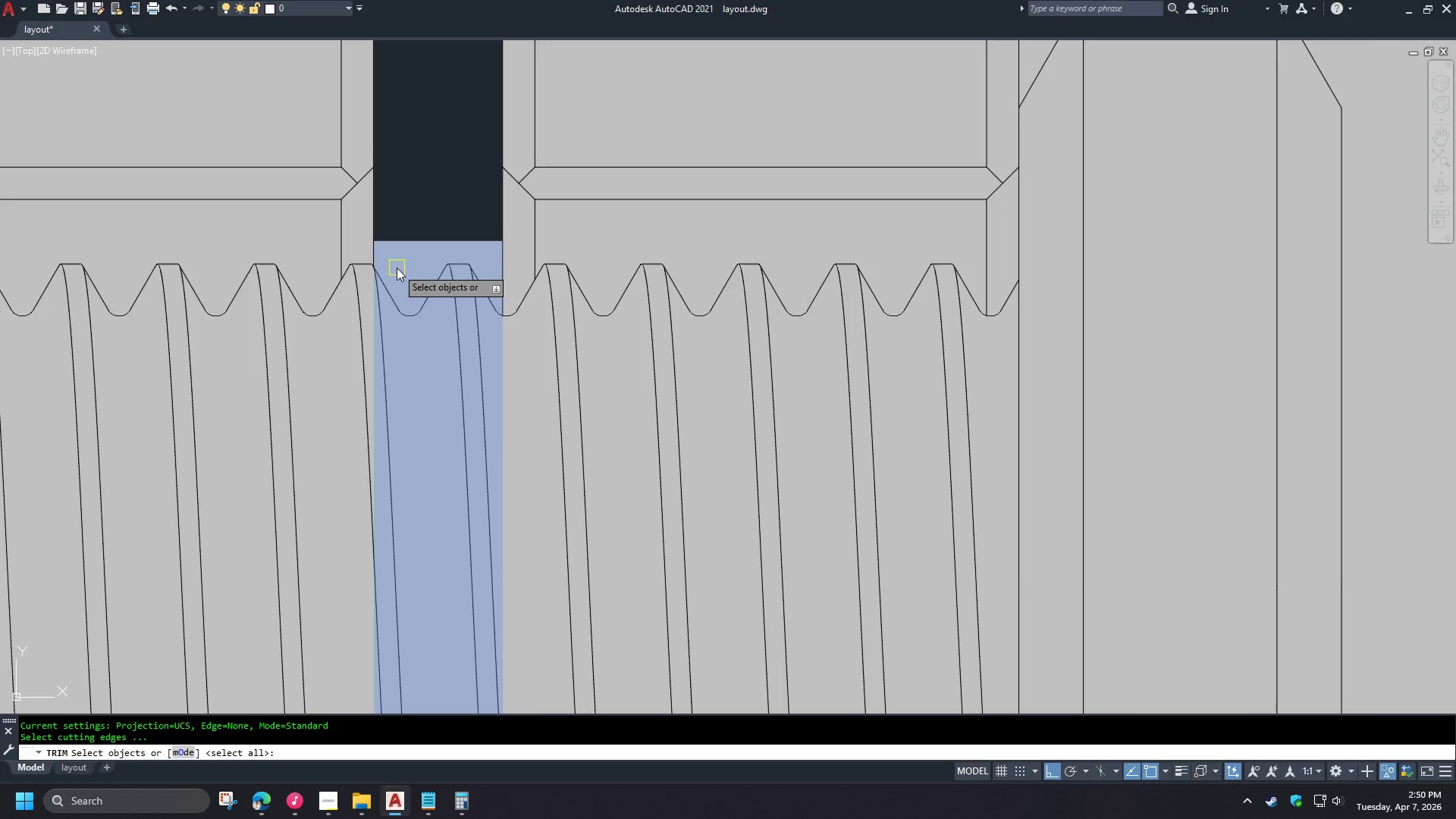 
left_click([389, 284])
 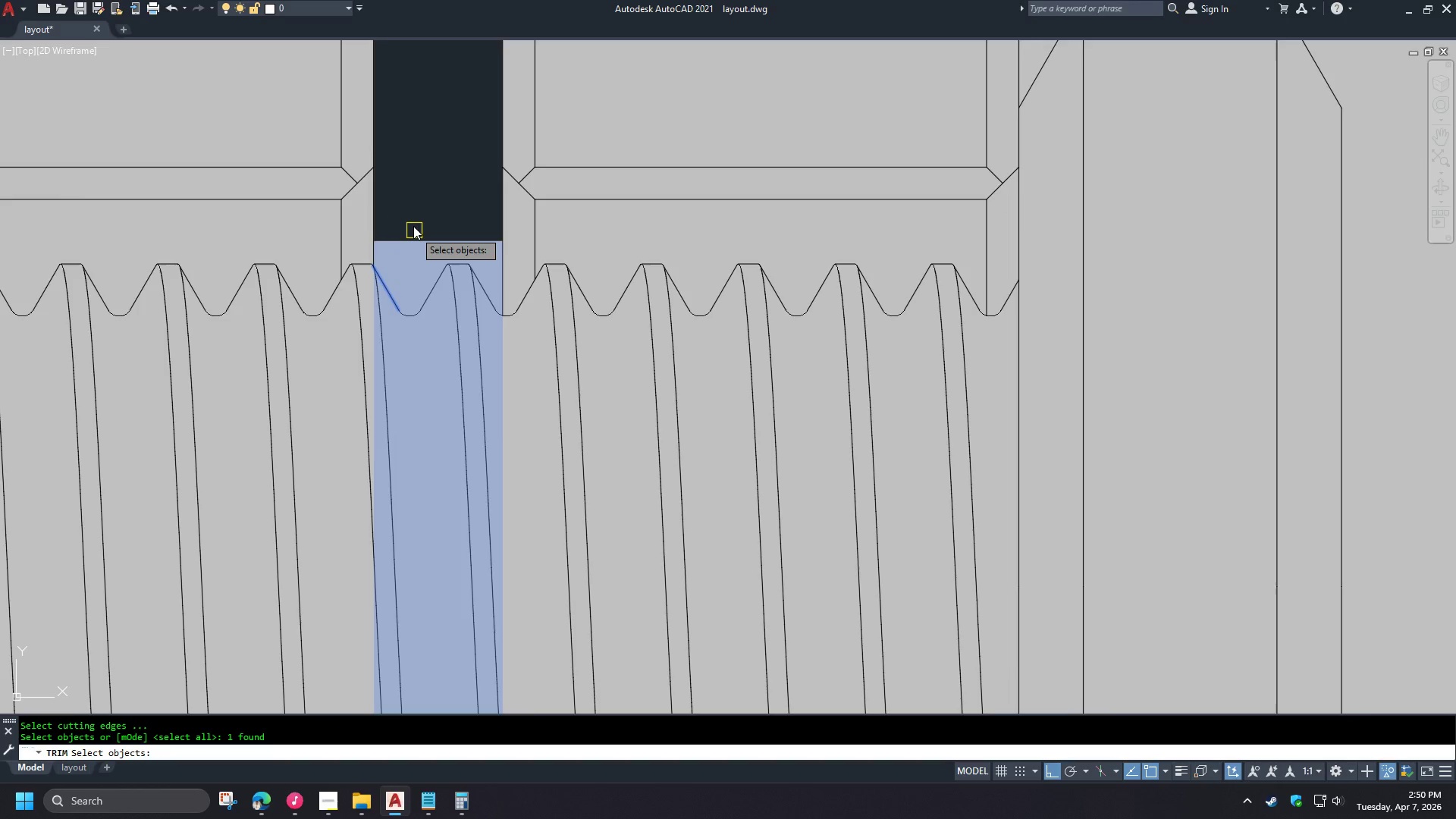 
left_click_drag(start_coordinate=[366, 115], to_coordinate=[370, 129])
 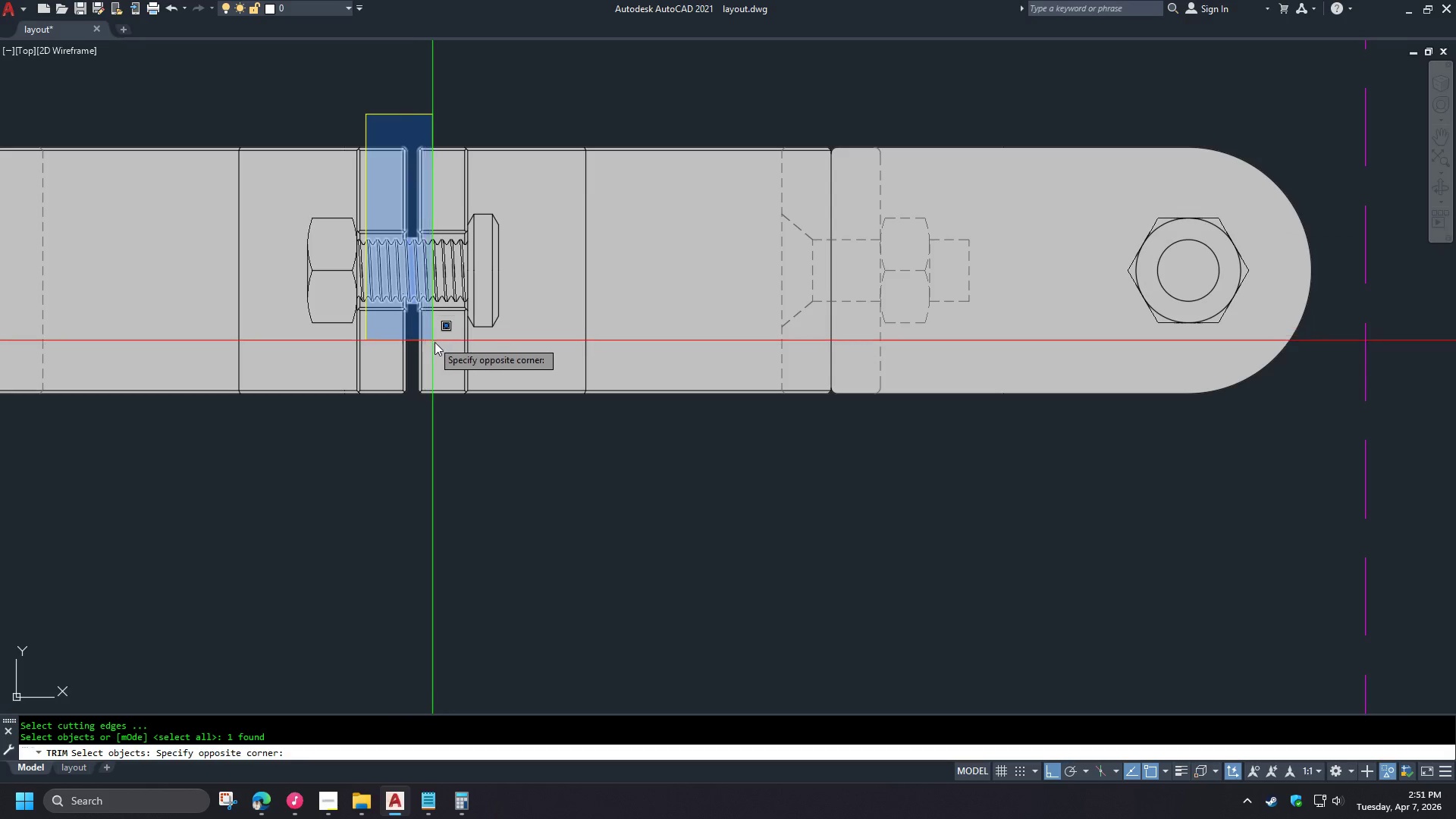 
left_click([435, 342])
 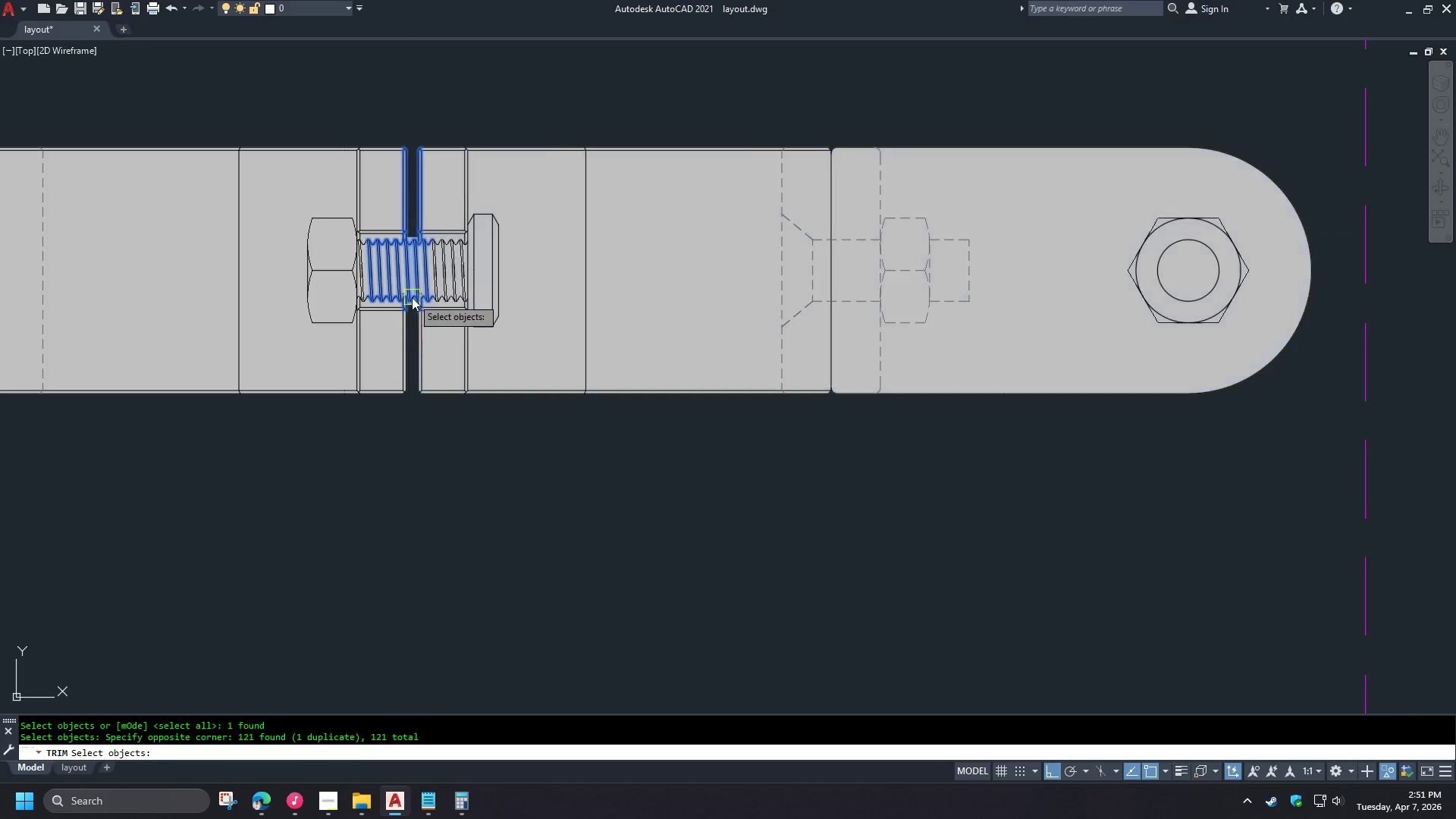 
key(Space)
 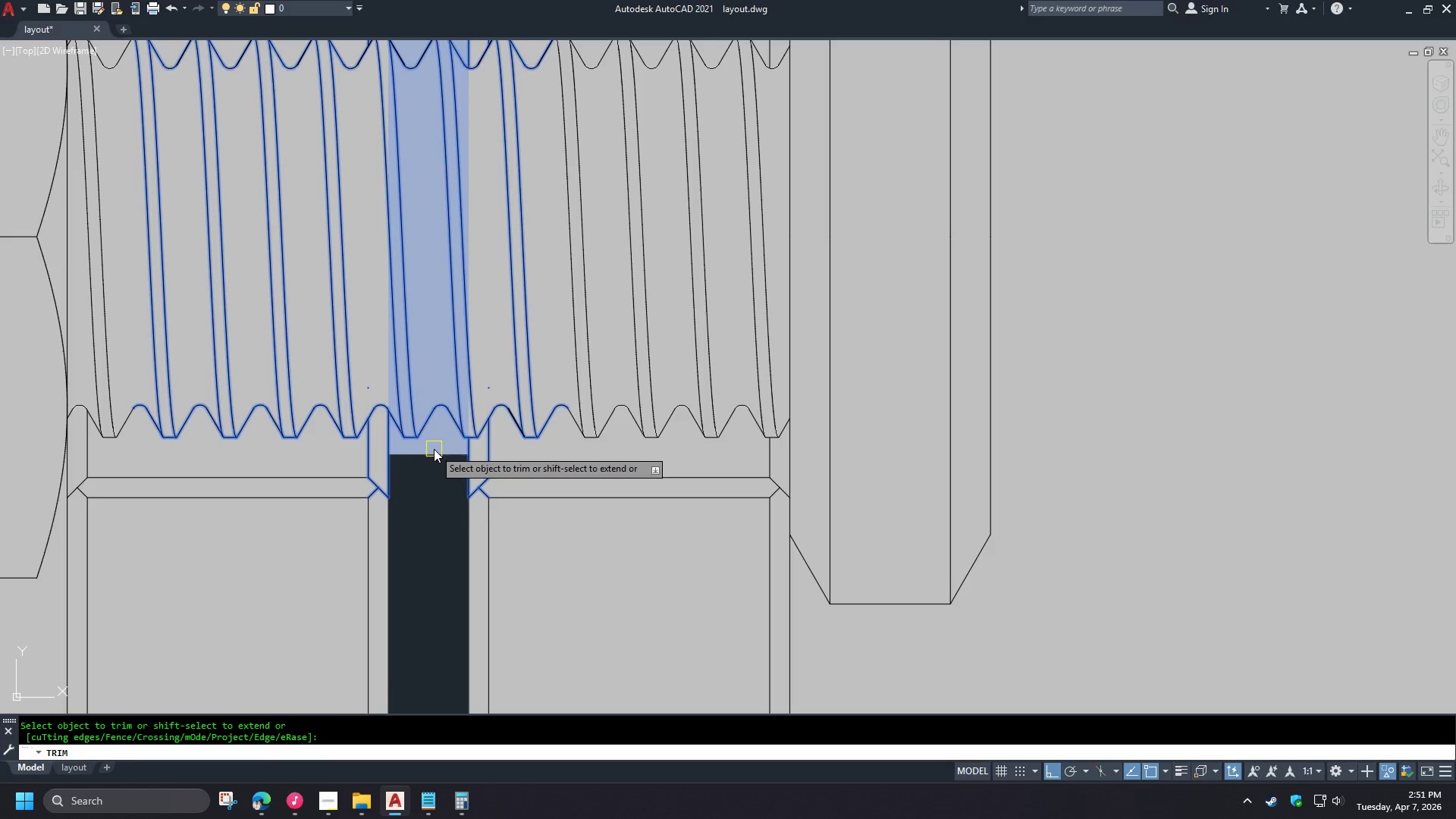 
scroll: coordinate [408, 246], scroll_direction: down, amount: 5.0
 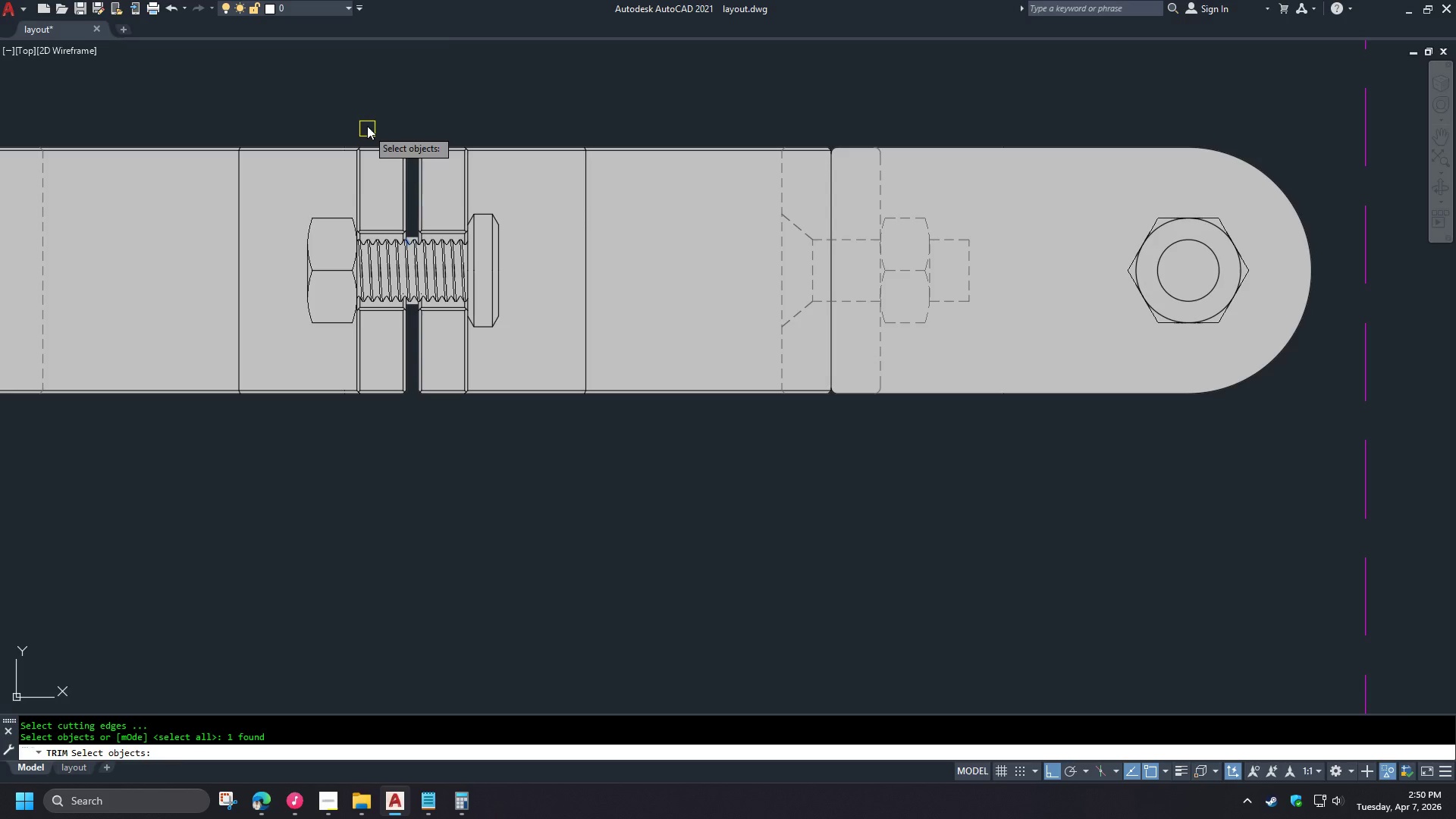 
scroll: coordinate [420, 447], scroll_direction: up, amount: 7.0
 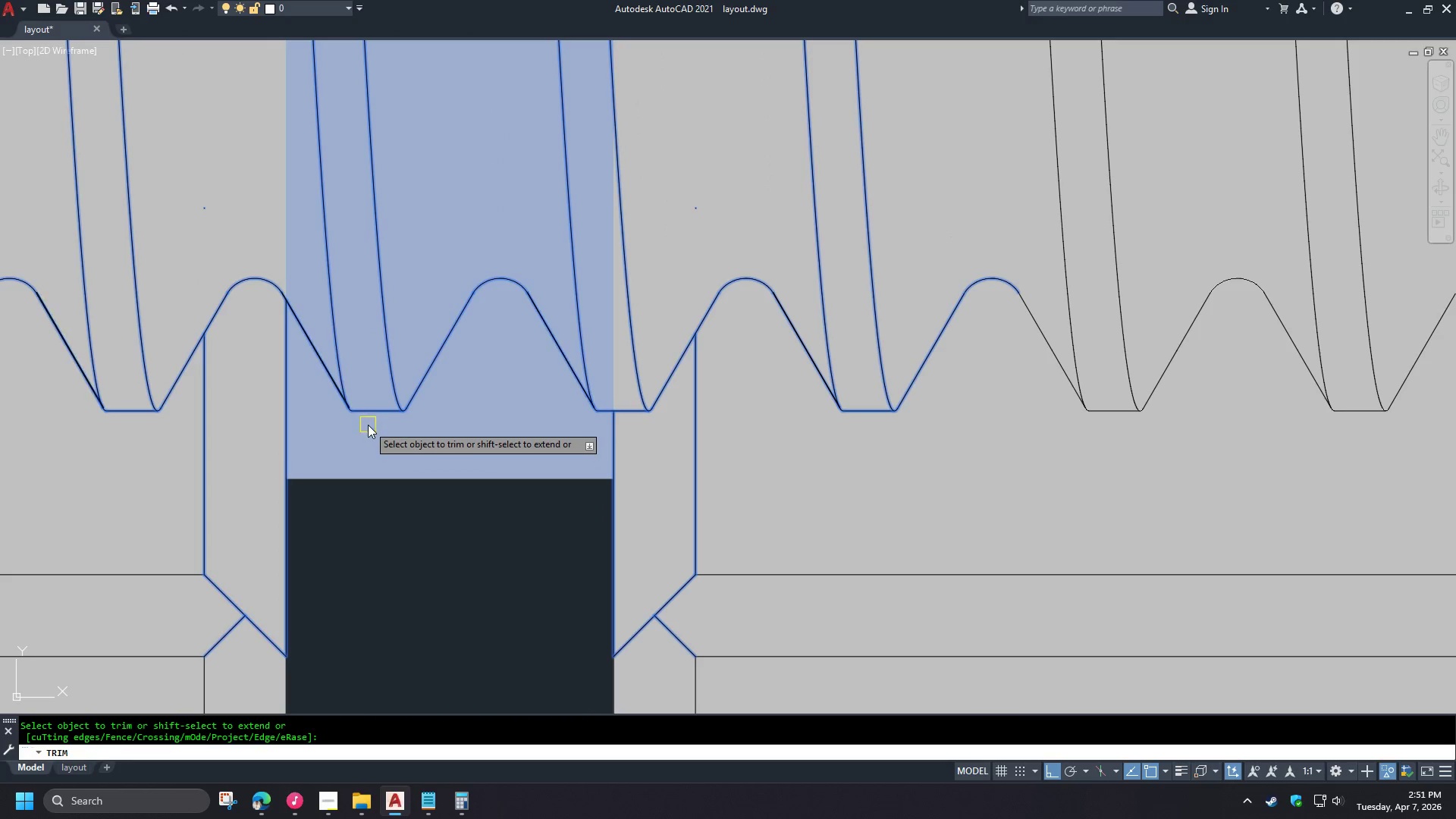 
key(Escape)
 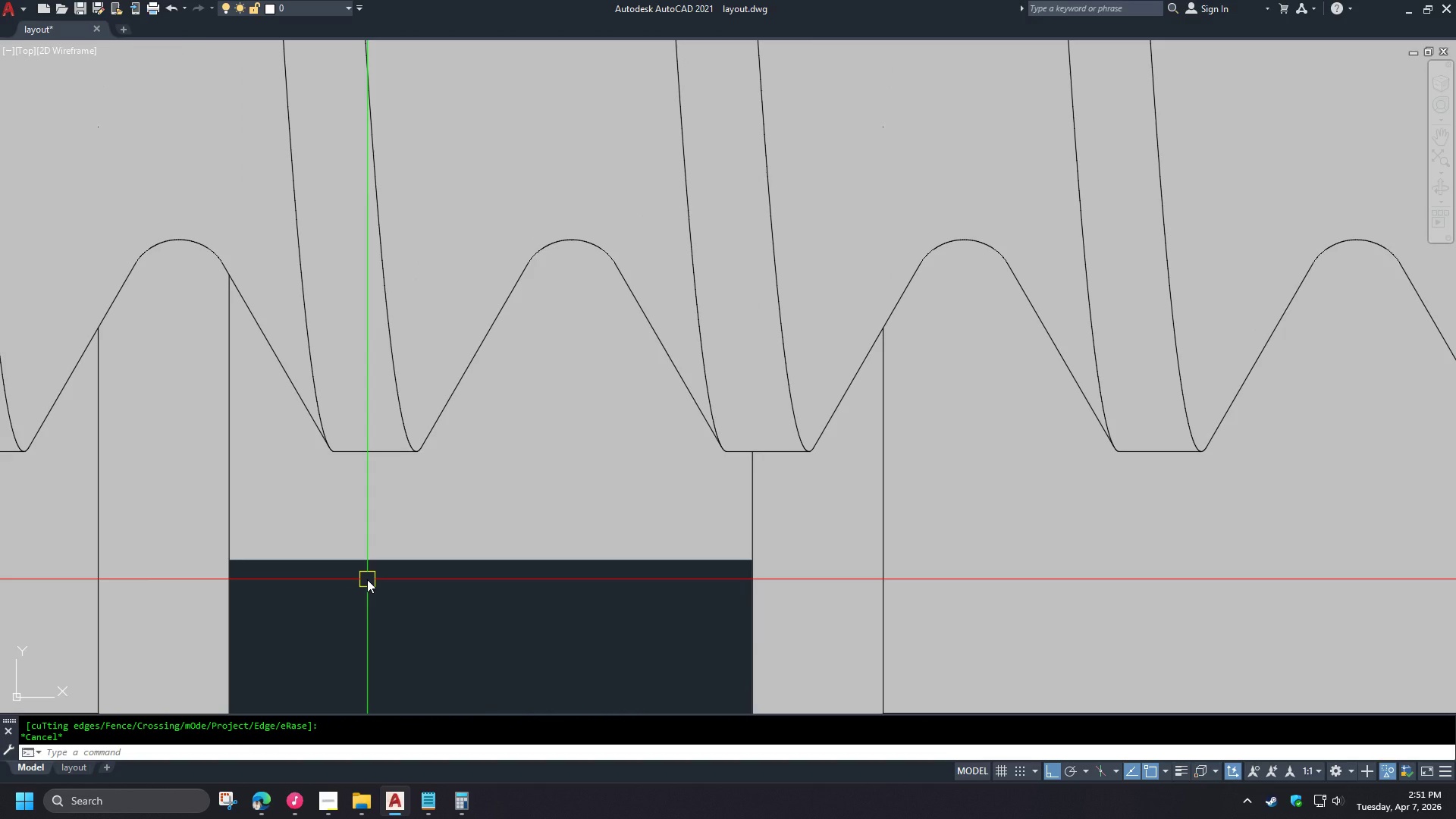 
scroll: coordinate [363, 443], scroll_direction: up, amount: 2.0
 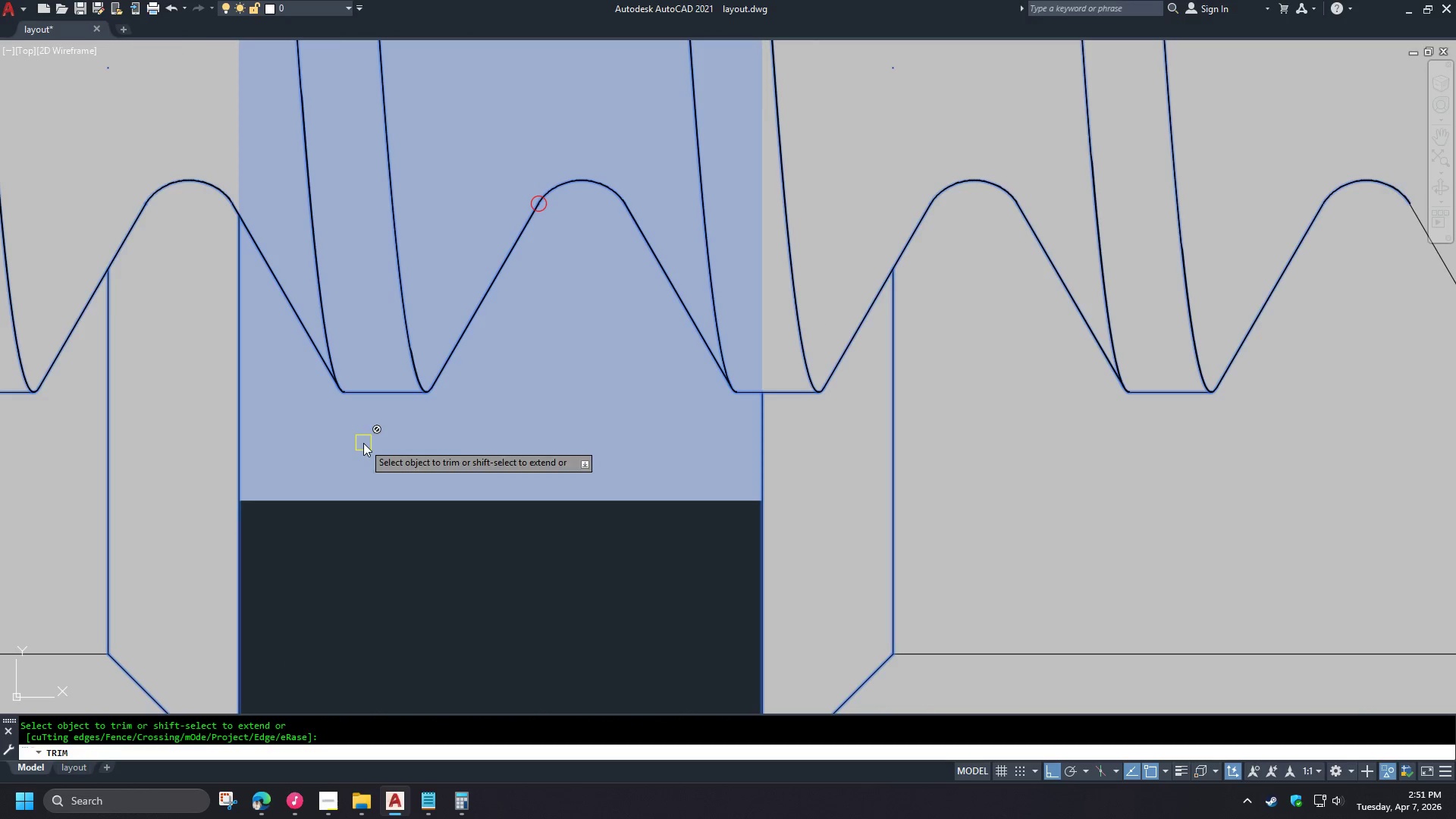 
type(PL )
 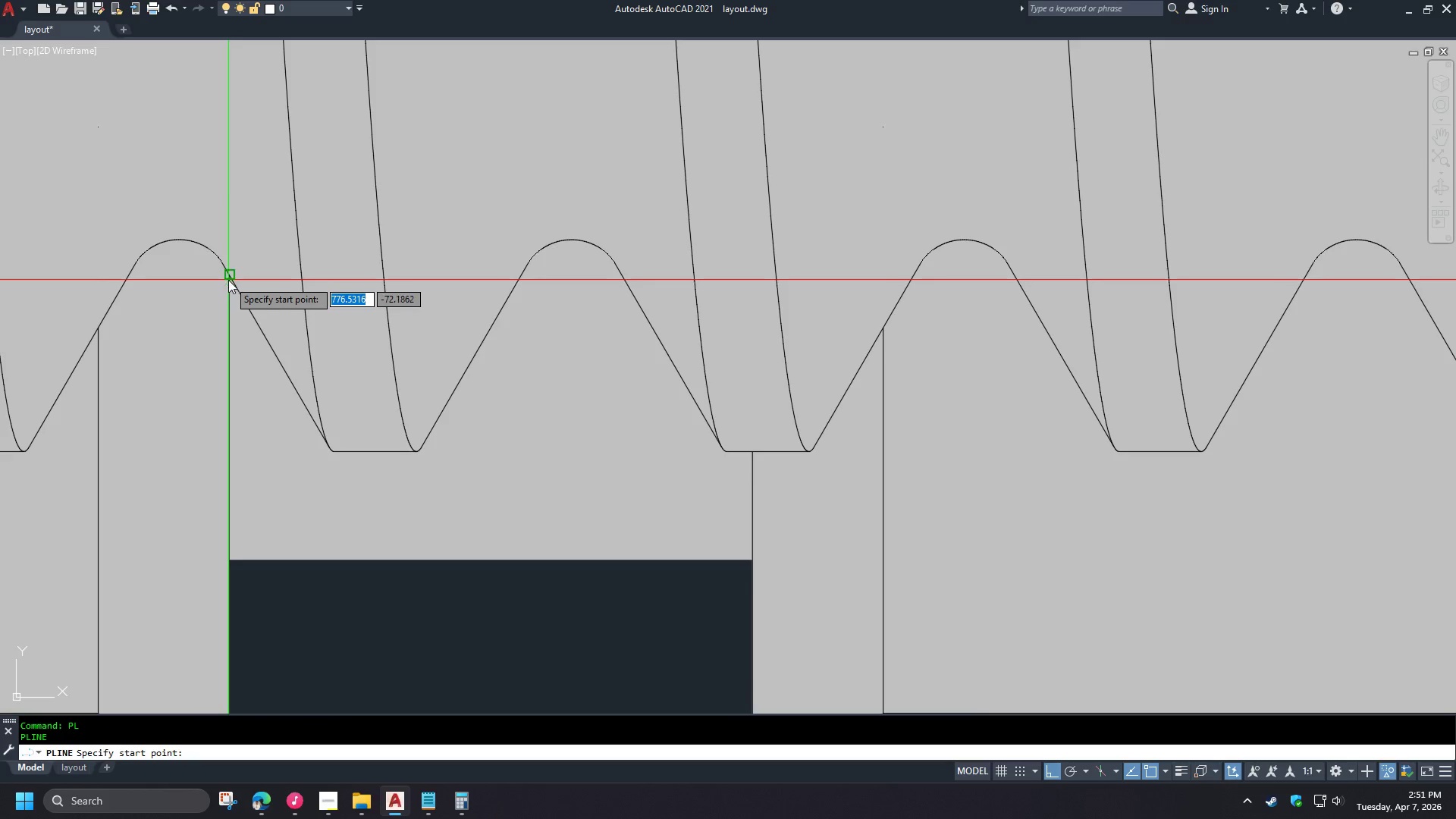 
left_click([228, 278])
 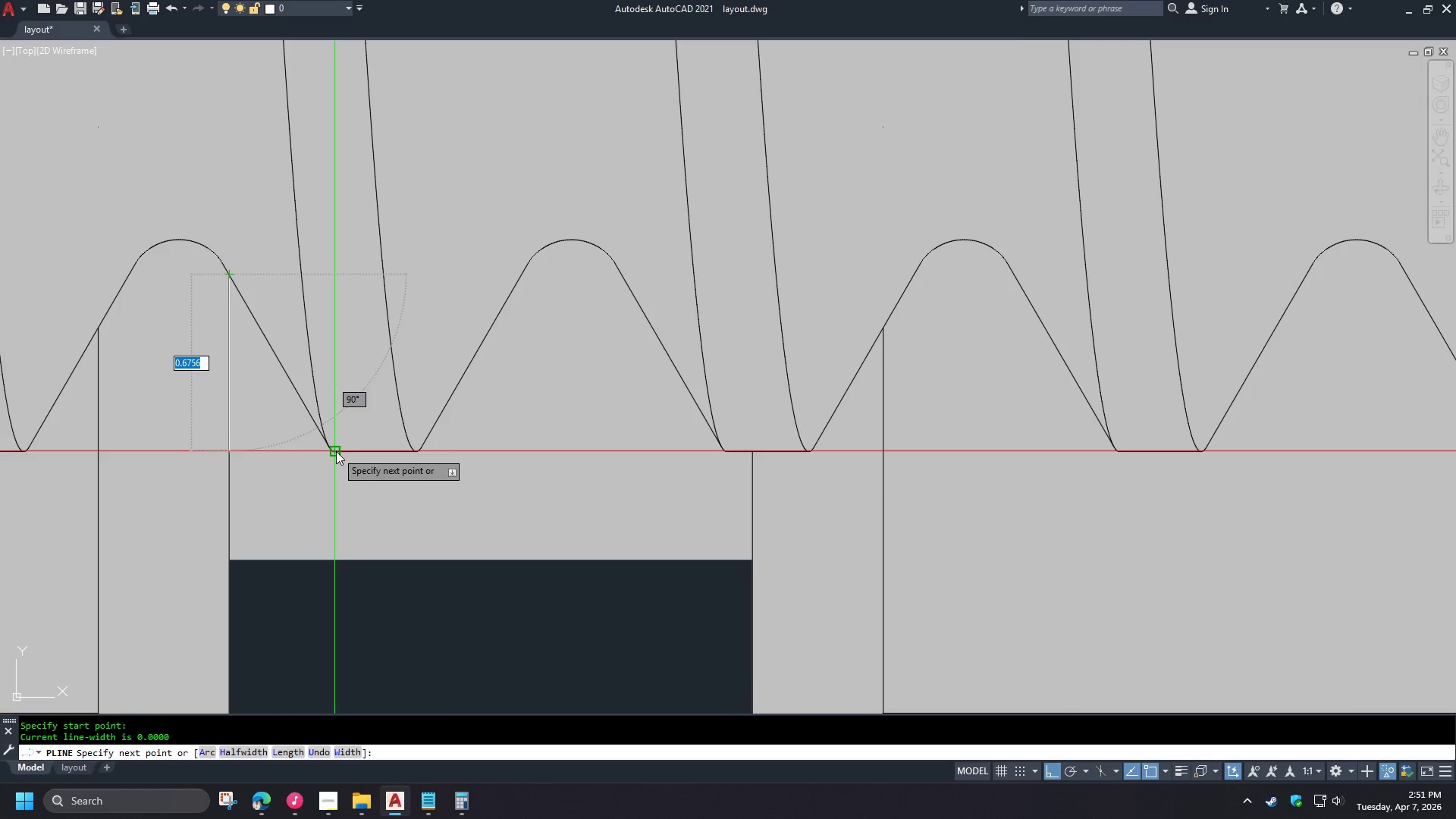 
left_click([300, 362])
 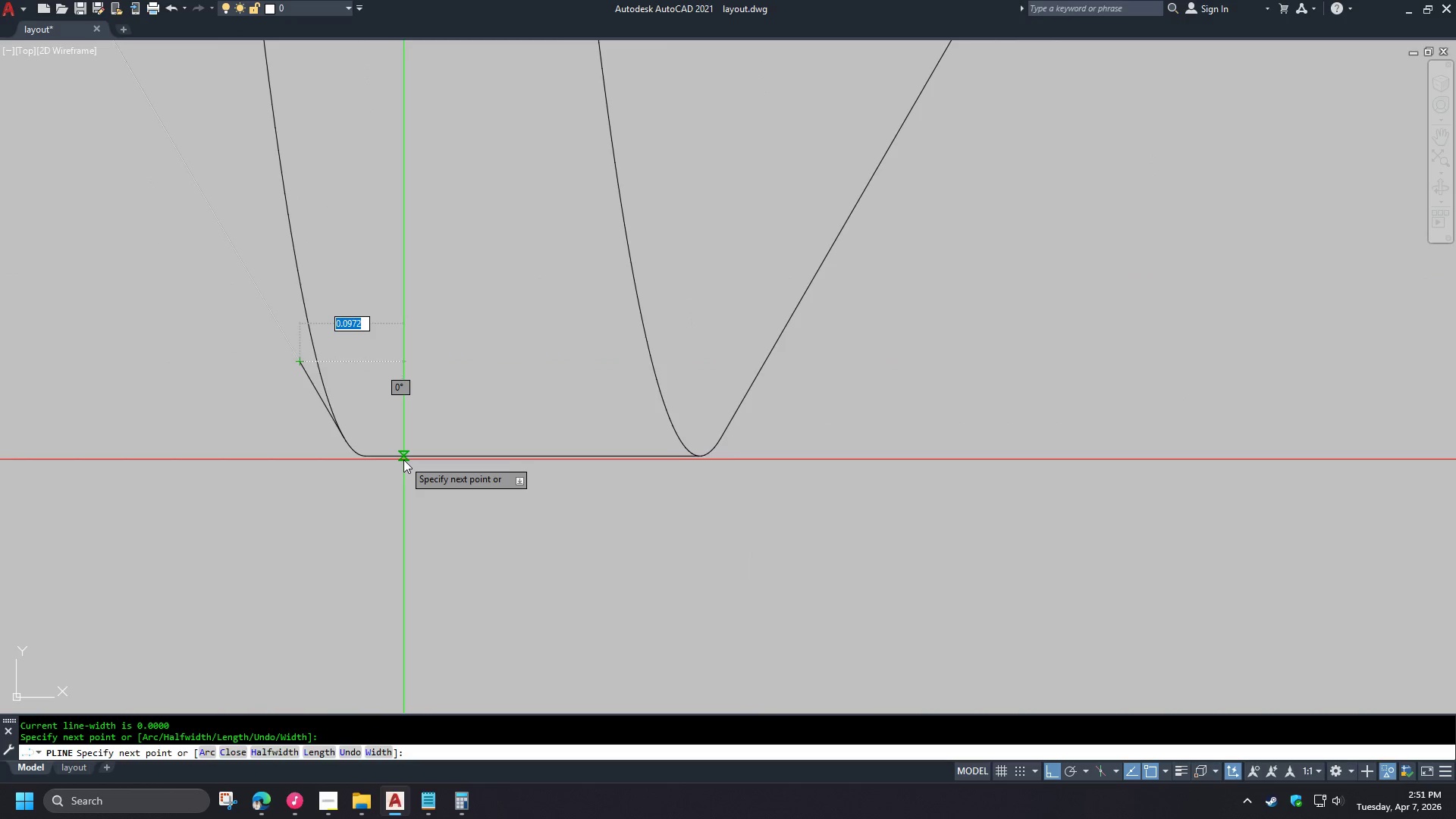 
scroll: coordinate [323, 452], scroll_direction: up, amount: 3.0
 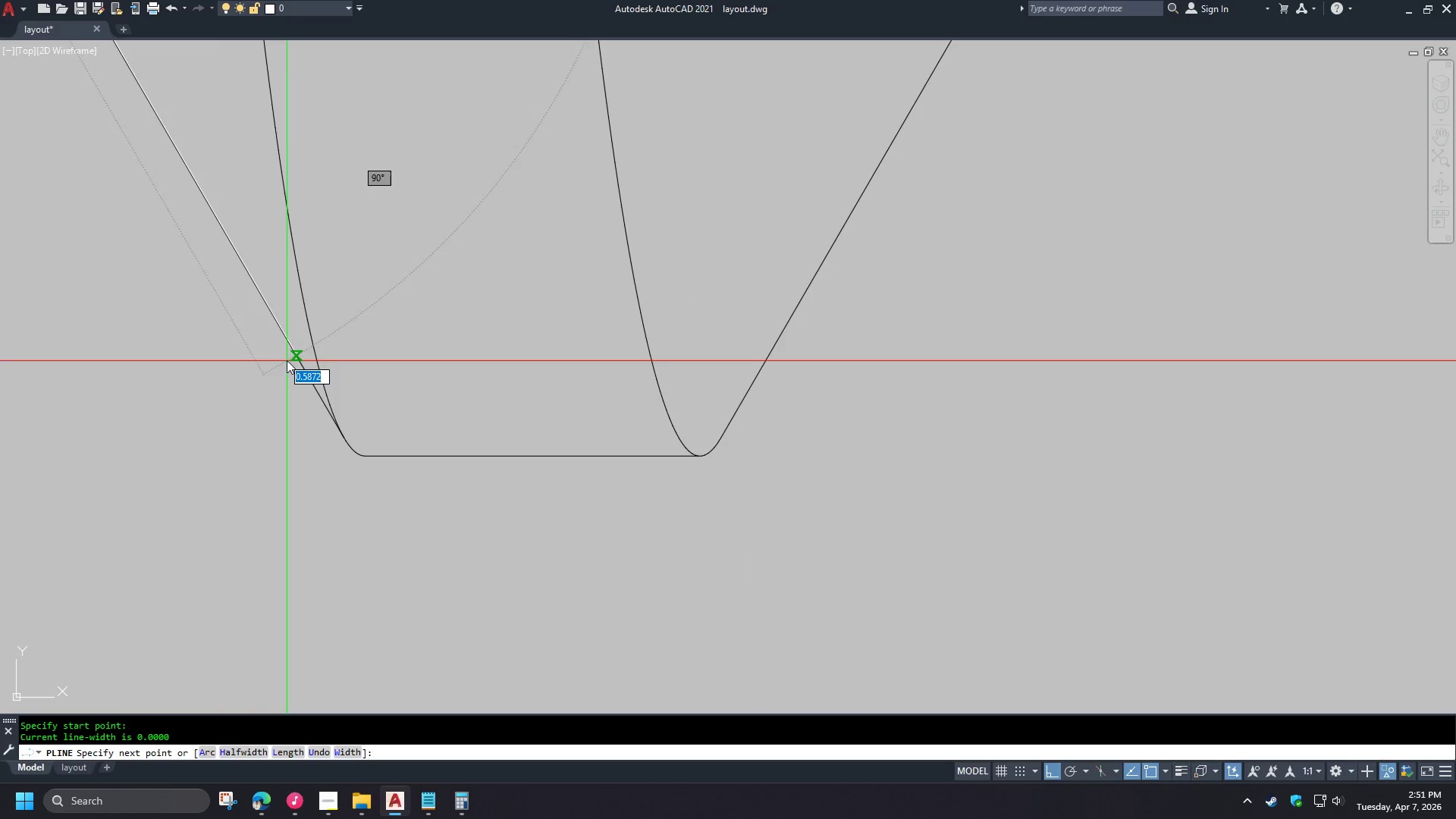 
left_click([404, 460])
 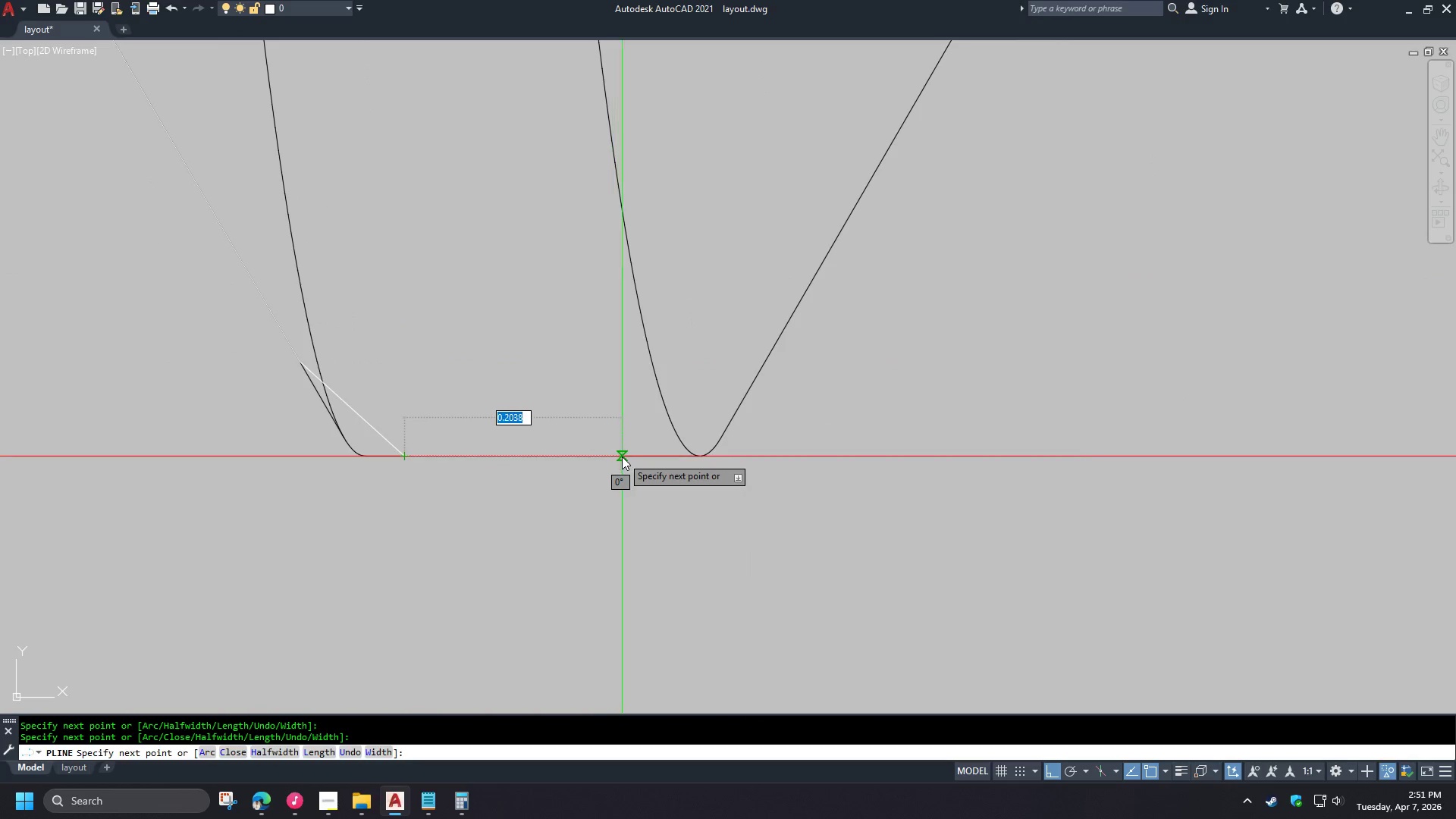 
left_click([626, 457])
 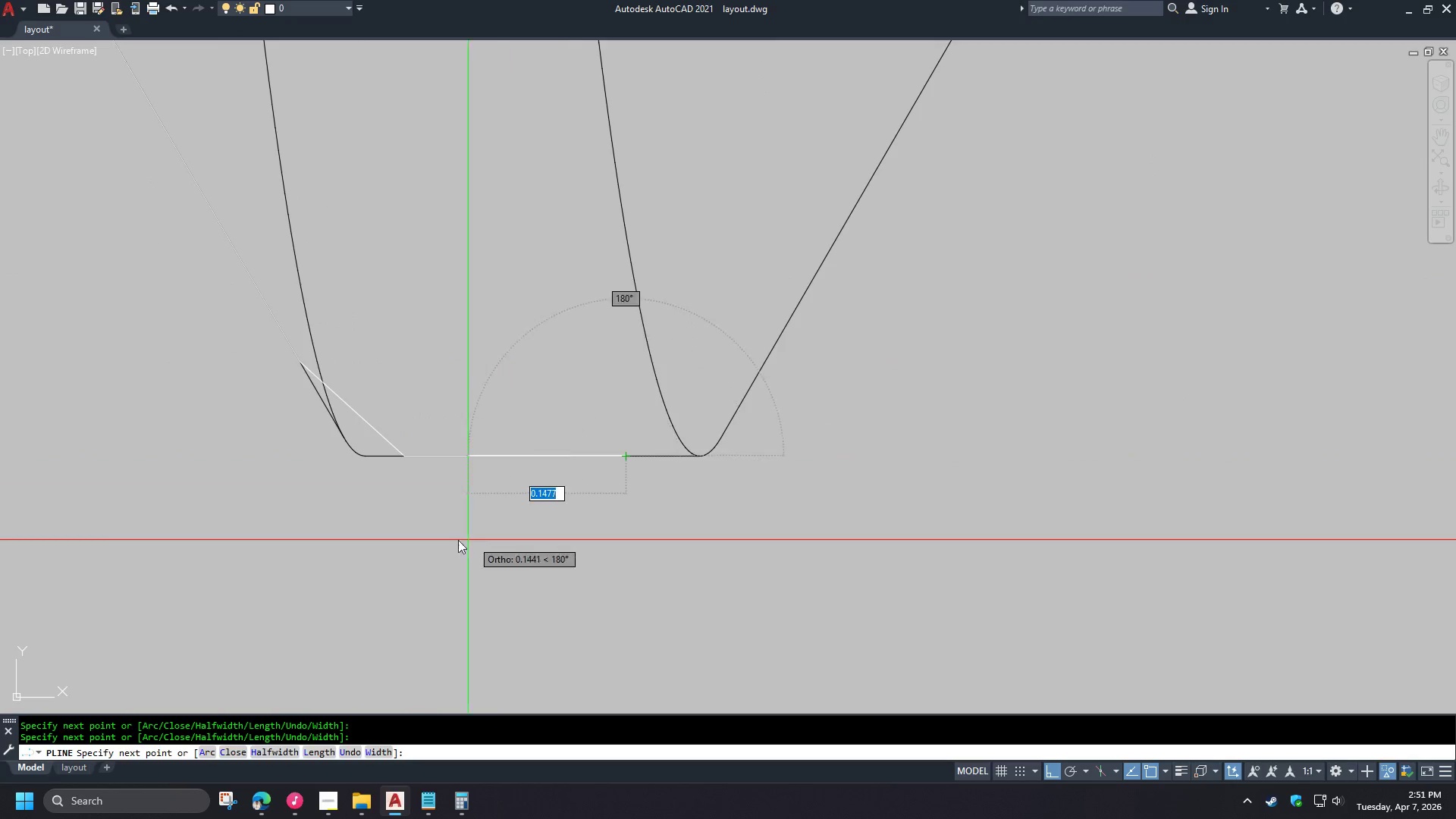 
left_click([632, 457])
 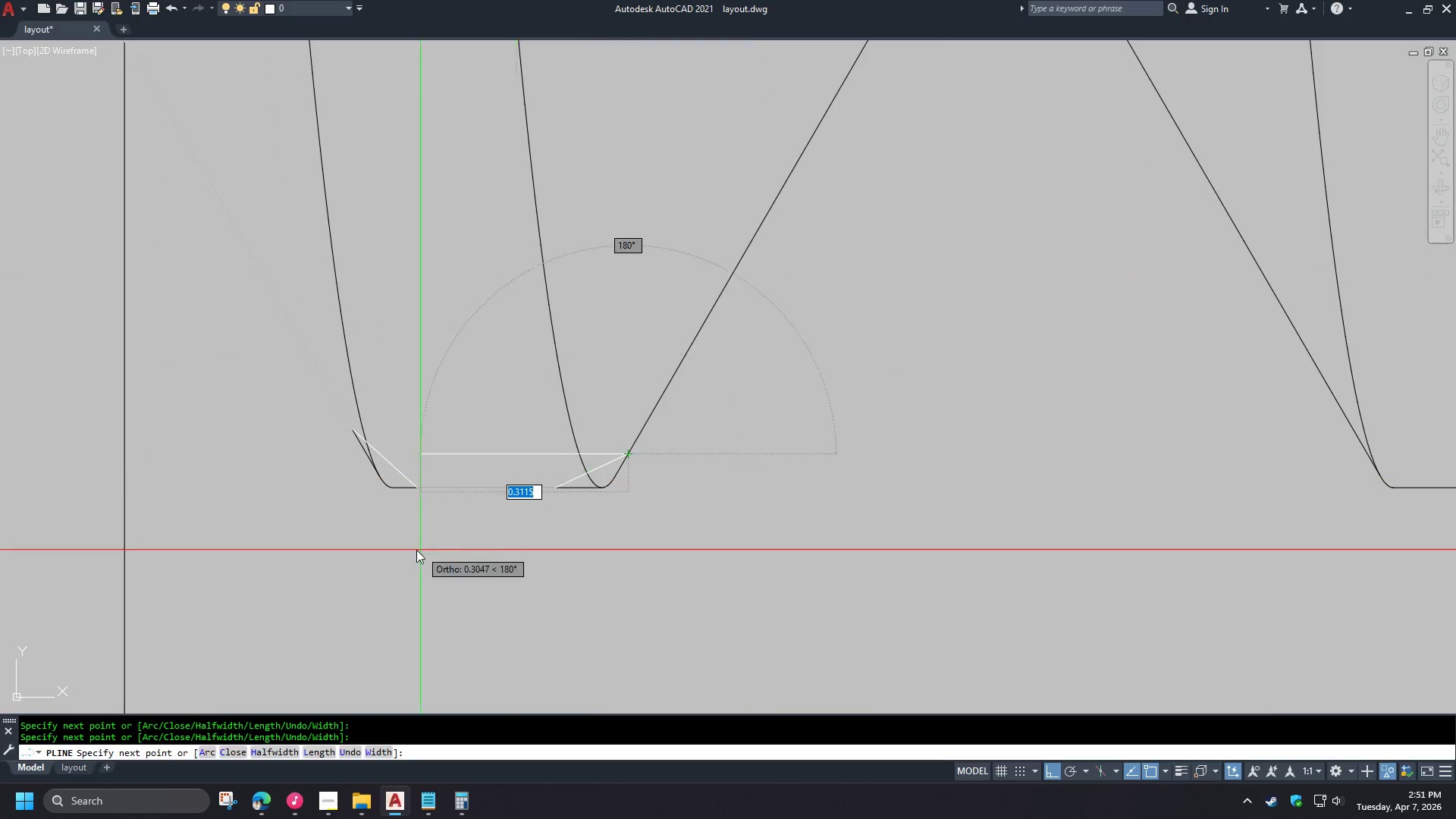 
scroll: coordinate [439, 541], scroll_direction: down, amount: 1.0
 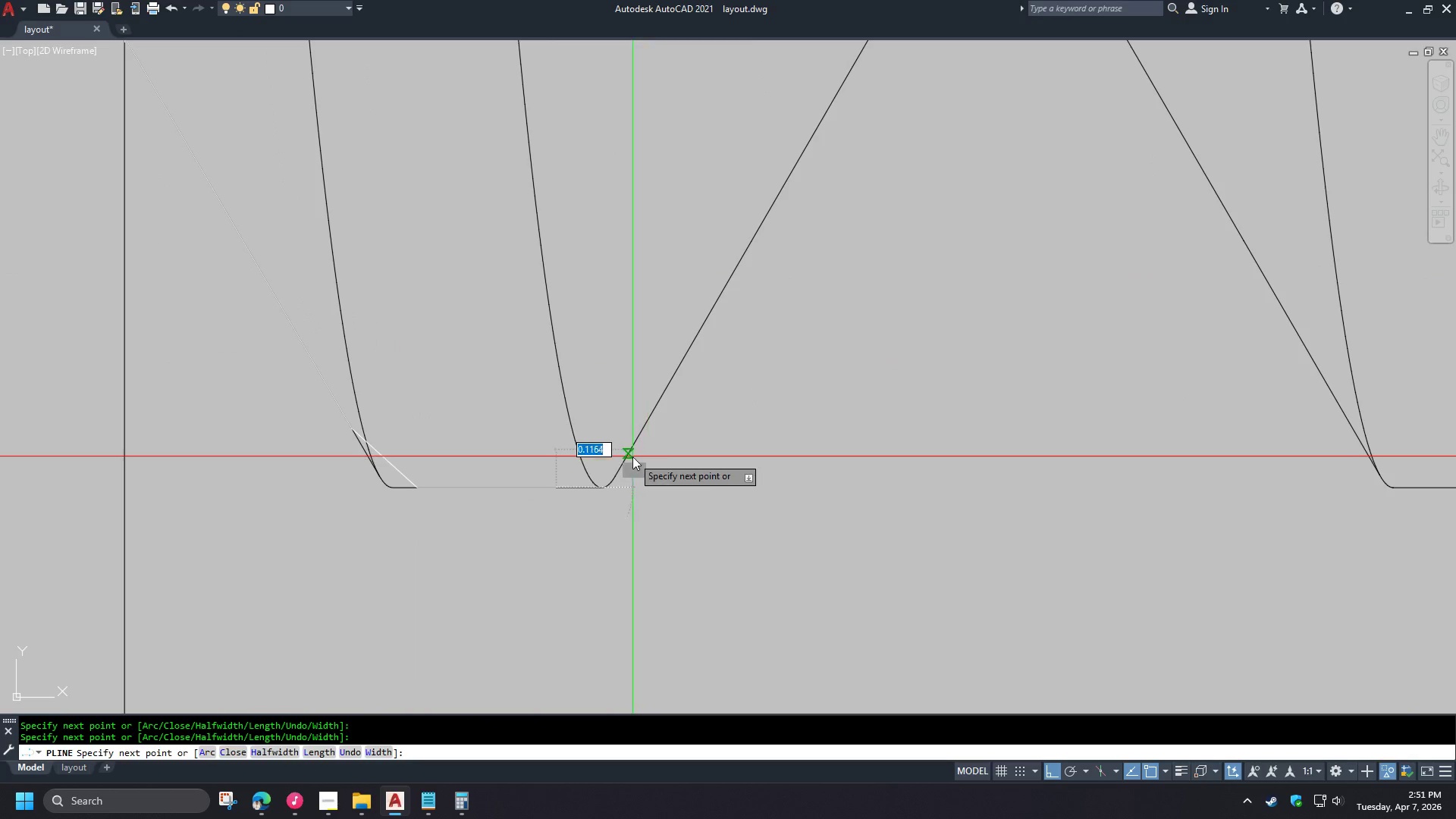 
left_click([591, 352])
 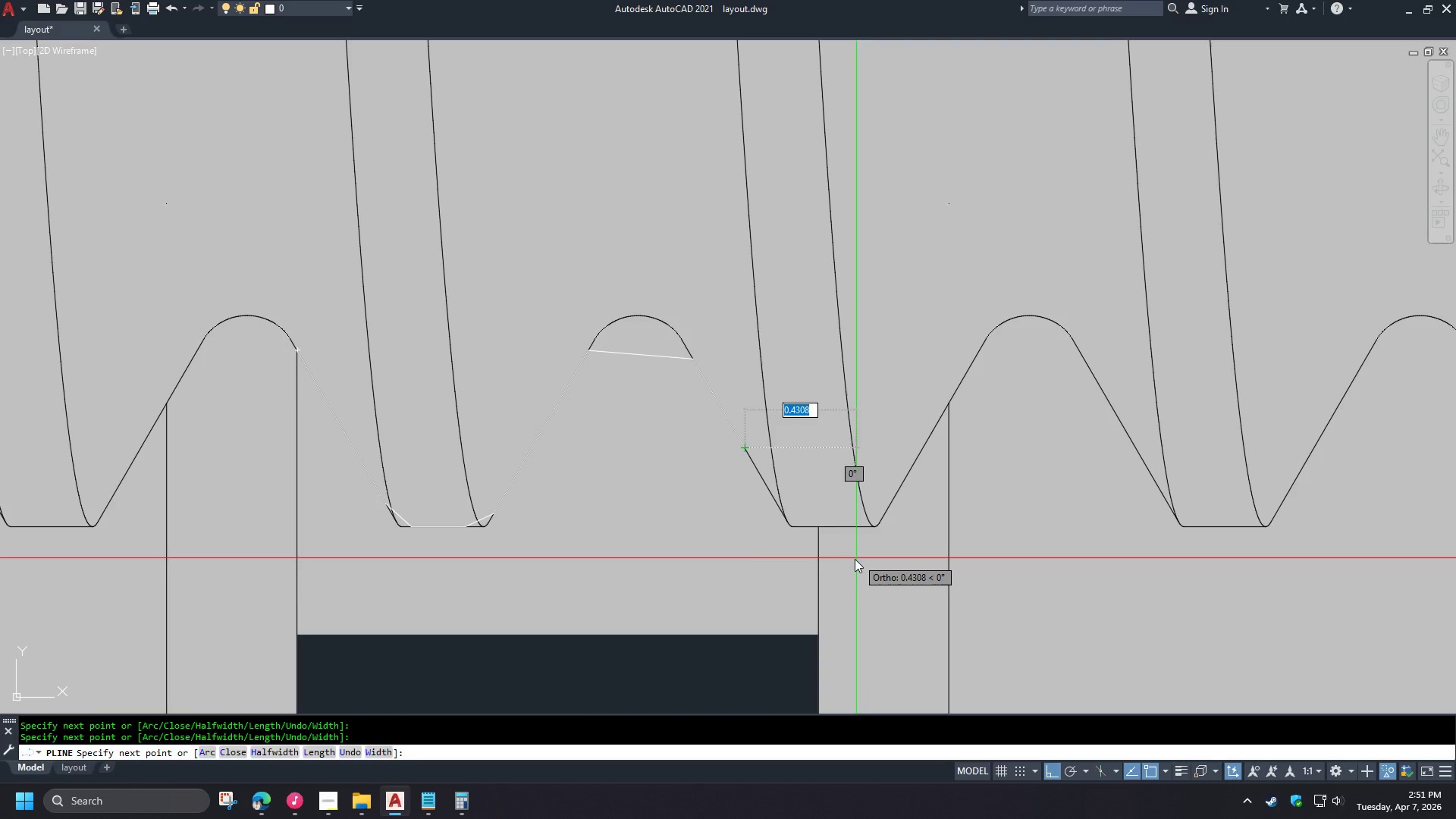 
scroll: coordinate [407, 553], scroll_direction: down, amount: 2.0
 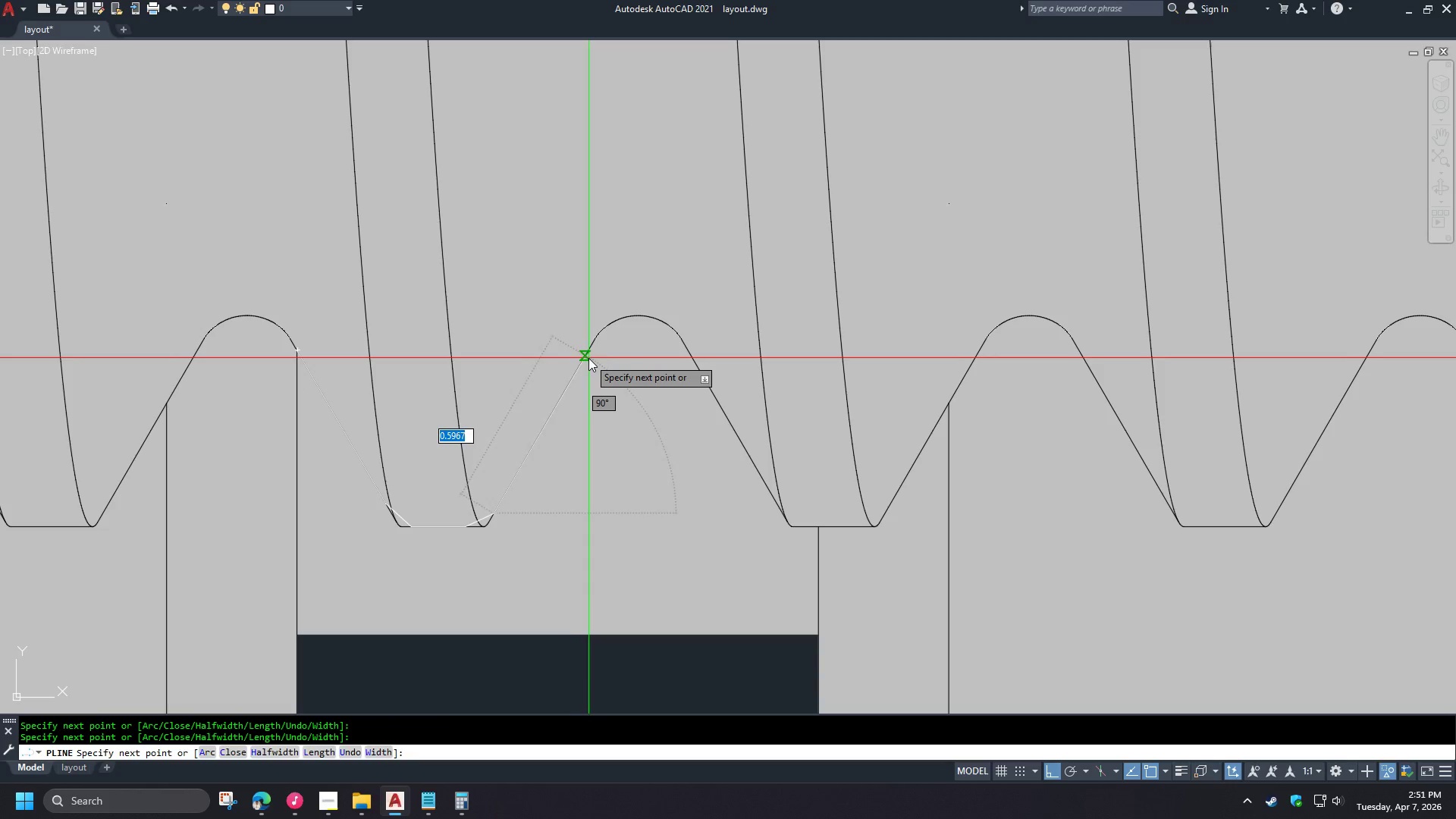 
left_click([779, 486])
 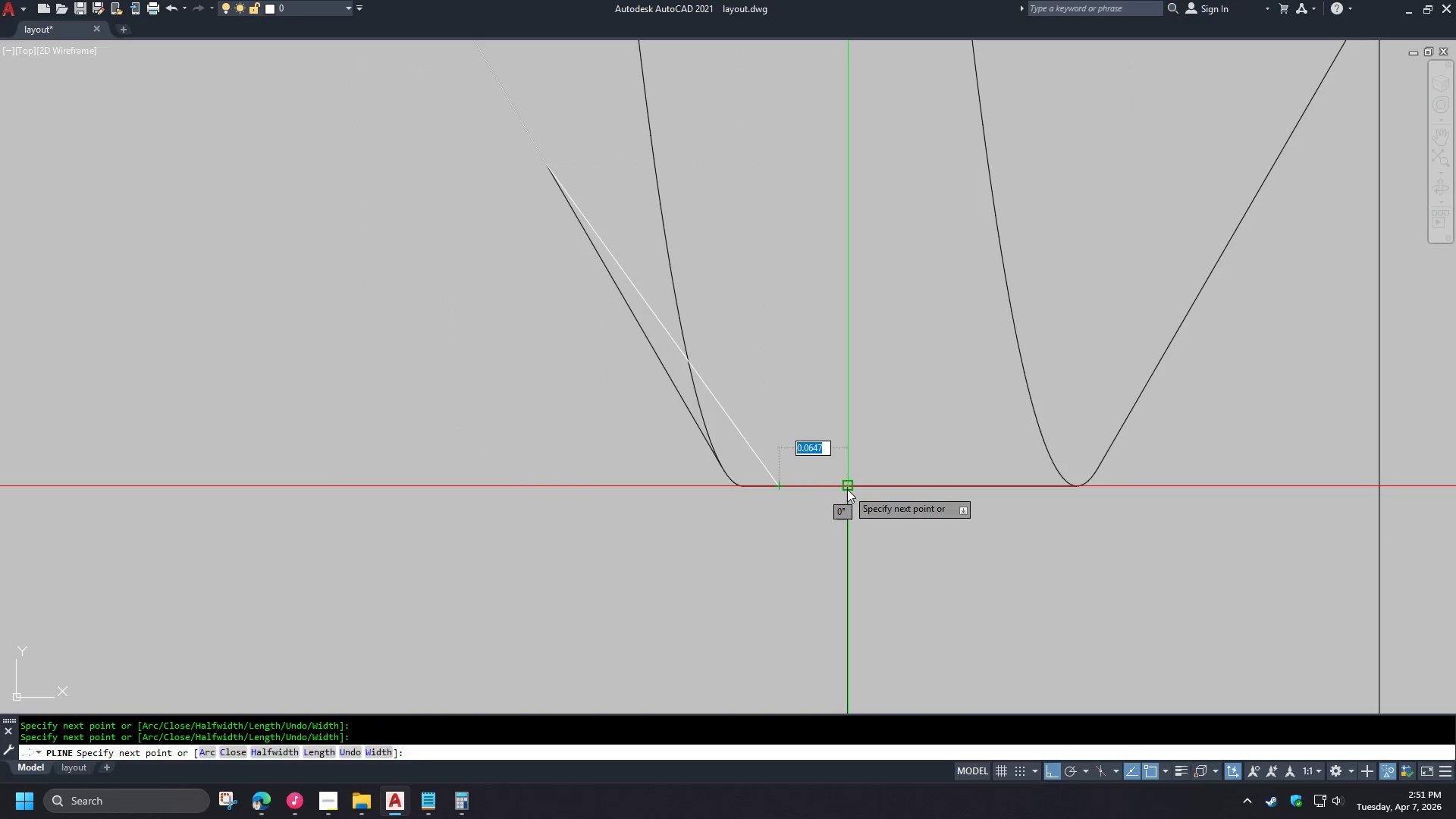 
left_click([847, 489])
 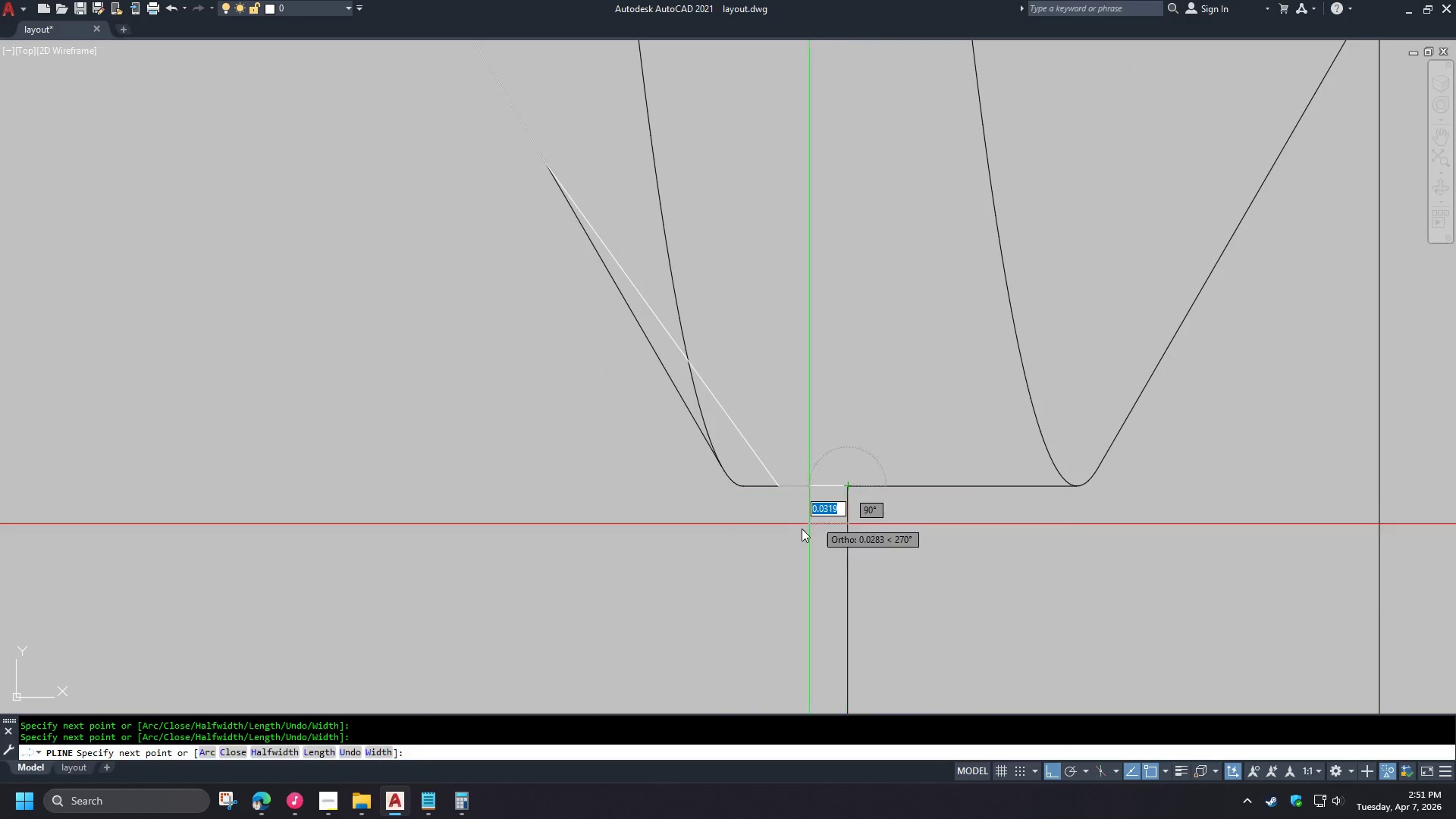 
key(Space)
 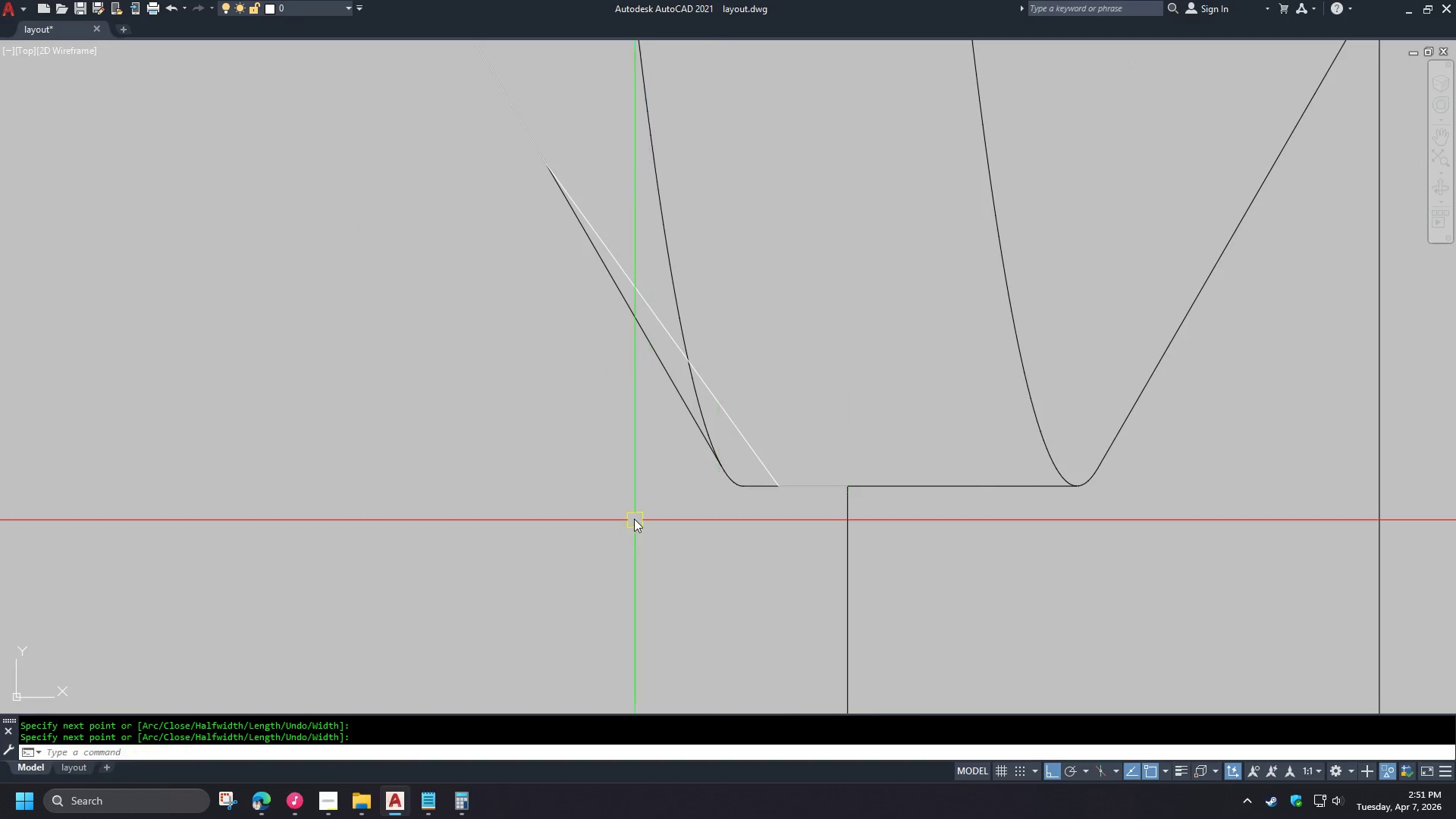 
scroll: coordinate [806, 538], scroll_direction: up, amount: 3.0
 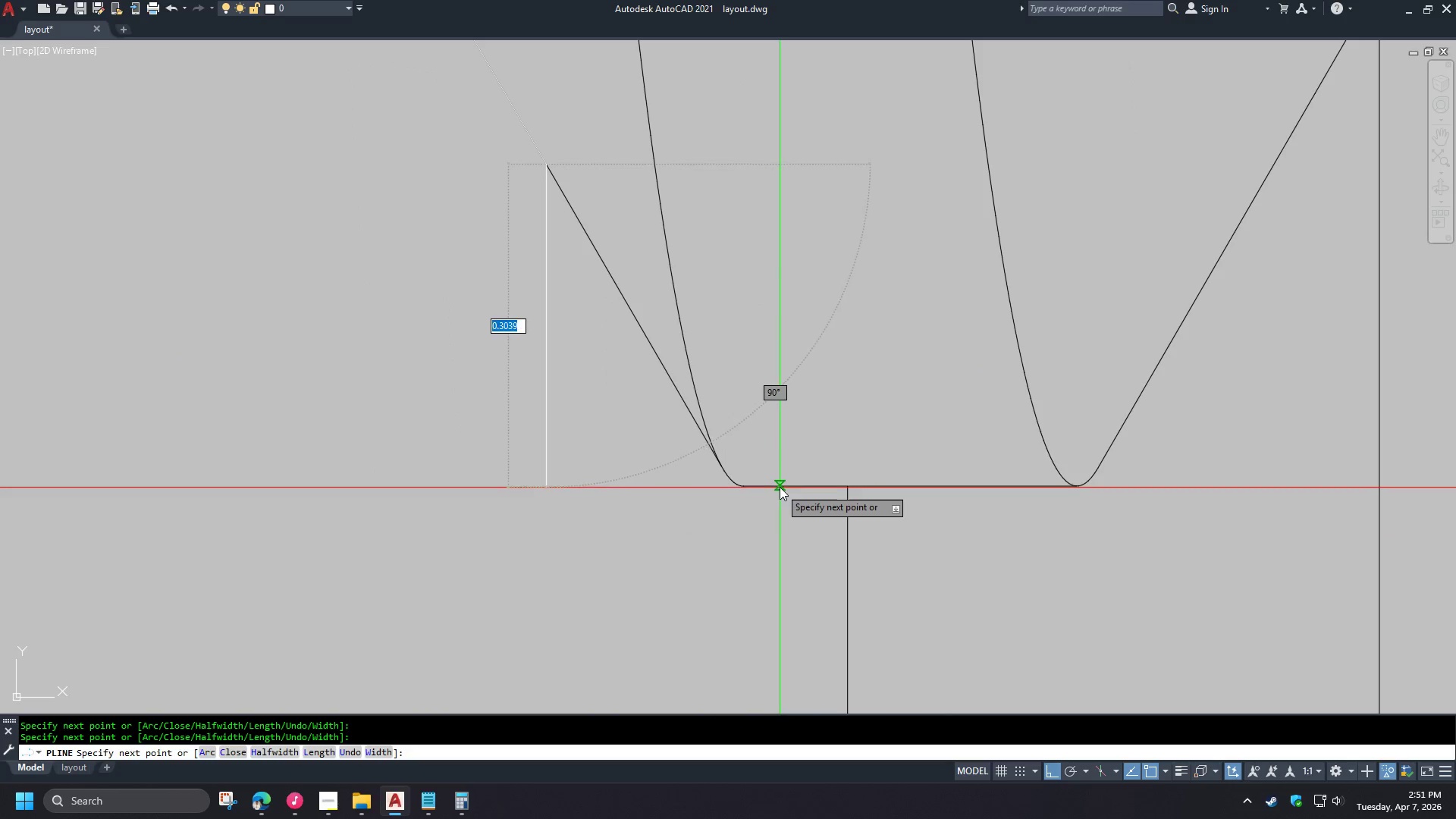 
type(RE )
 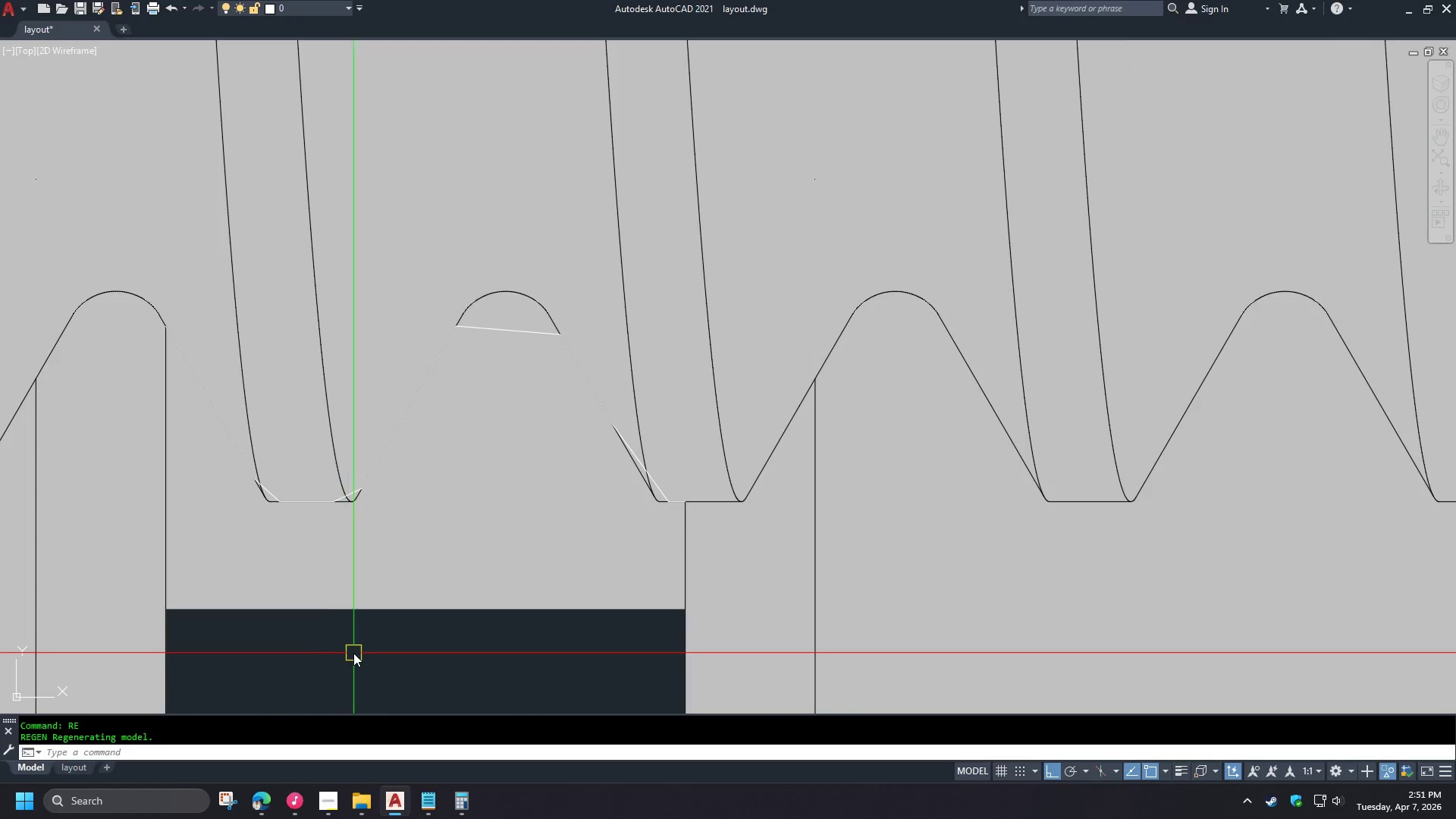 
scroll: coordinate [635, 506], scroll_direction: down, amount: 3.0
 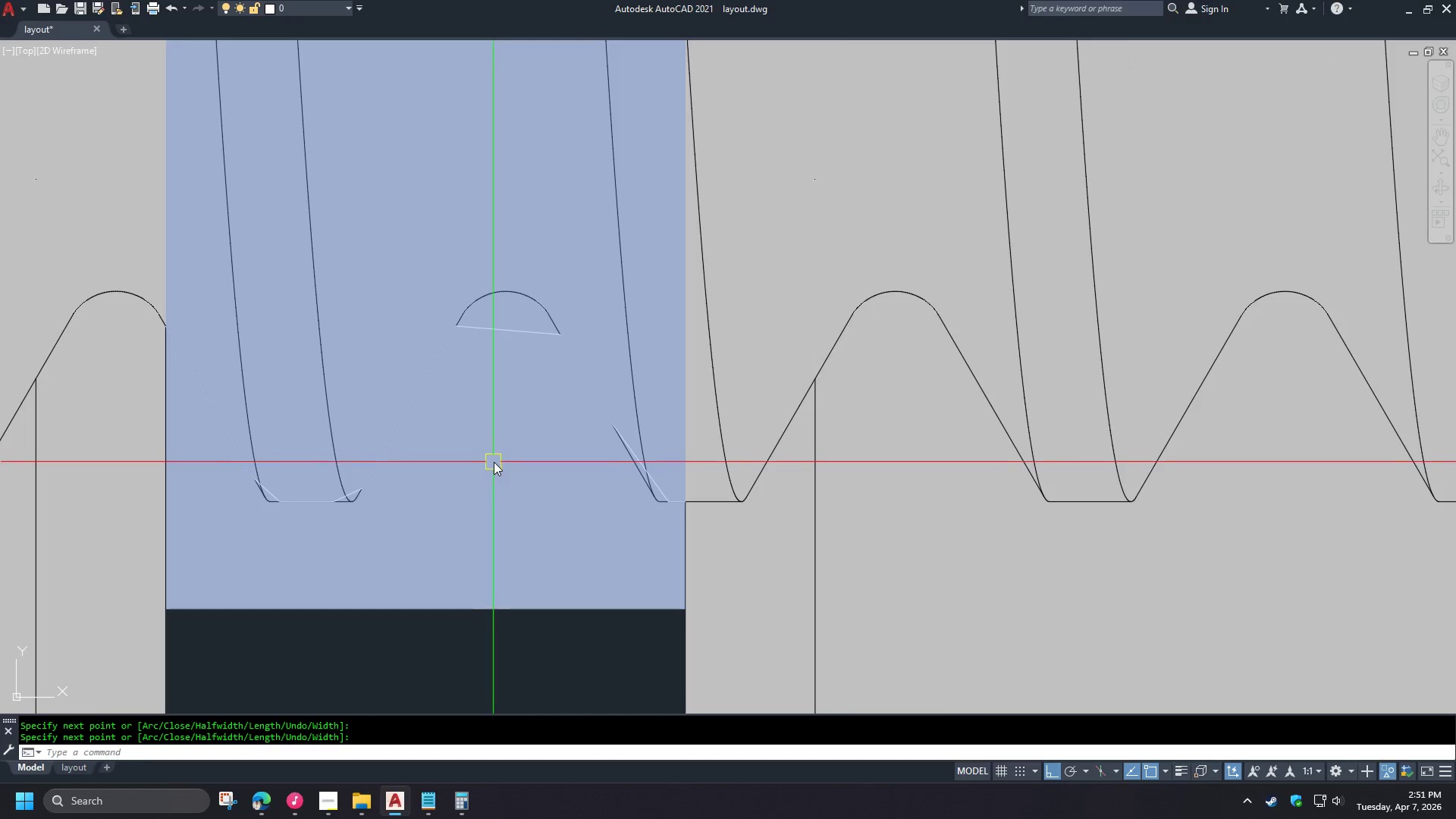 
type(MA )
 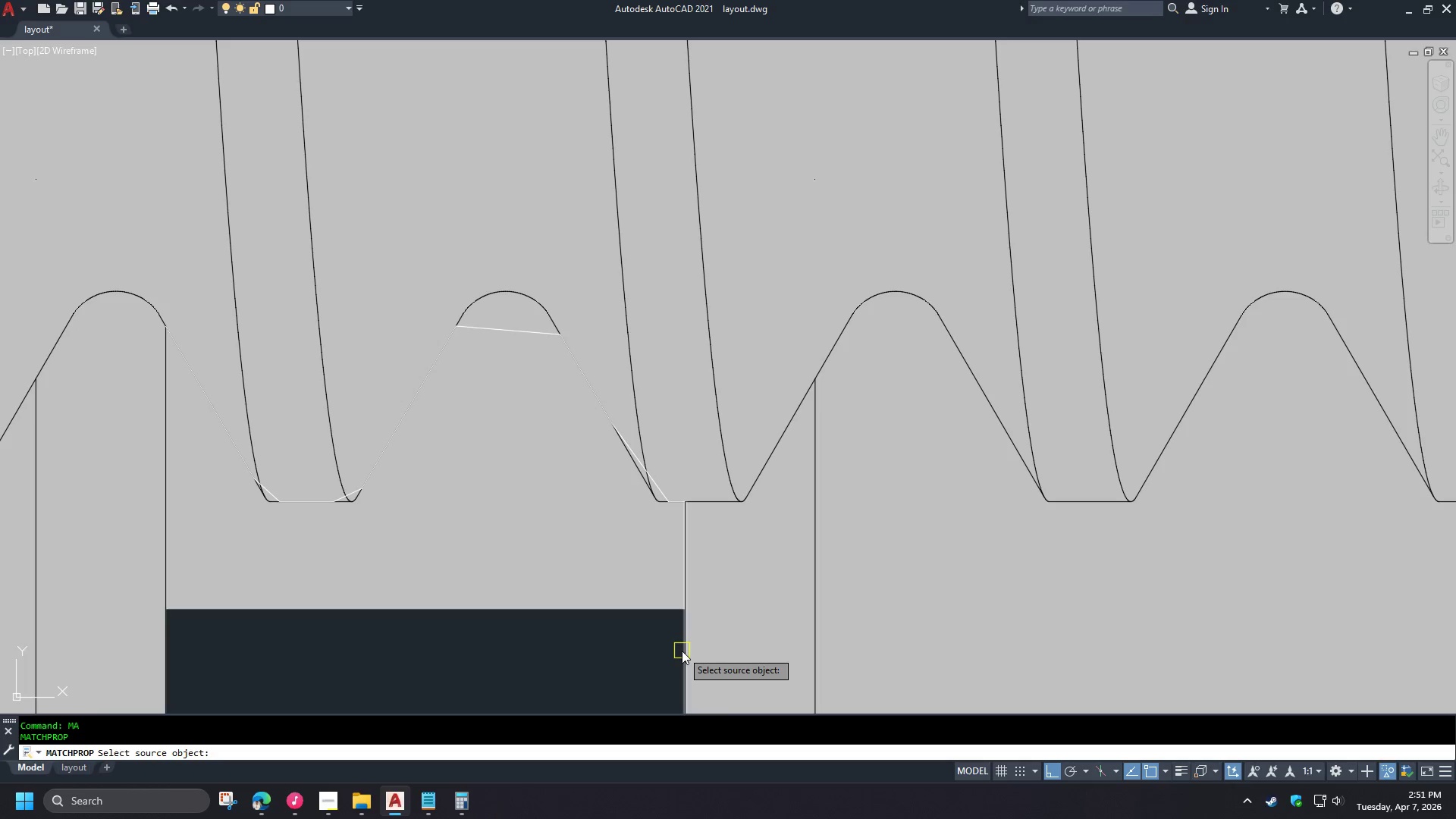 
left_click([682, 651])
 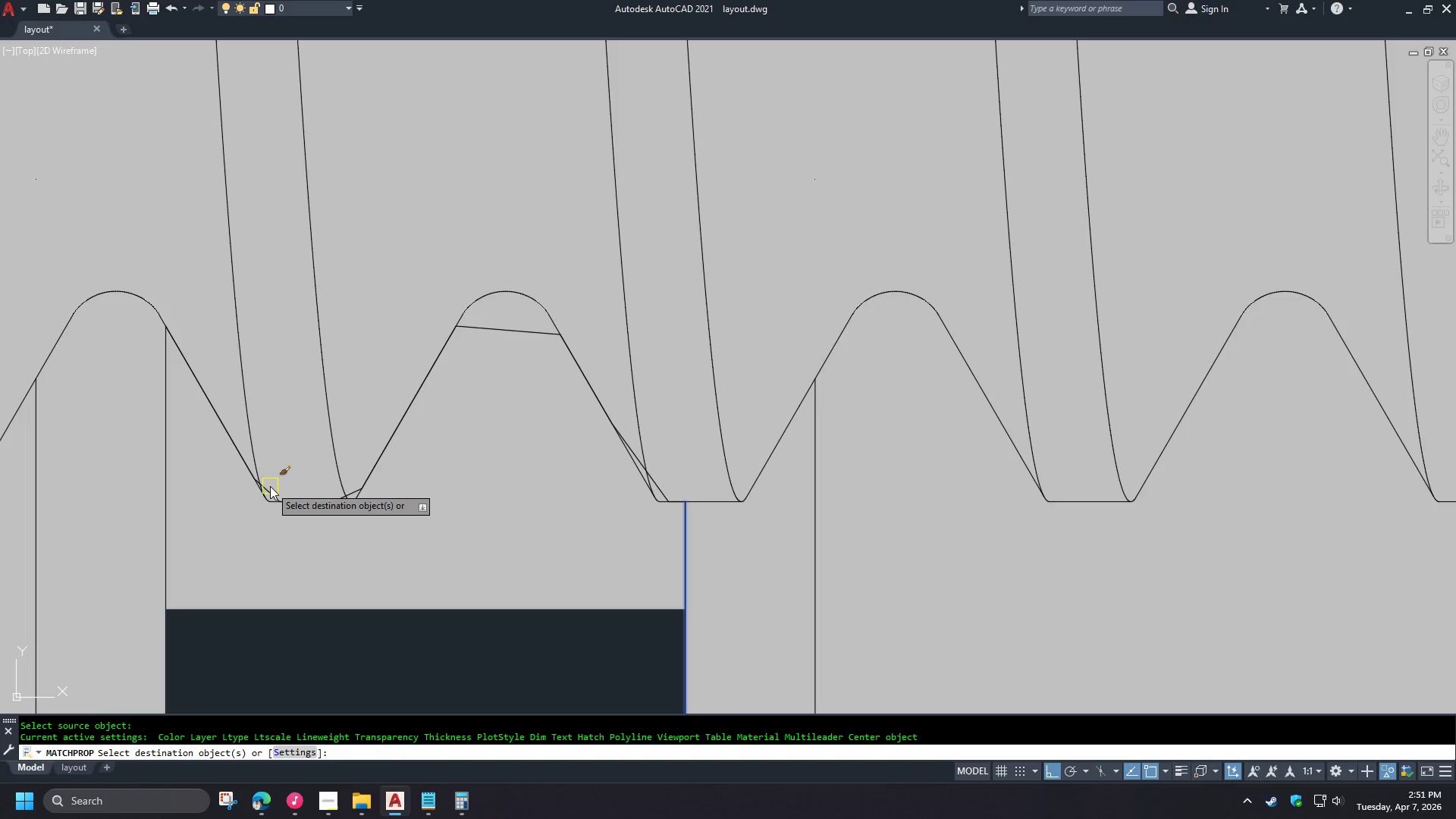 
left_click([268, 488])
 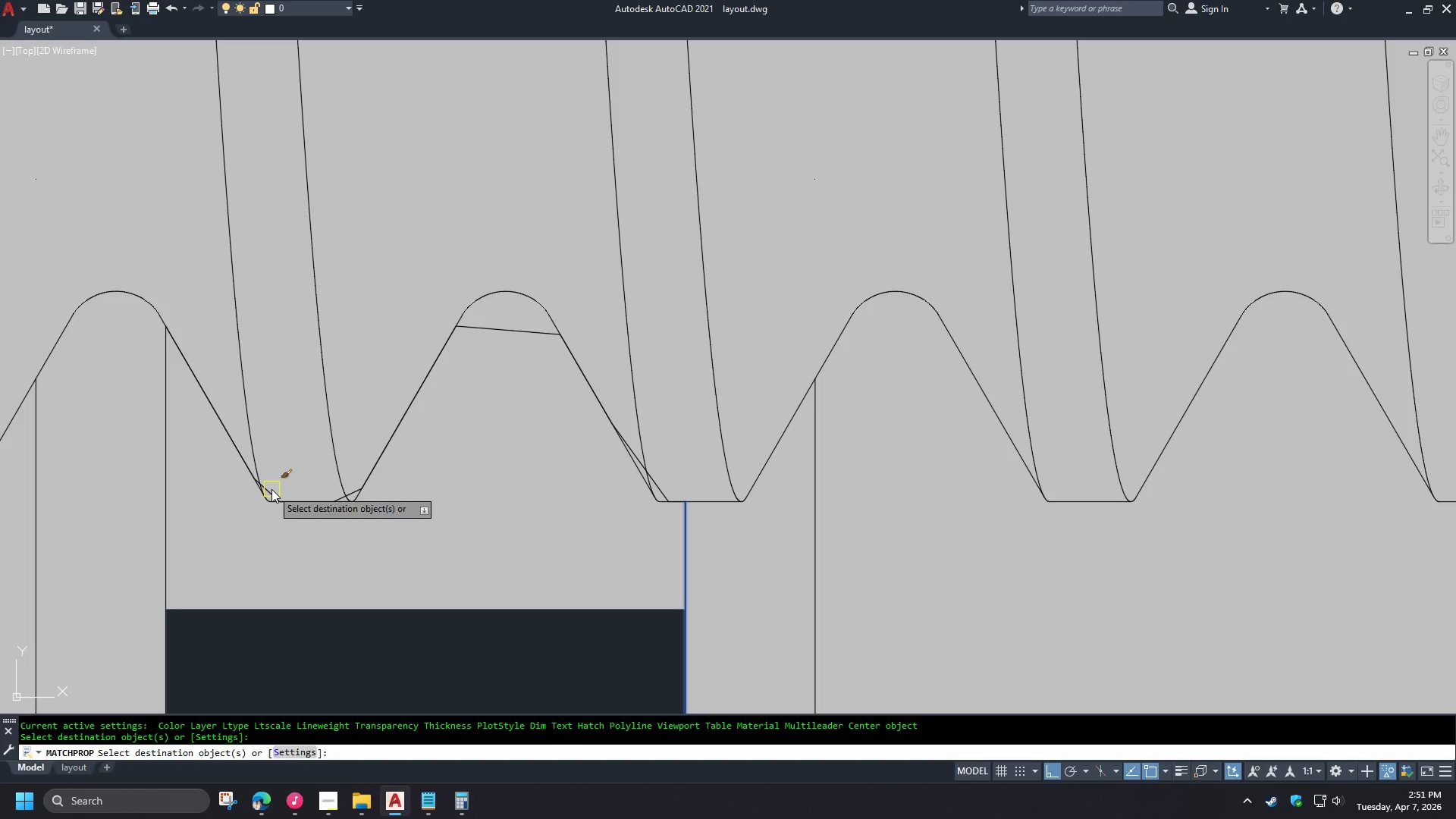 
key(Space)
 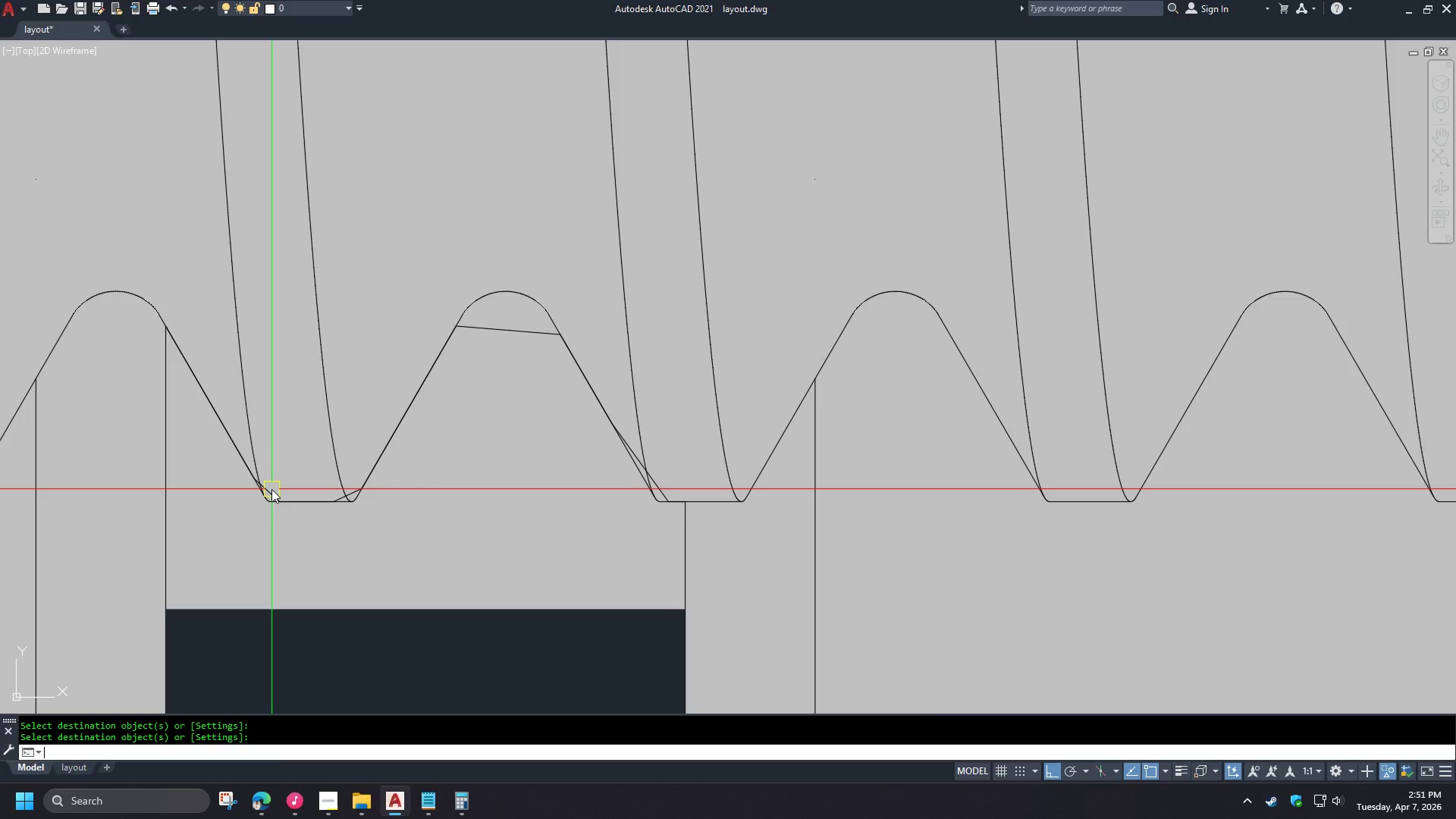 
left_click([271, 489])
 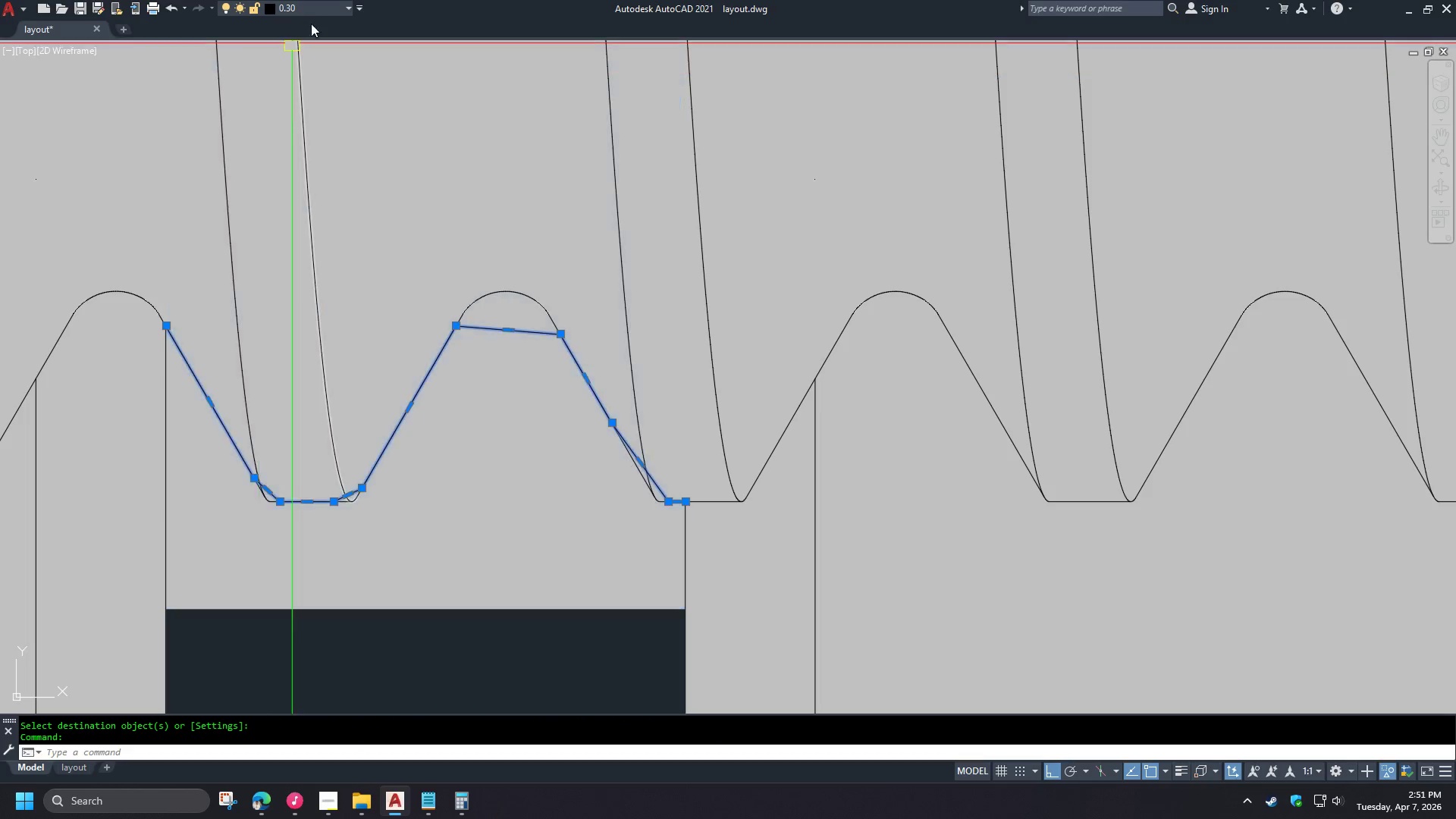 
left_click([309, 14])
 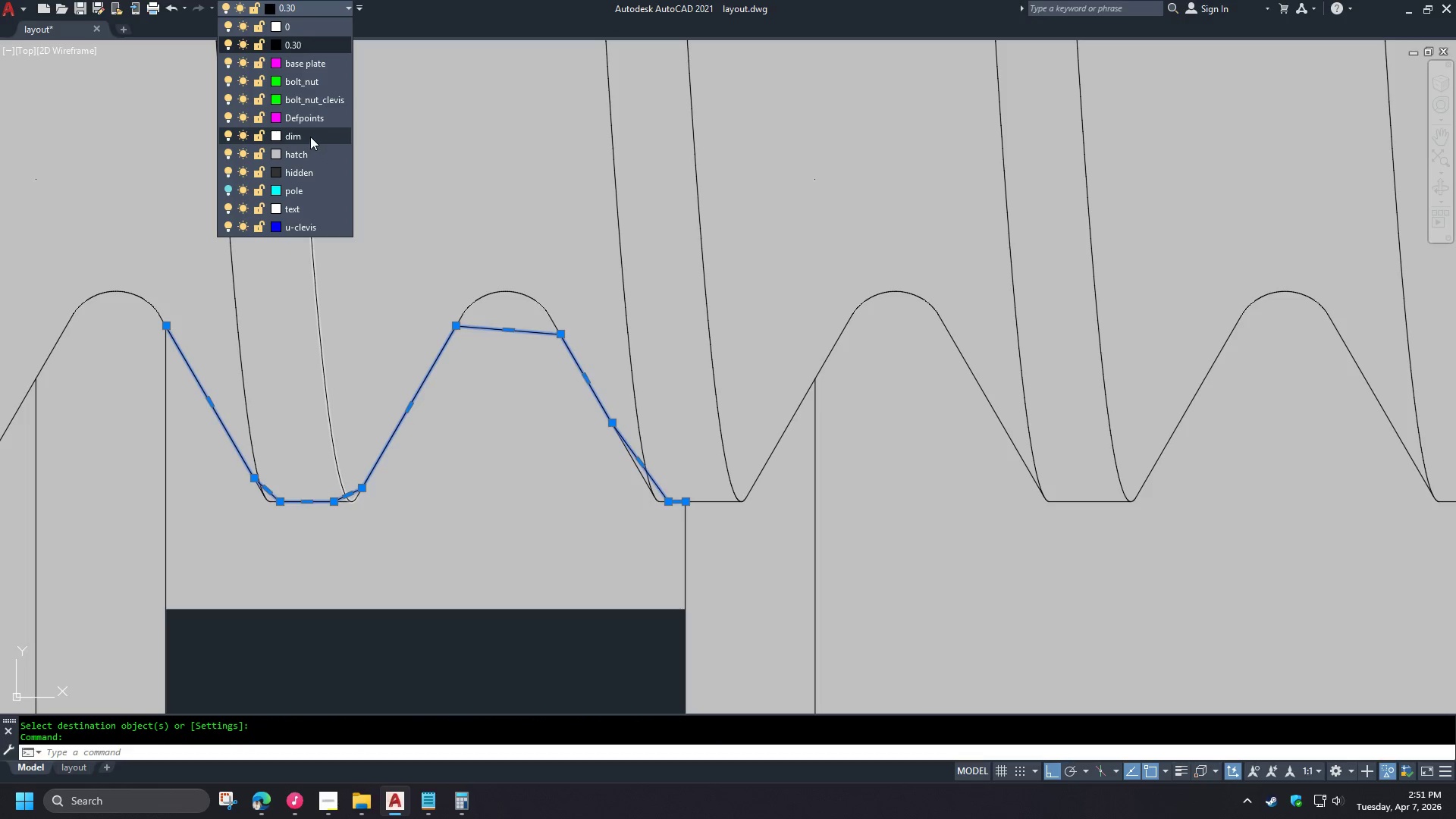 
left_click([310, 120])
 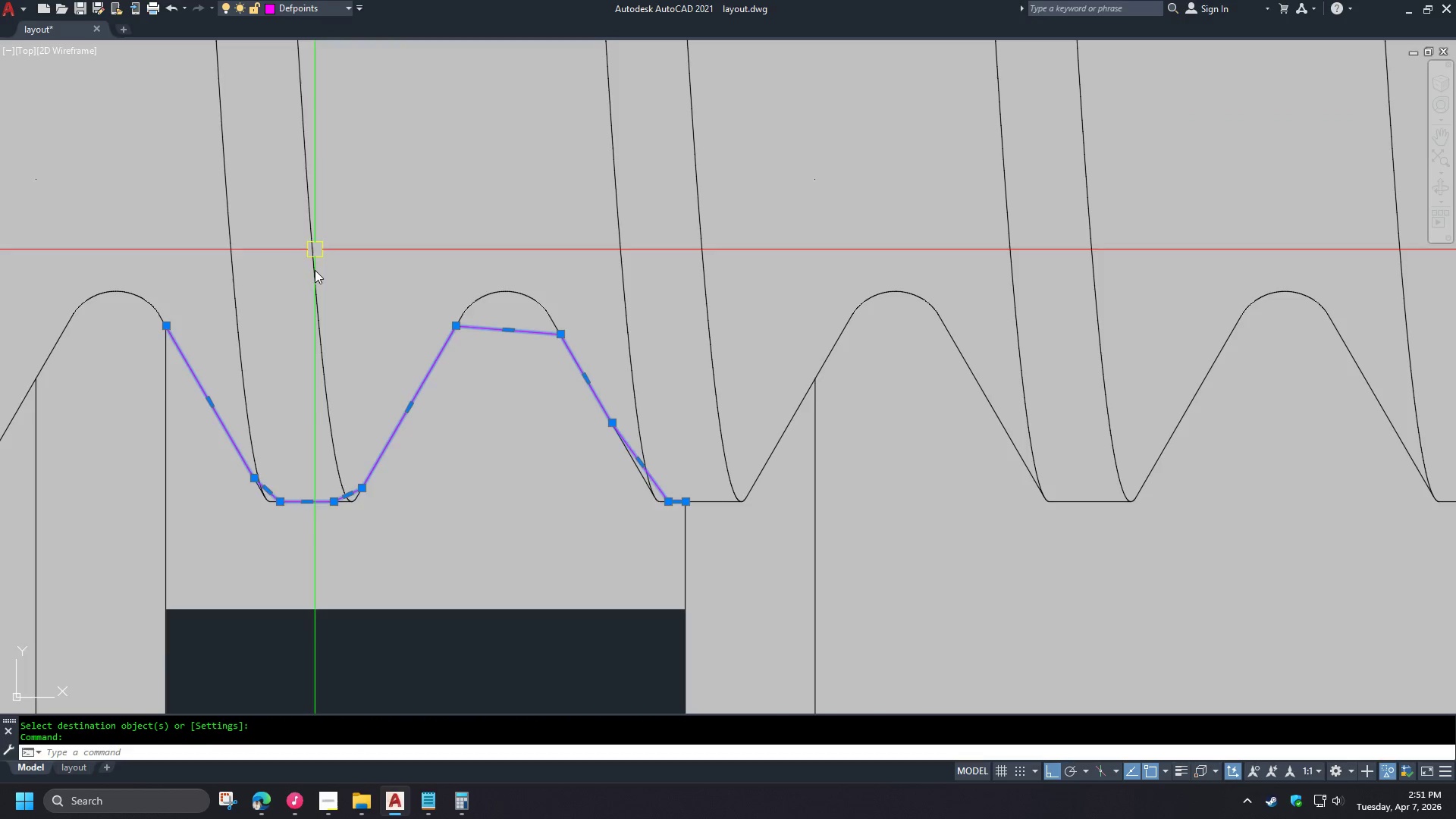 
key(Escape)
 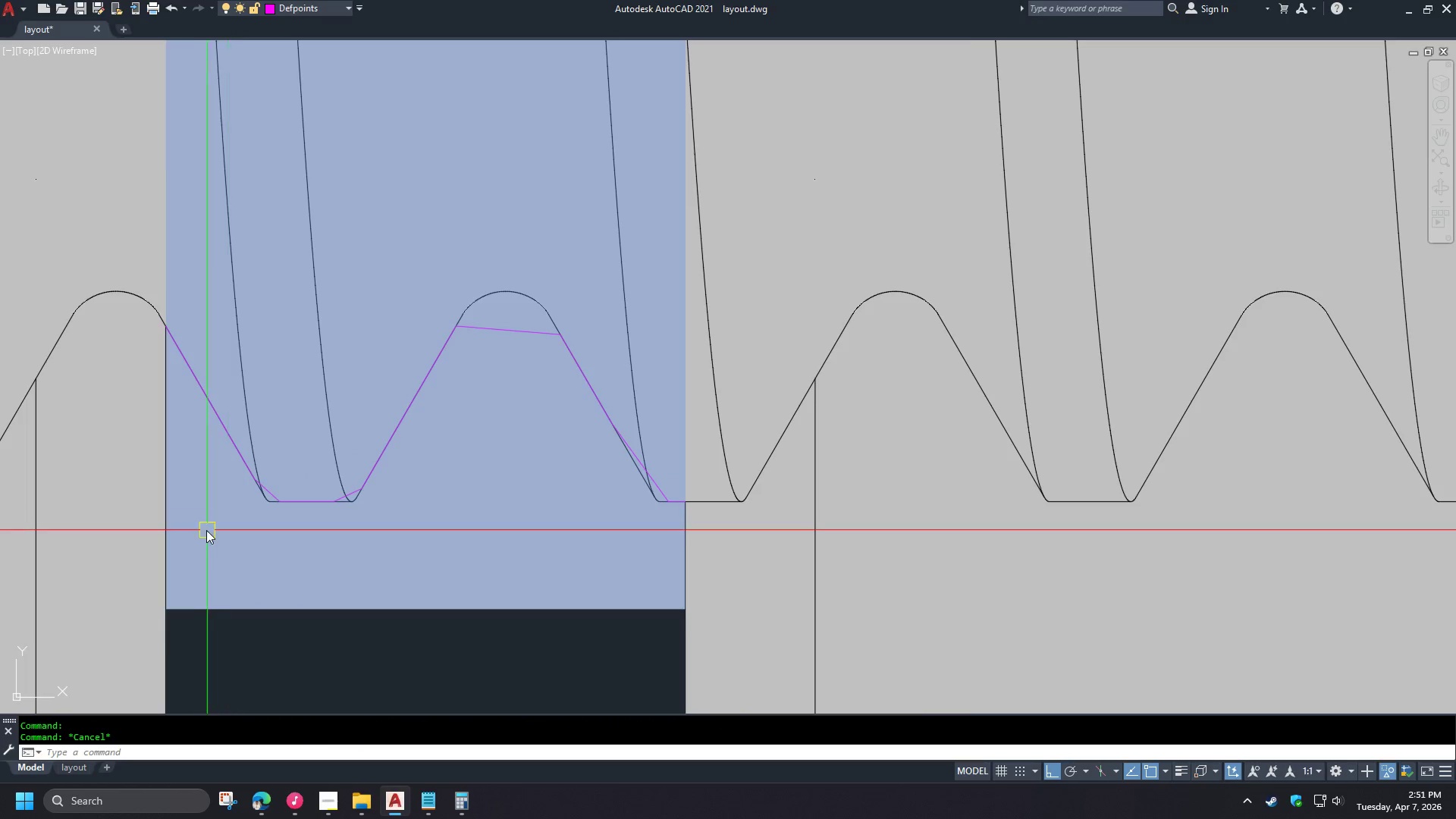 
scroll: coordinate [322, 358], scroll_direction: up, amount: 2.0
 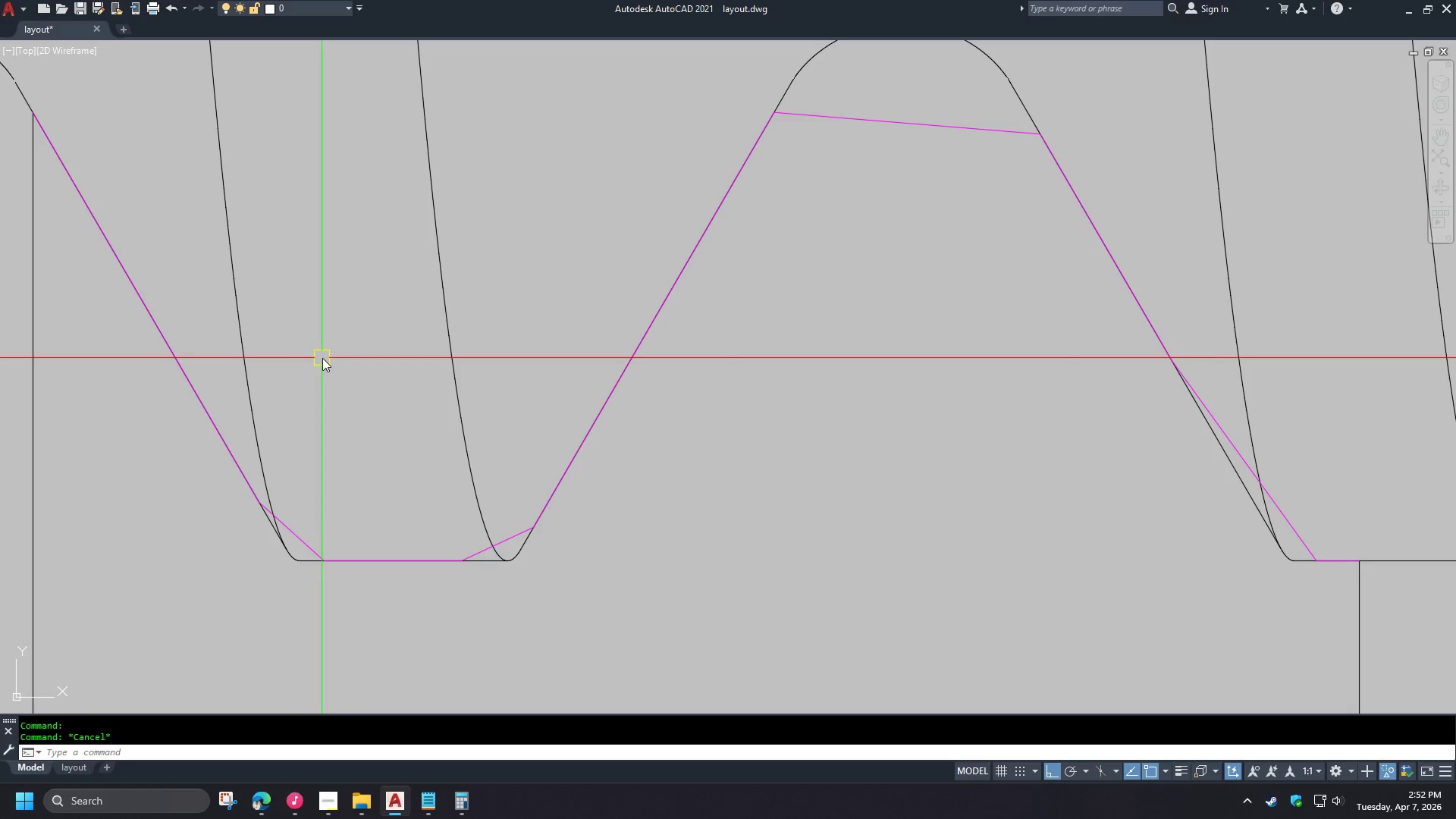 
wait(47.9)
 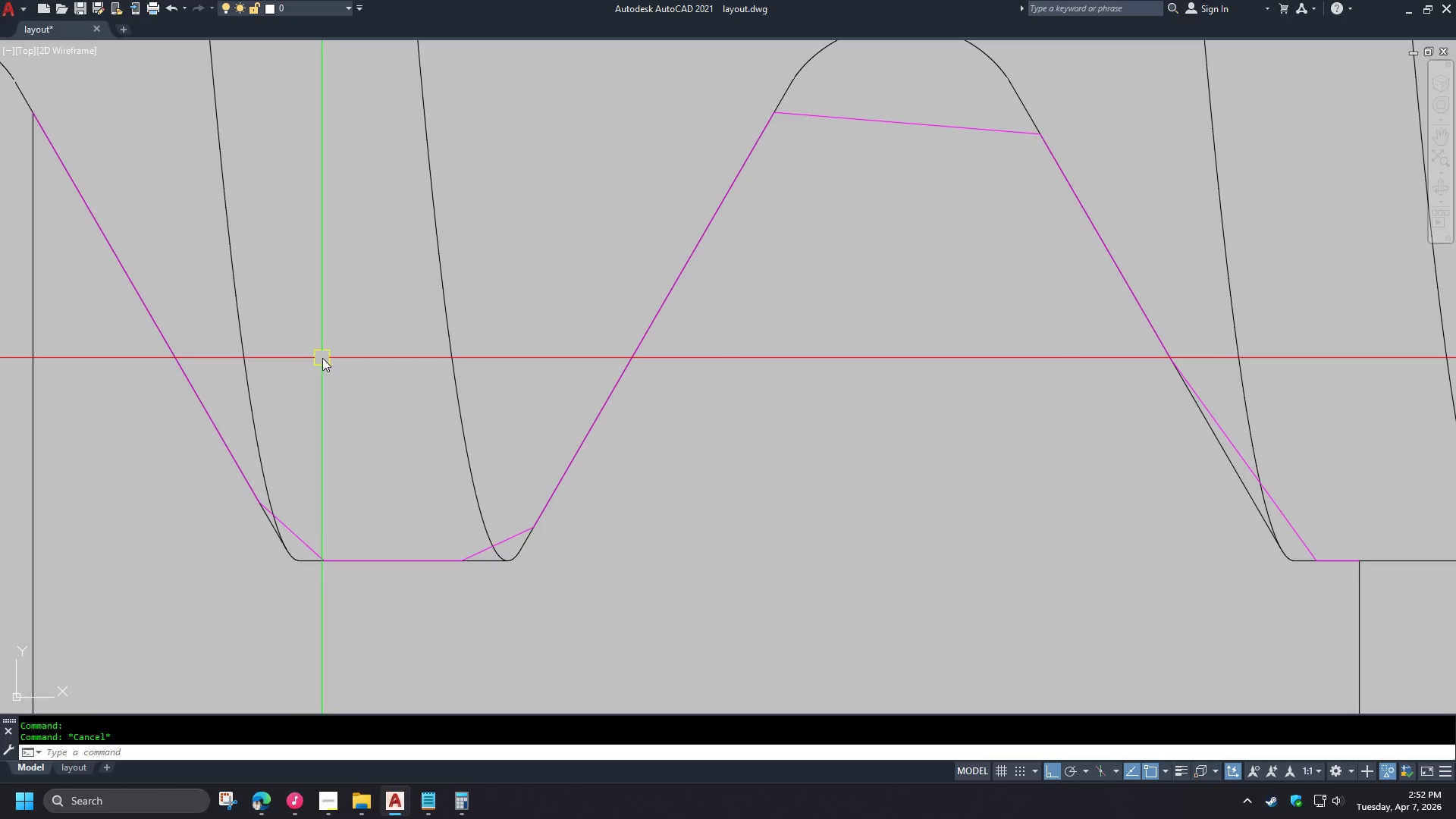 
scroll: coordinate [565, 463], scroll_direction: down, amount: 3.0
 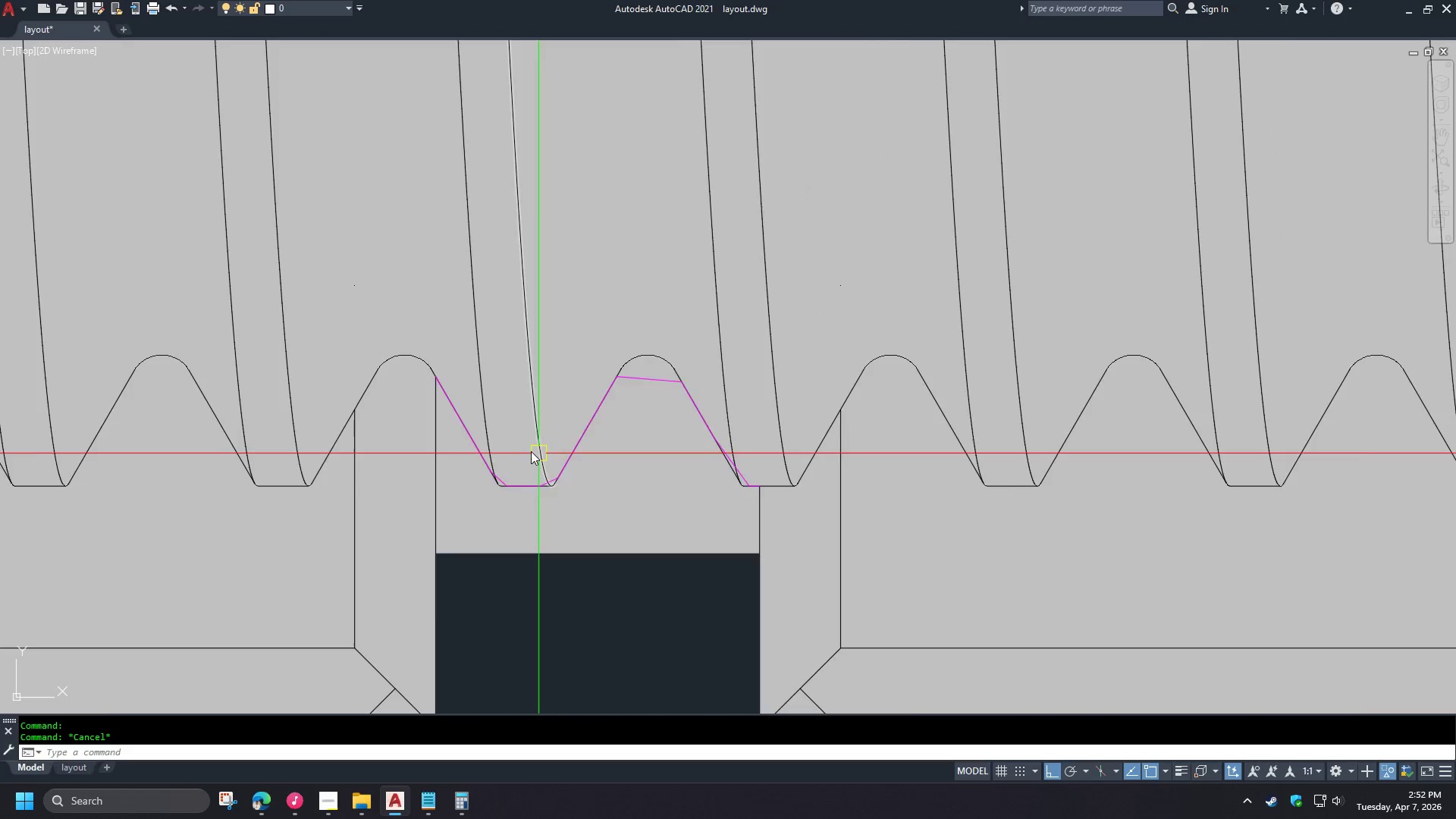 
key(F)
 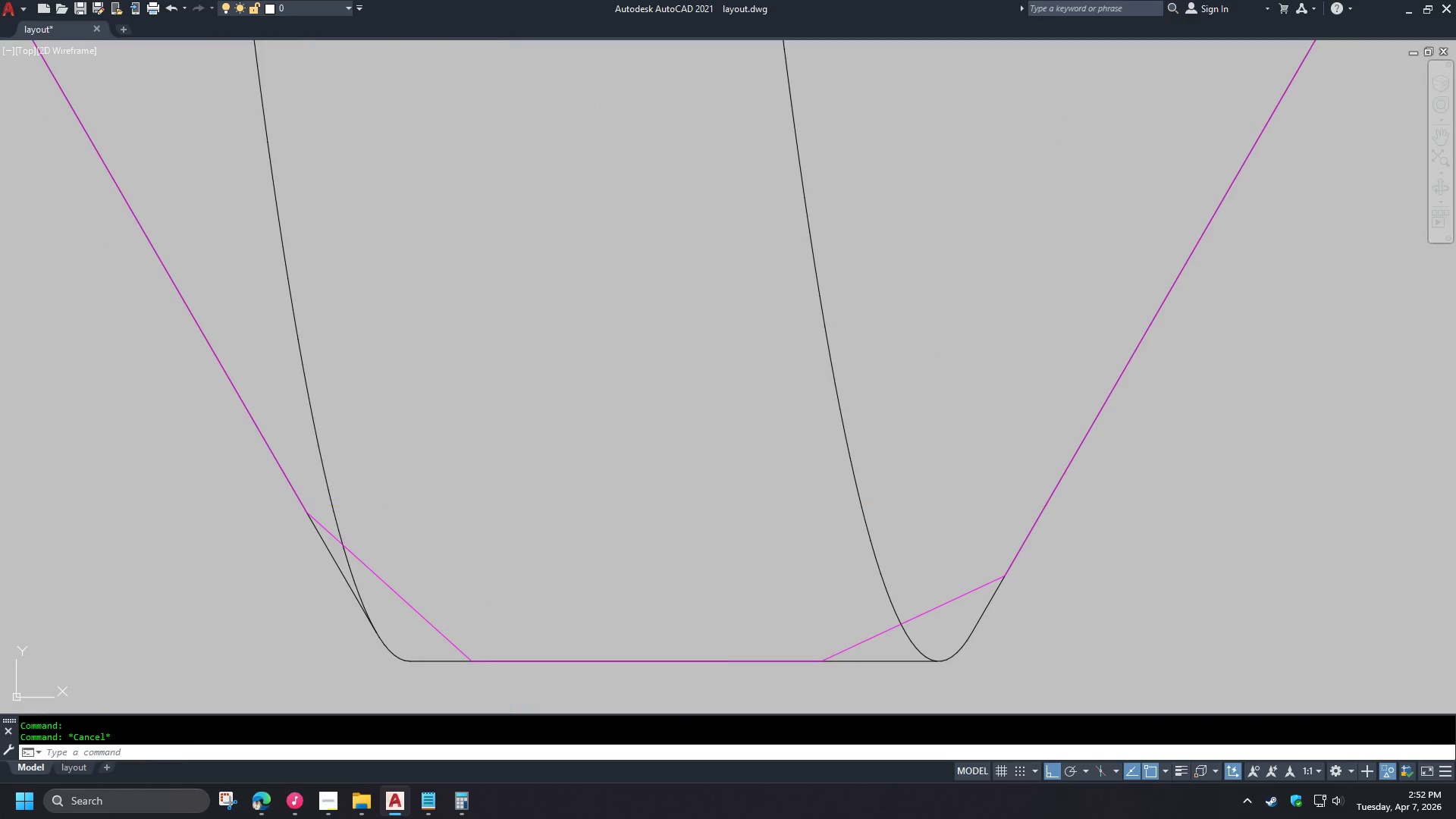 
key(Space)
 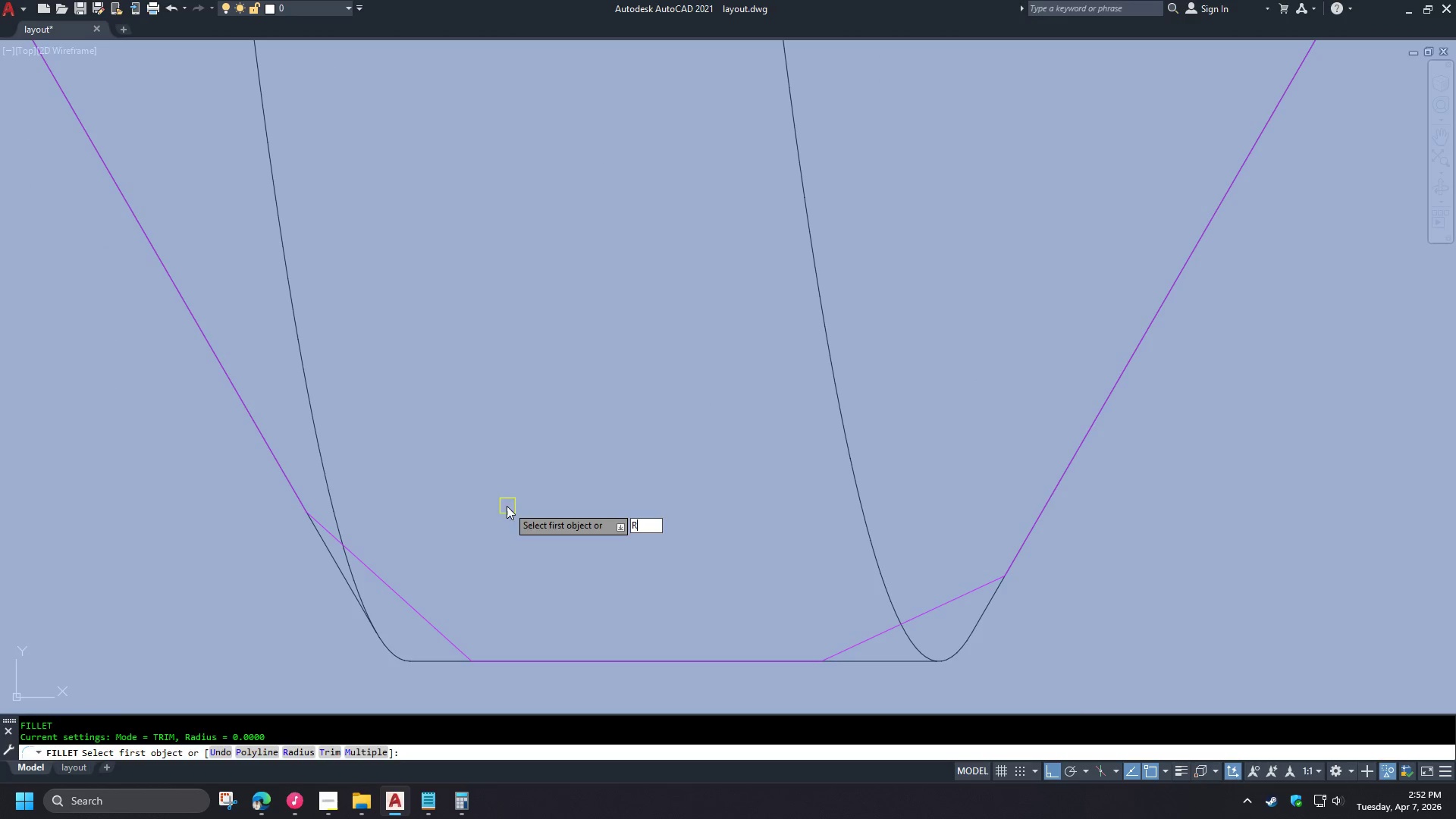 
key(R)
 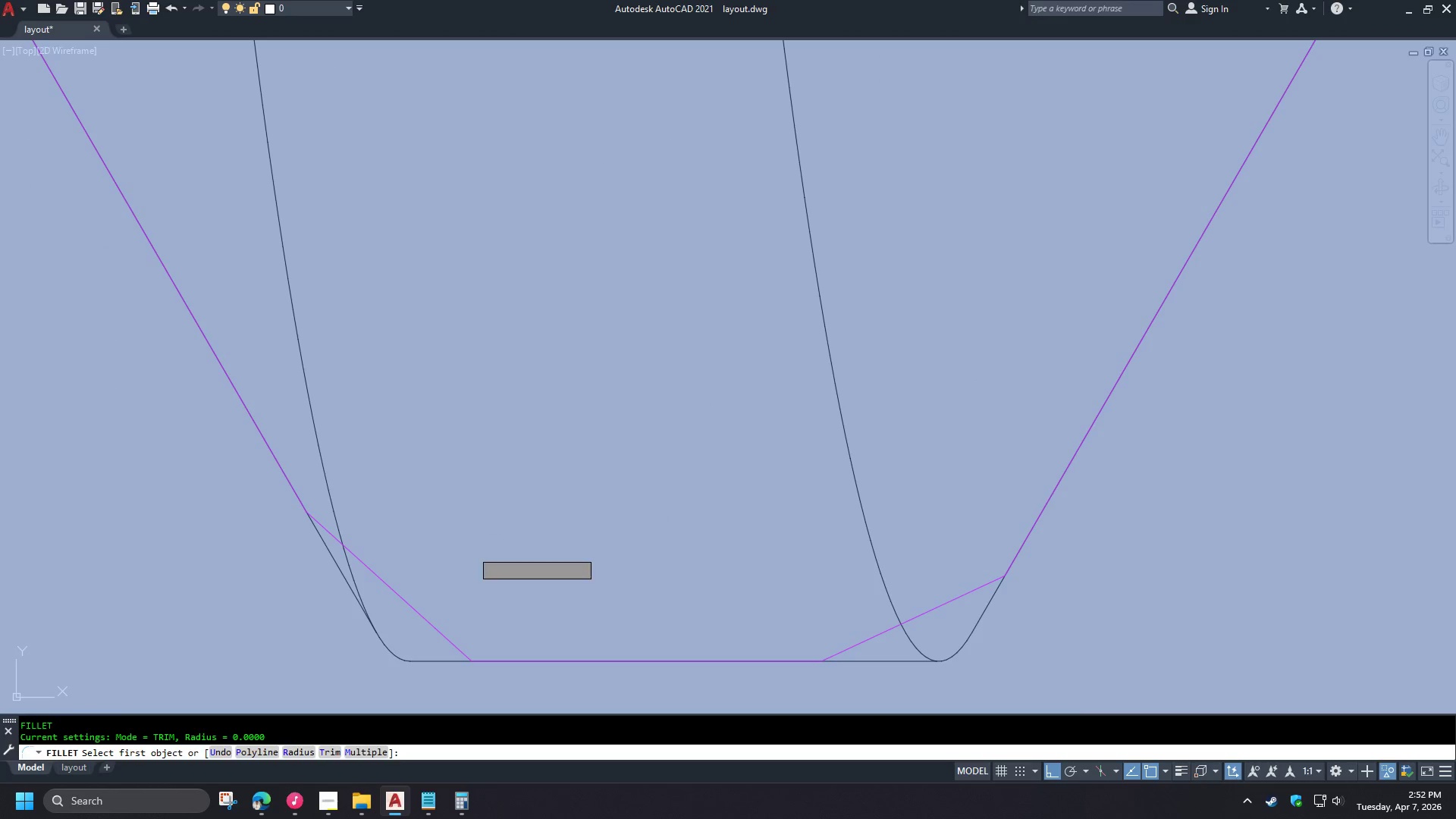 
scroll: coordinate [511, 446], scroll_direction: up, amount: 2.0
 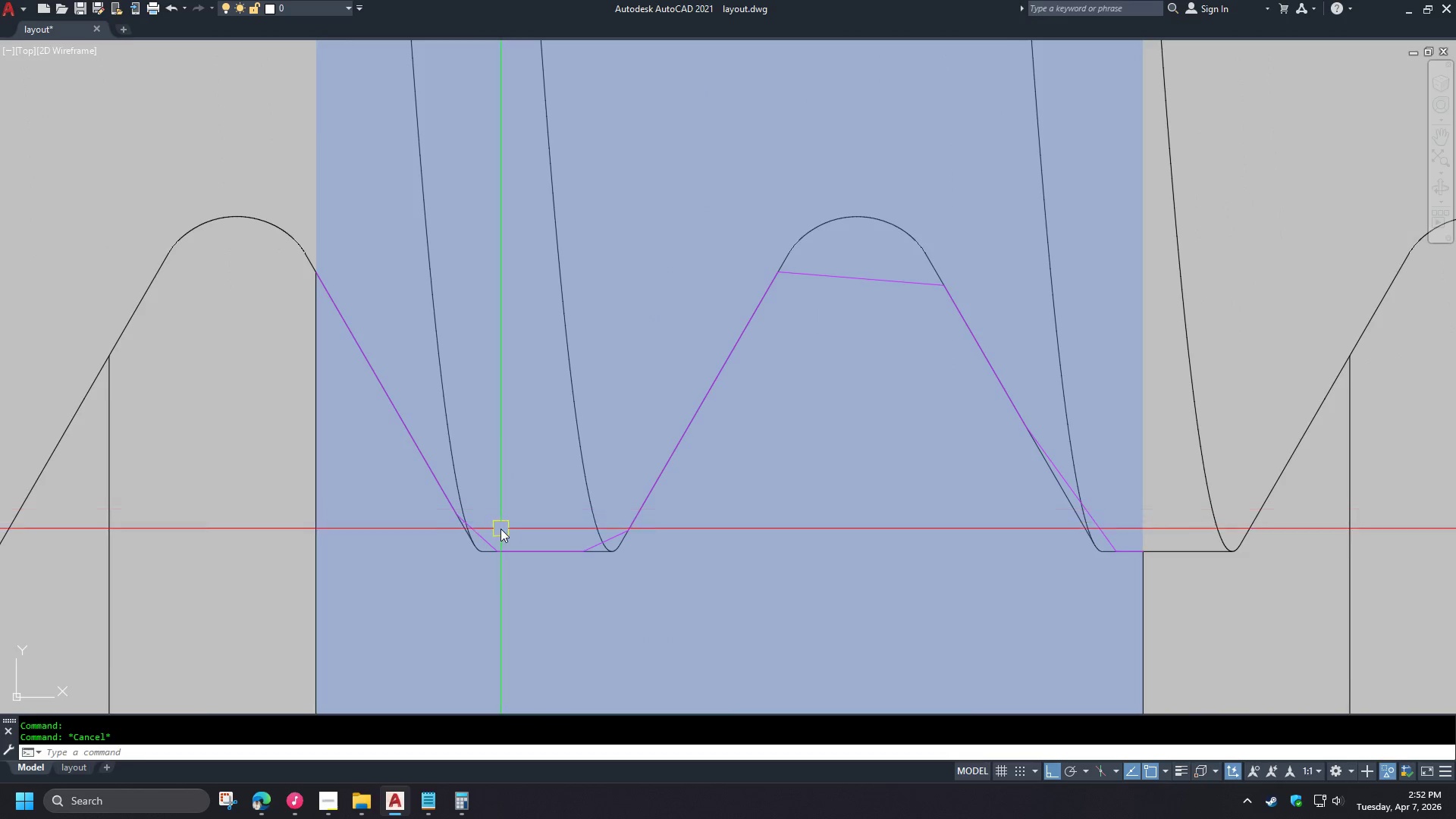 
key(Space)
 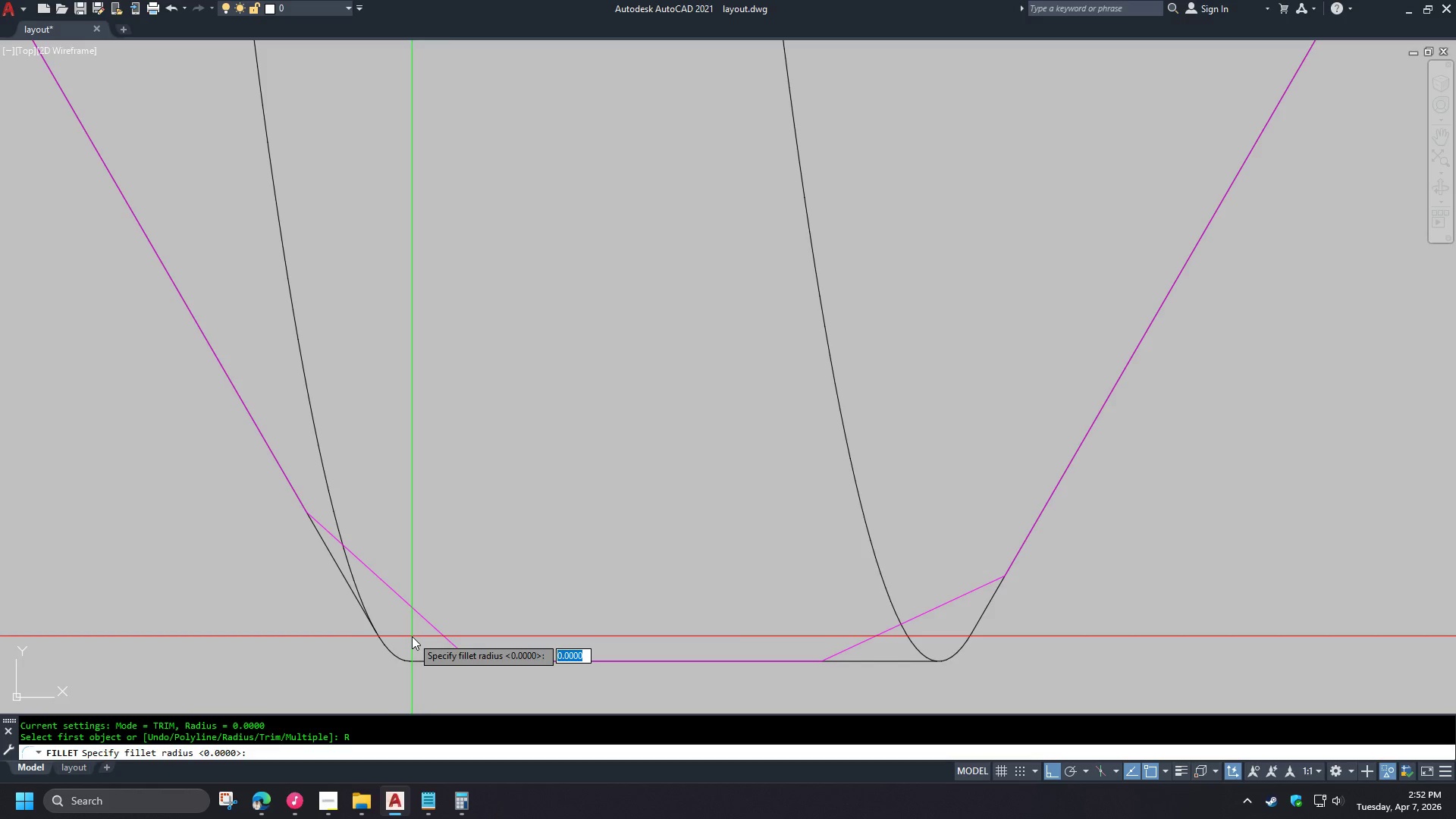 
scroll: coordinate [500, 529], scroll_direction: up, amount: 1.0
 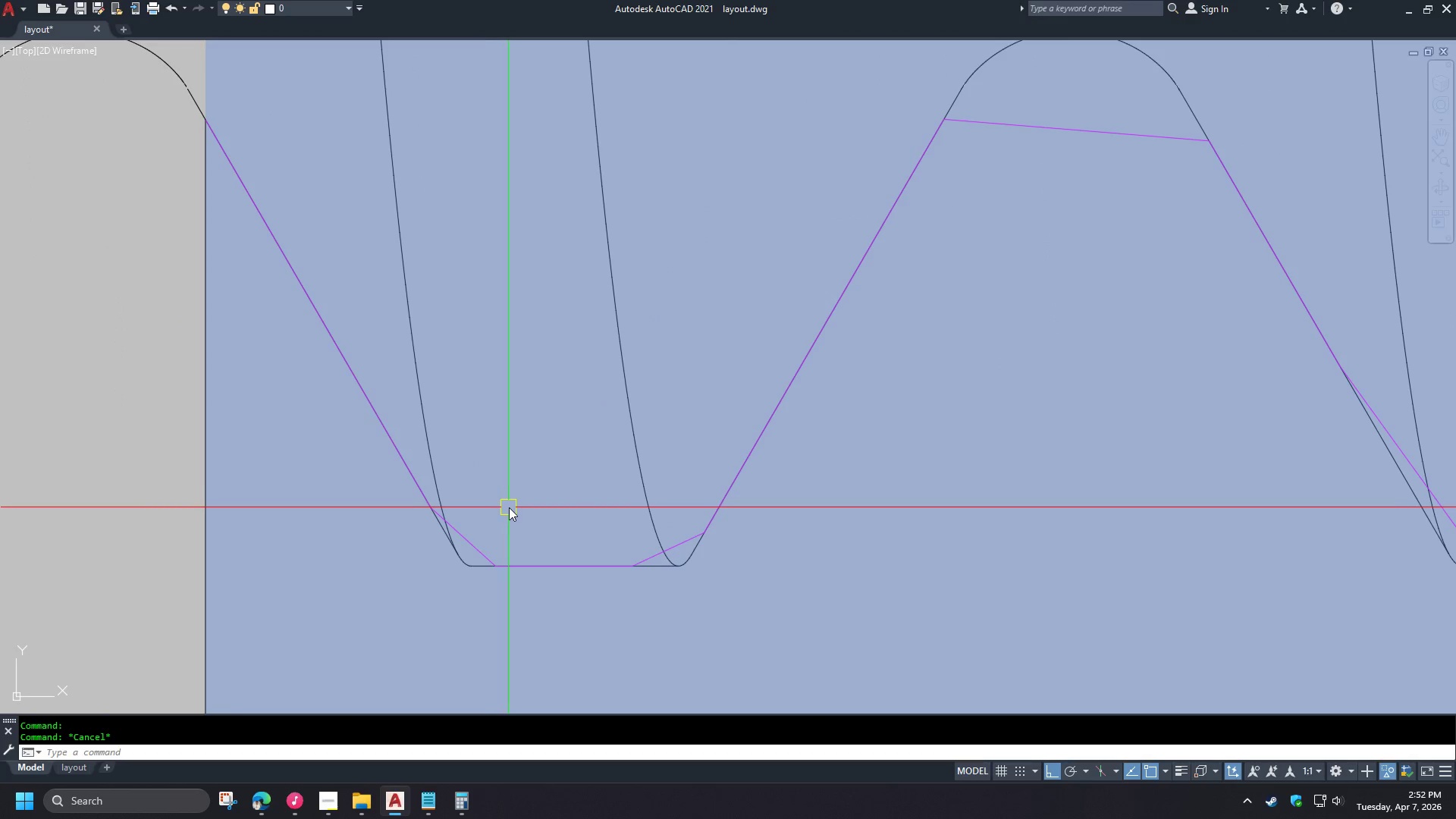 
left_click([412, 635])
 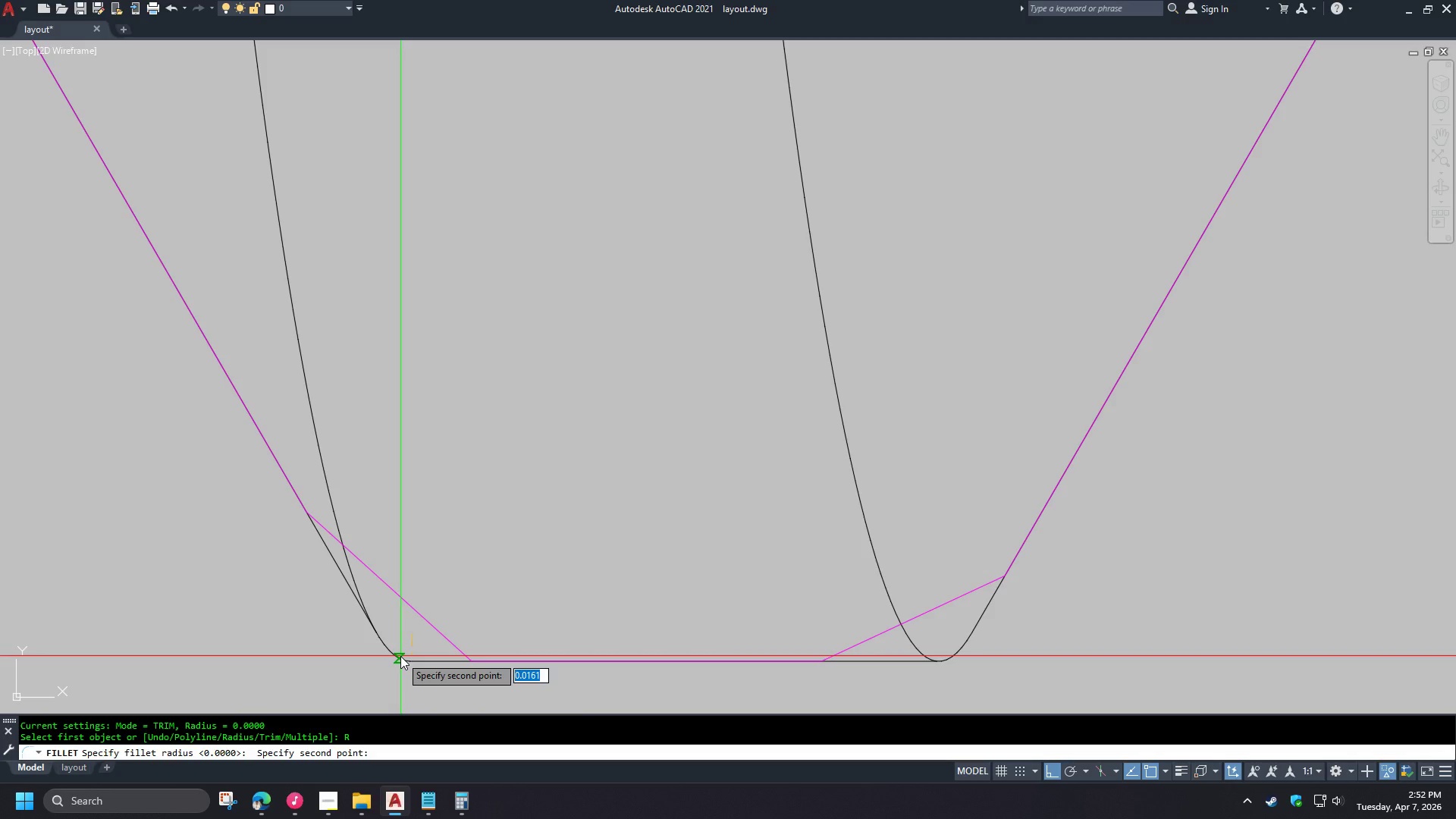 
scroll: coordinate [509, 506], scroll_direction: up, amount: 2.0
 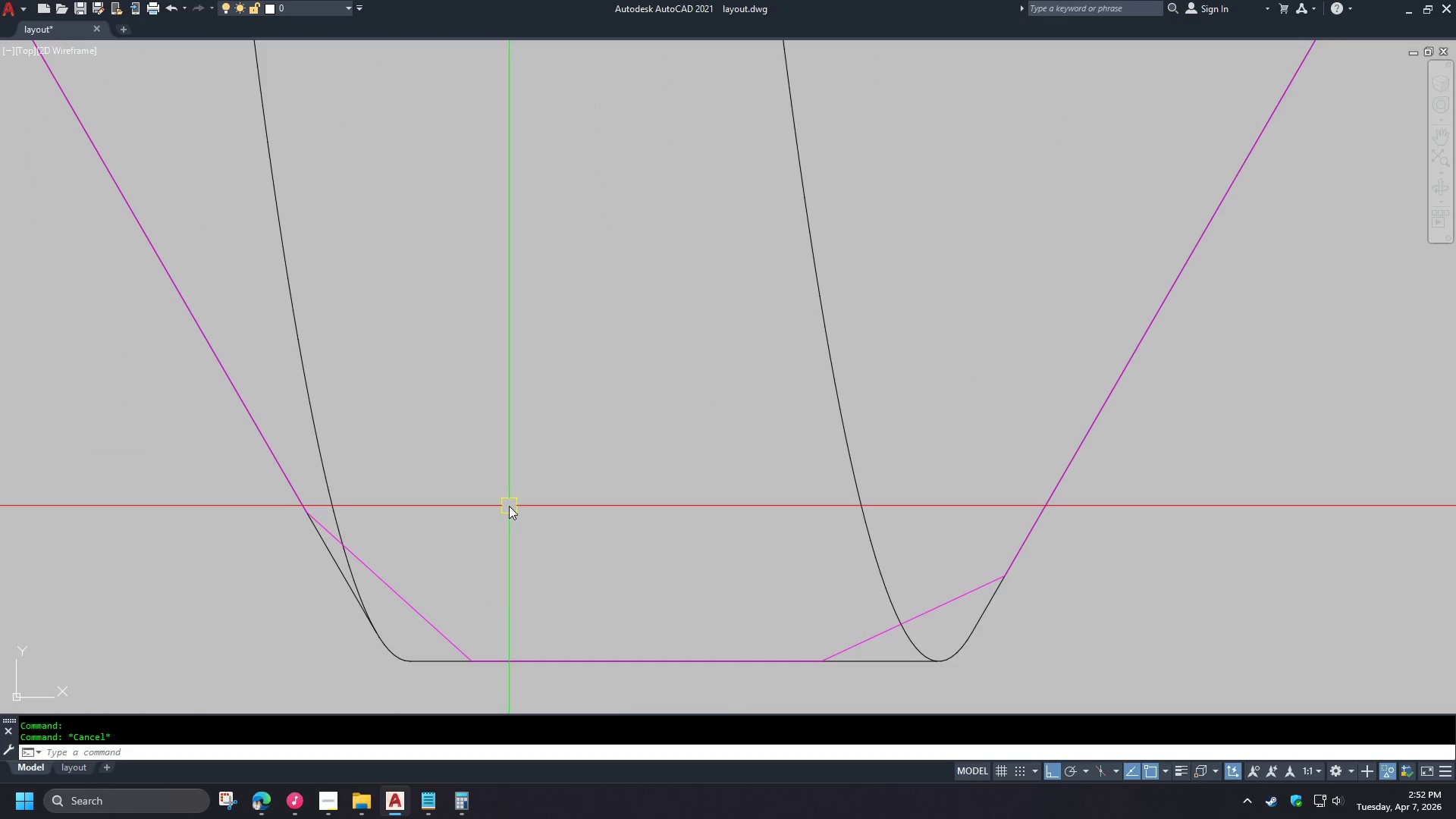 
left_click([400, 656])
 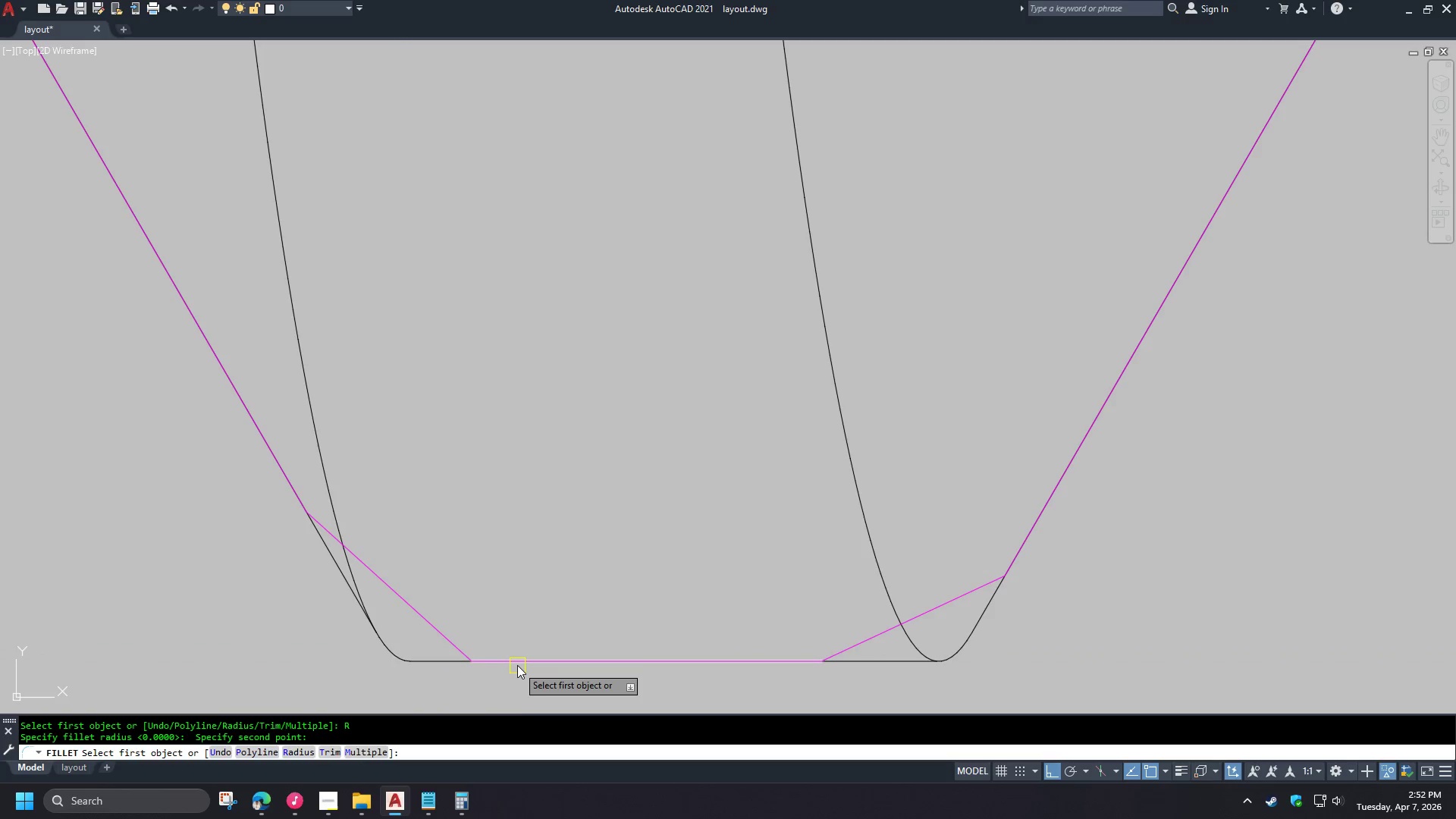 
left_click([517, 664])
 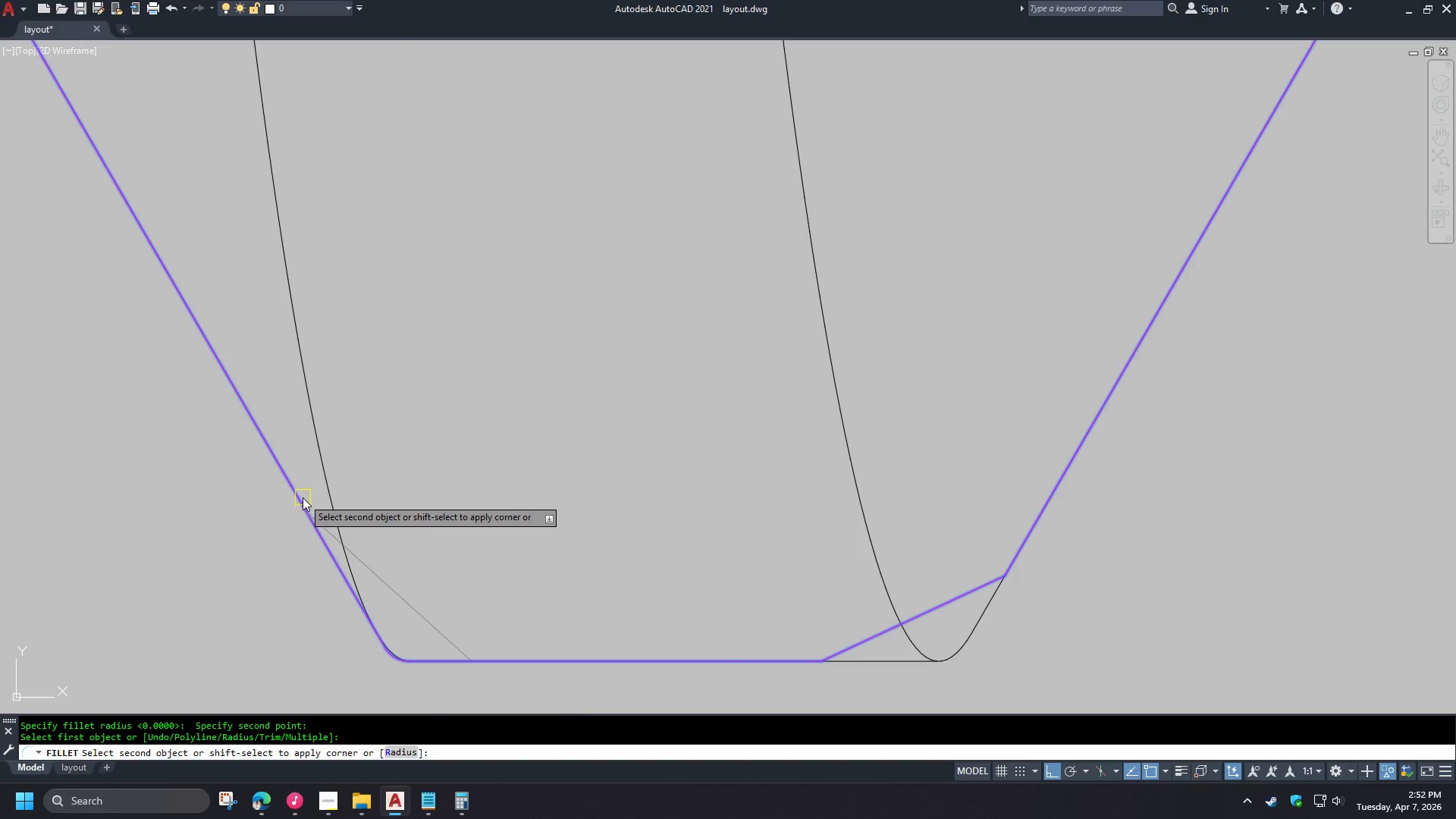 
left_click([303, 497])
 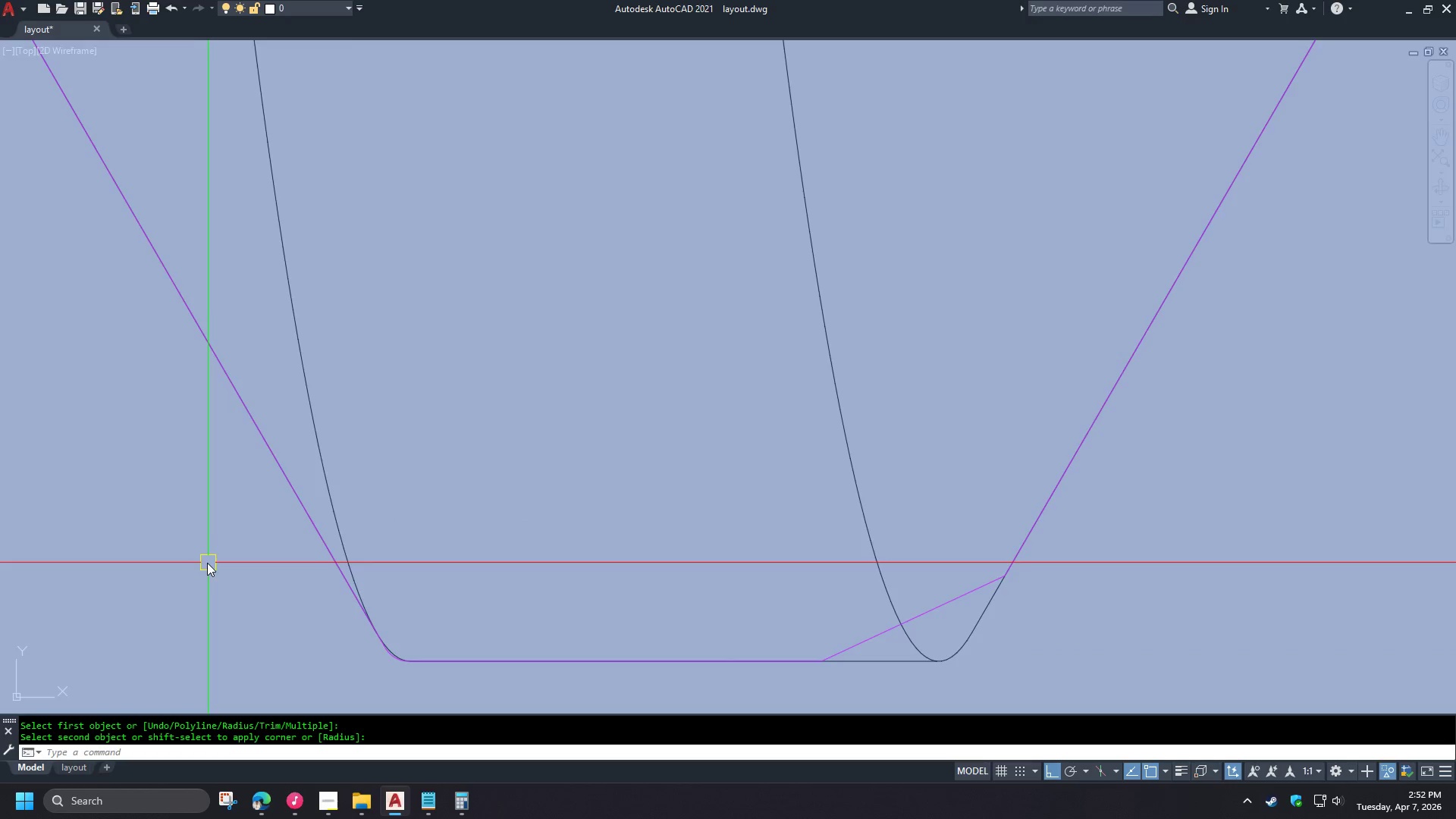 
type(F R CEN )
 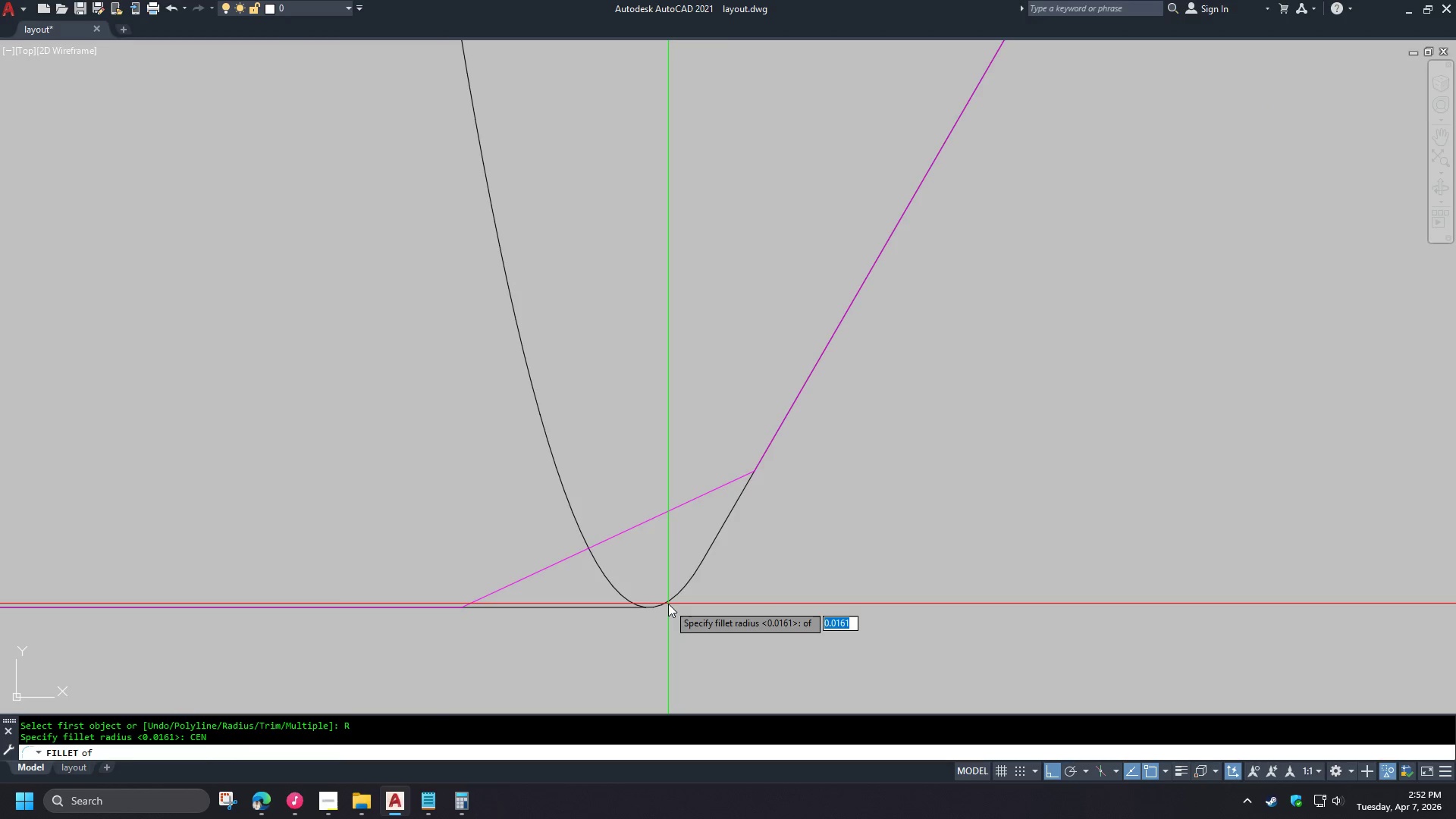 
left_click([668, 604])
 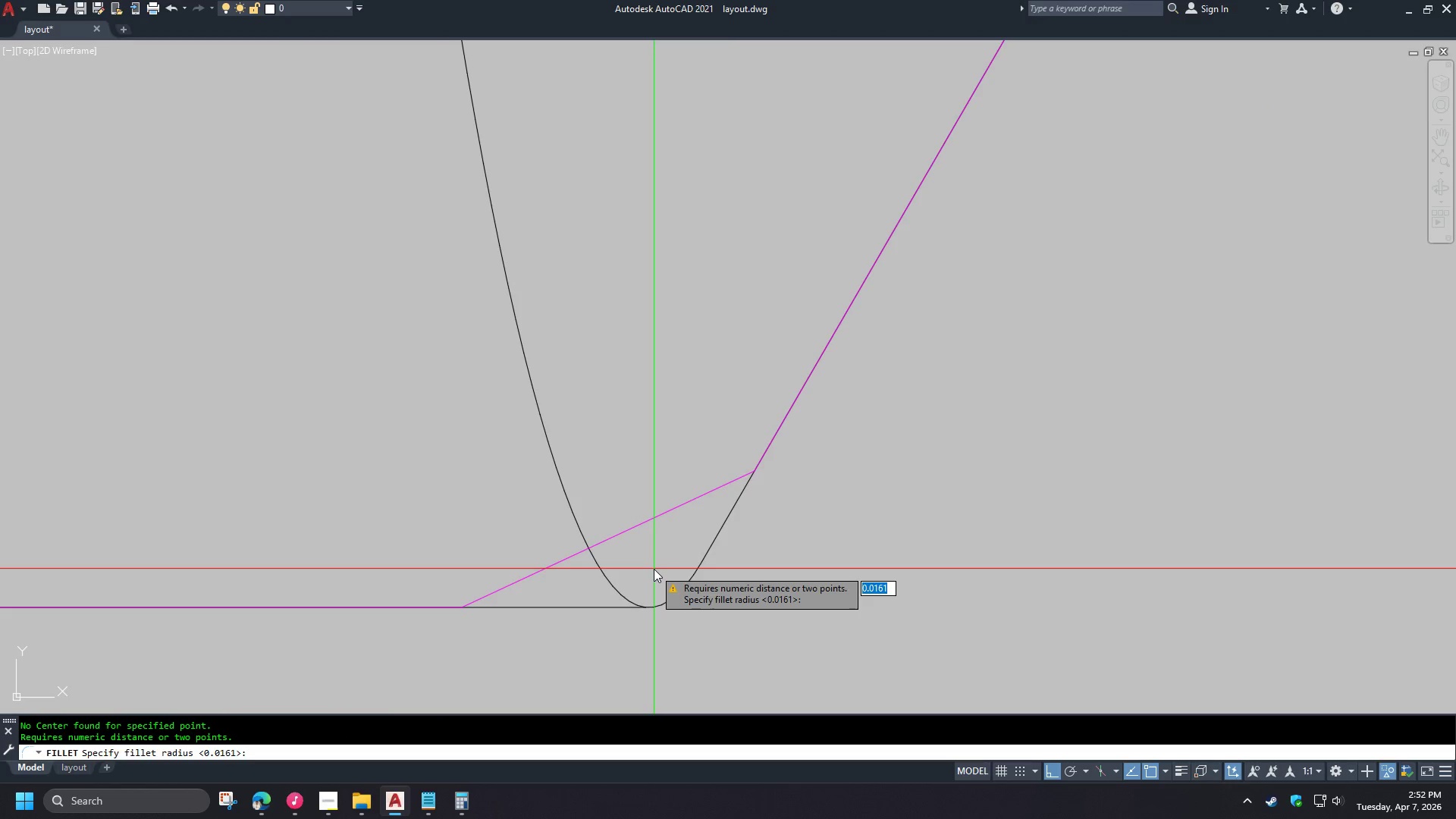 
scroll: coordinate [204, 563], scroll_direction: down, amount: 1.0
 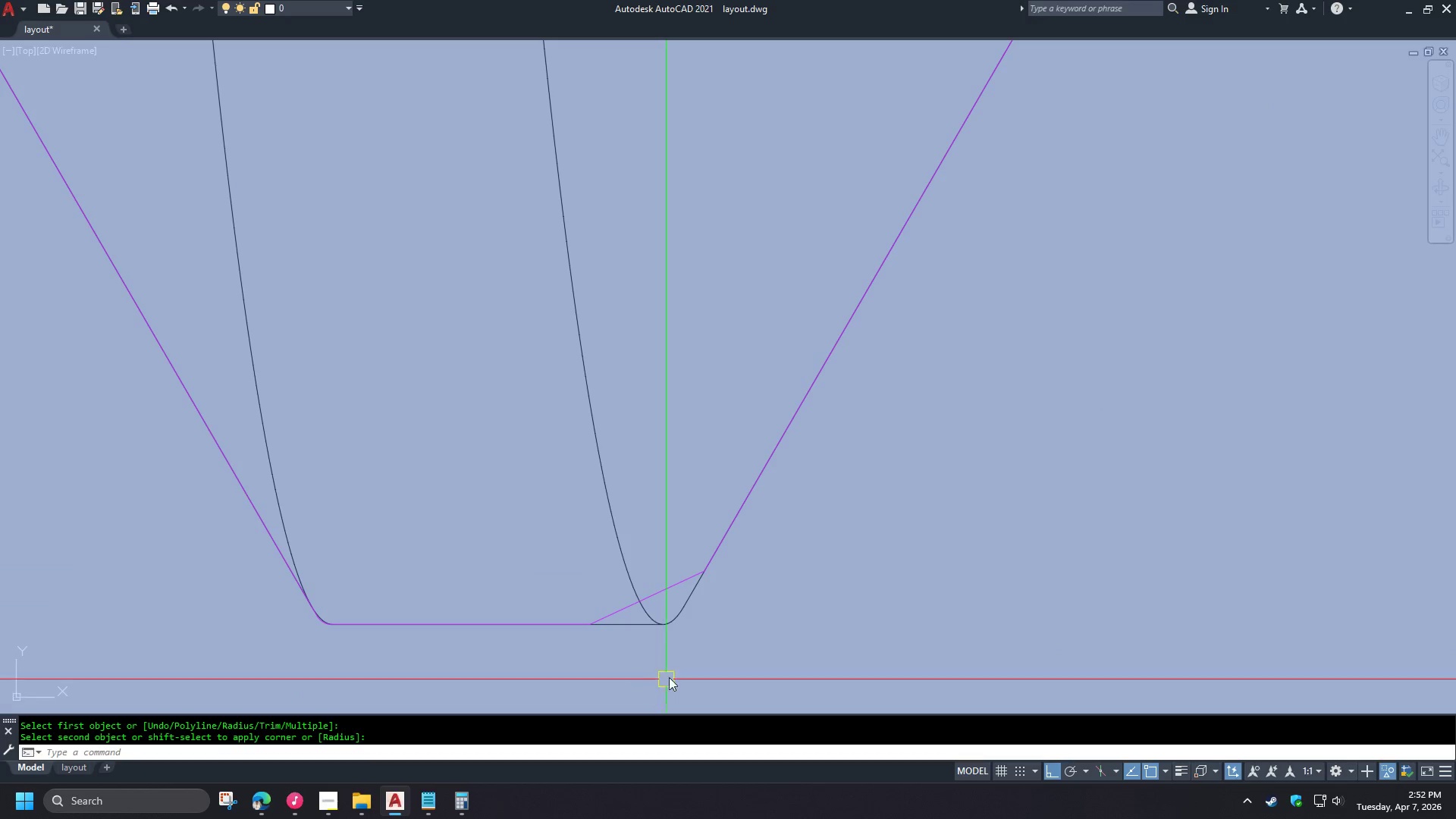 
scroll: coordinate [664, 632], scroll_direction: up, amount: 2.0
 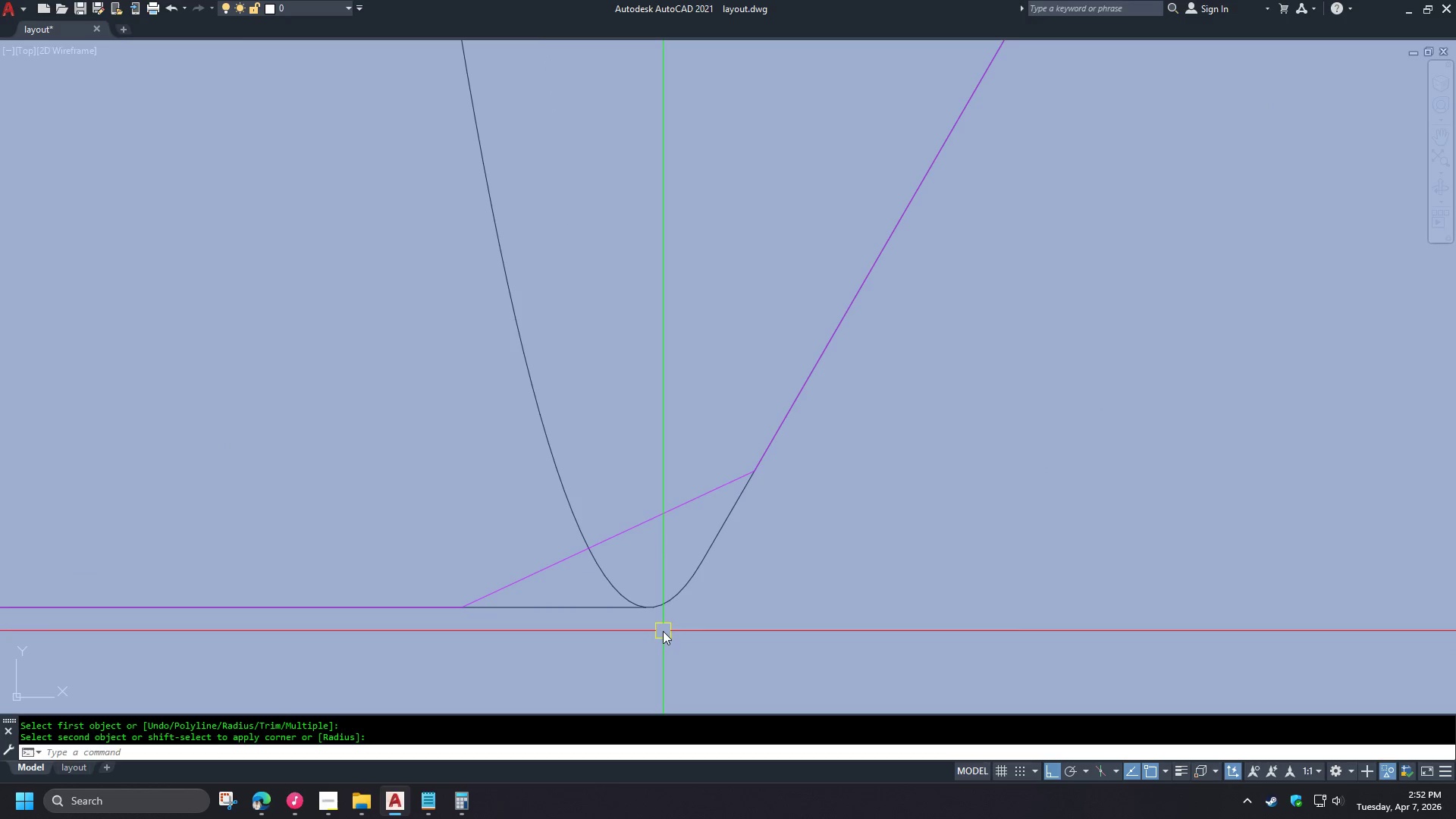 
key(Escape)
 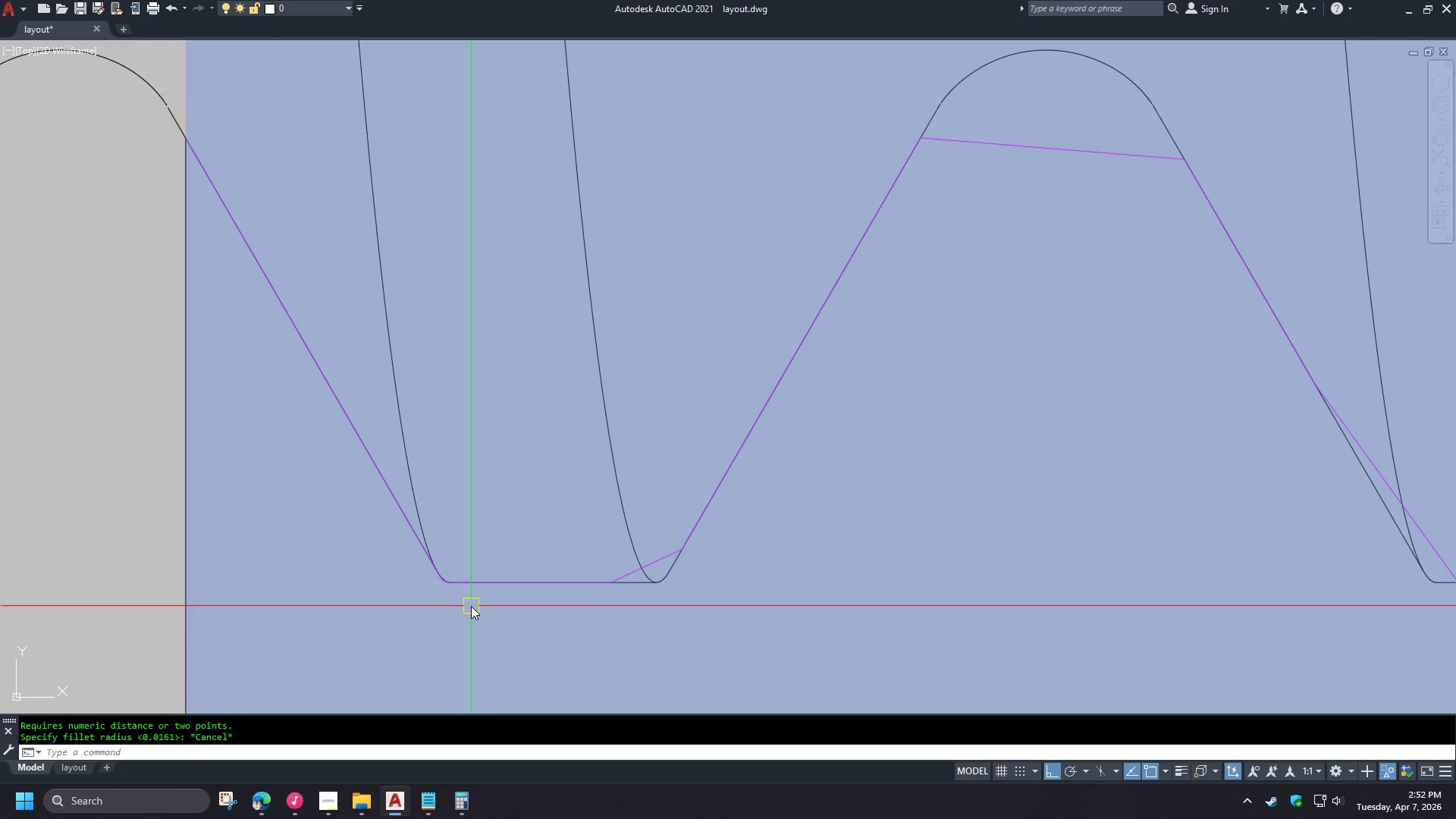 
key(F)
 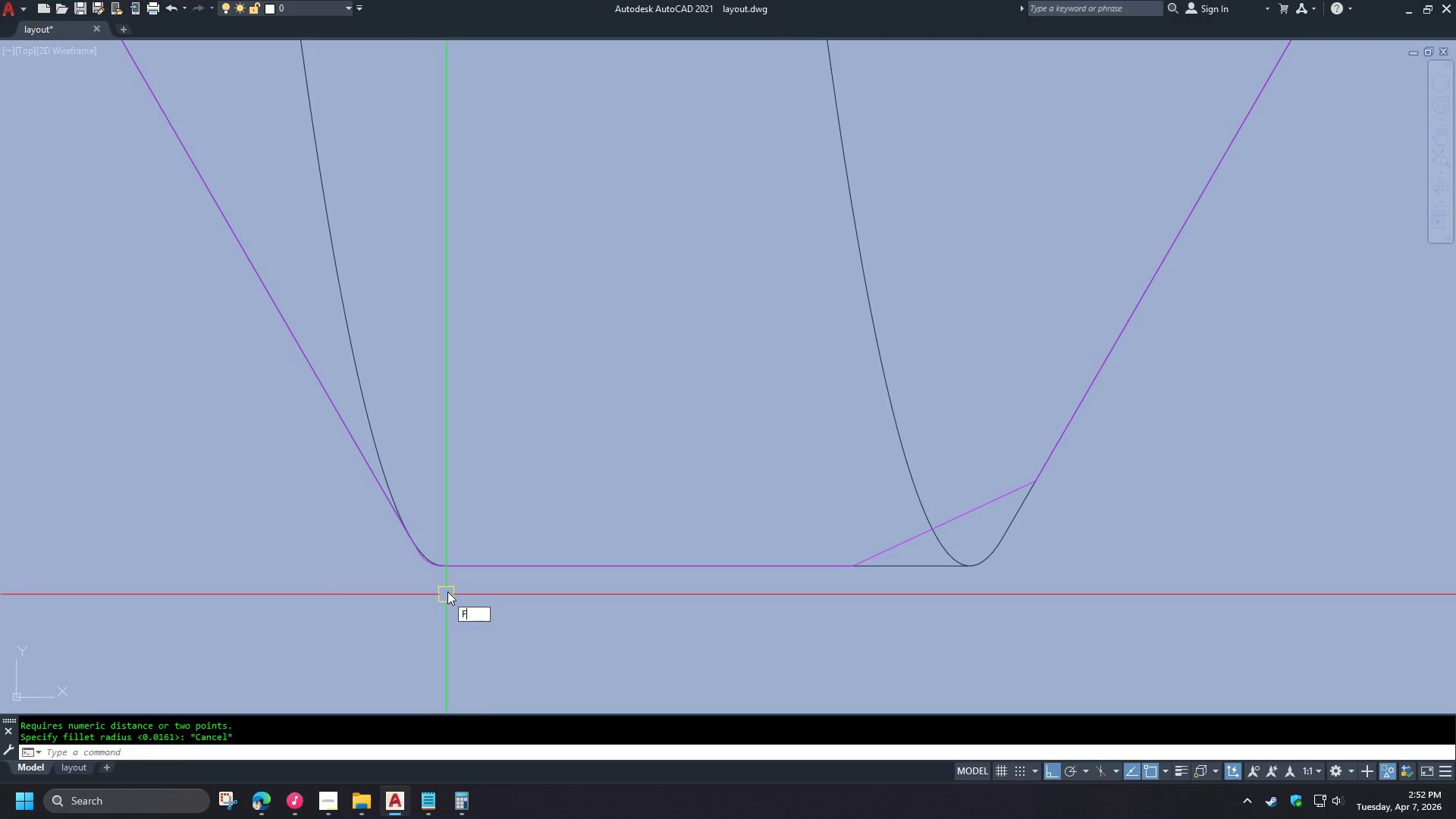 
key(Space)
 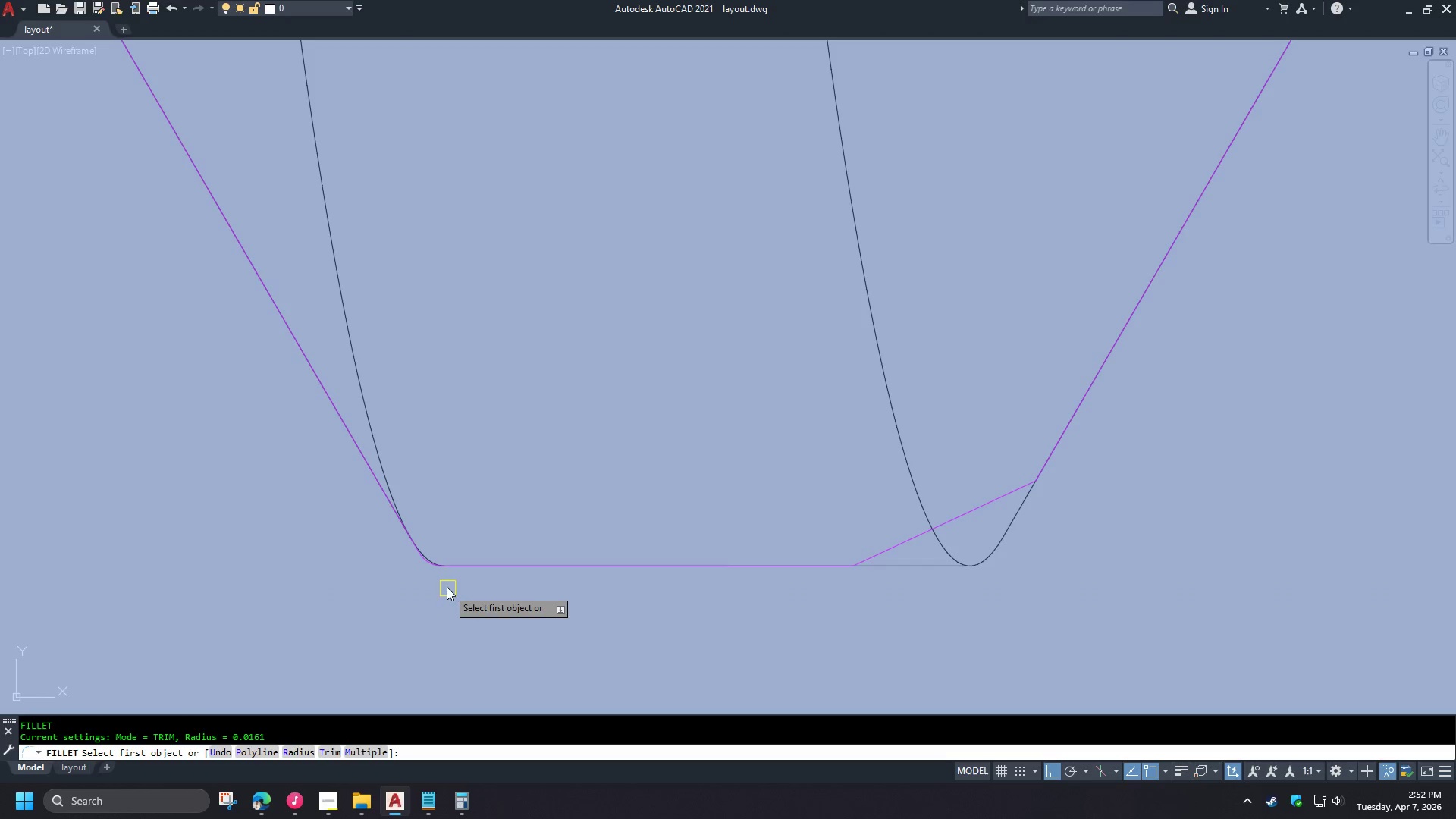 
key(R)
 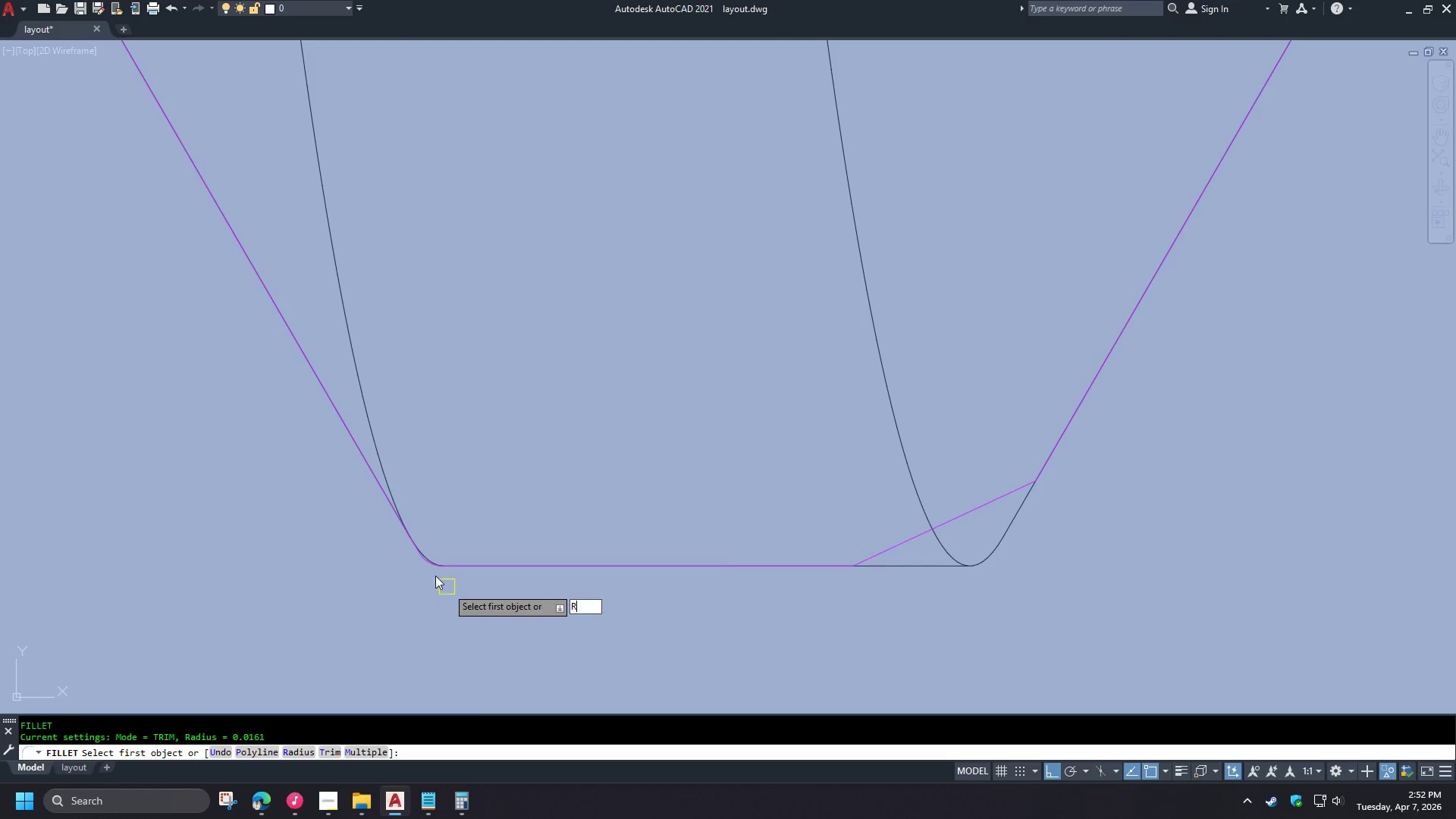 
key(Space)
 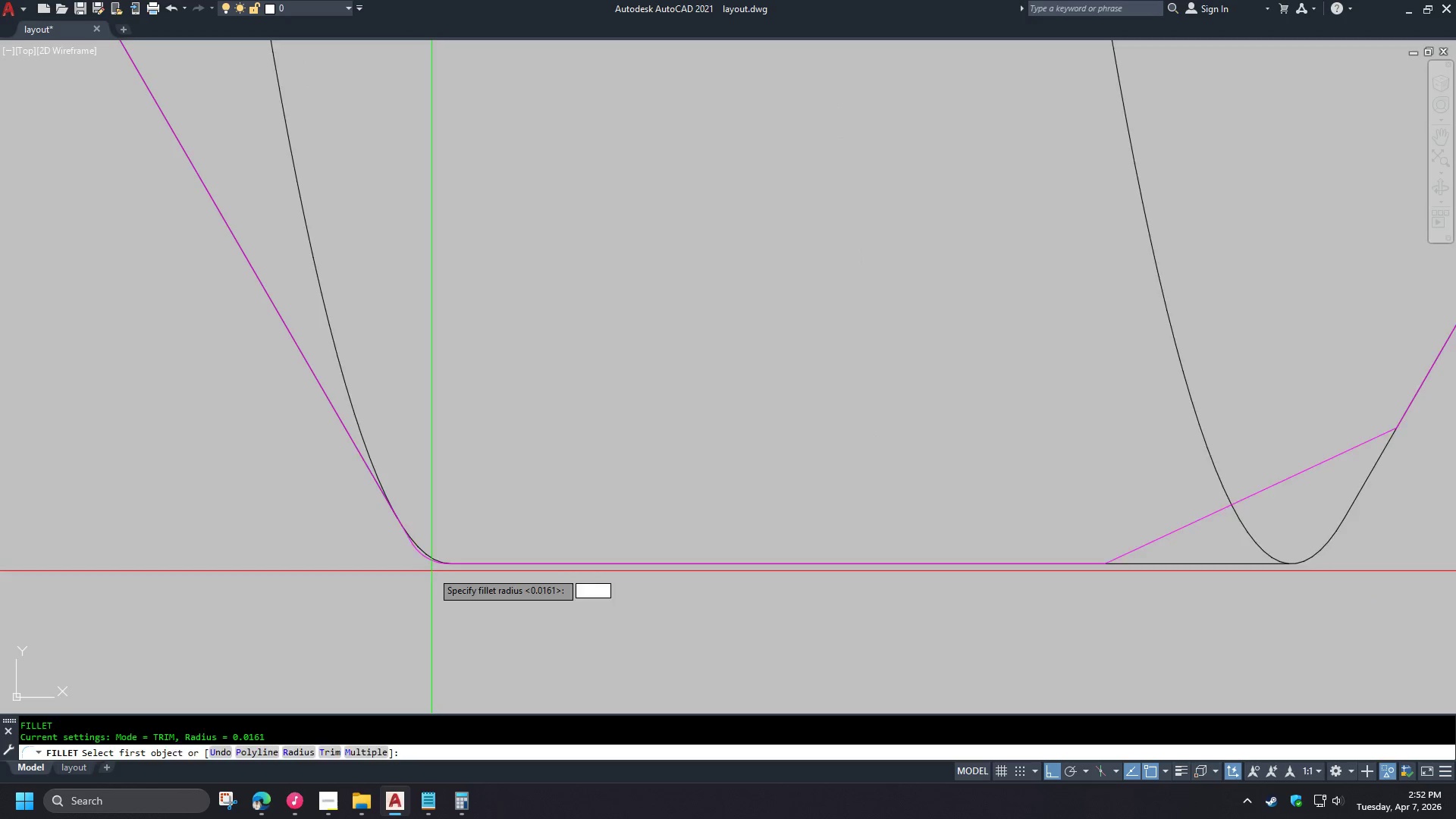 
scroll: coordinate [659, 576], scroll_direction: down, amount: 3.0
 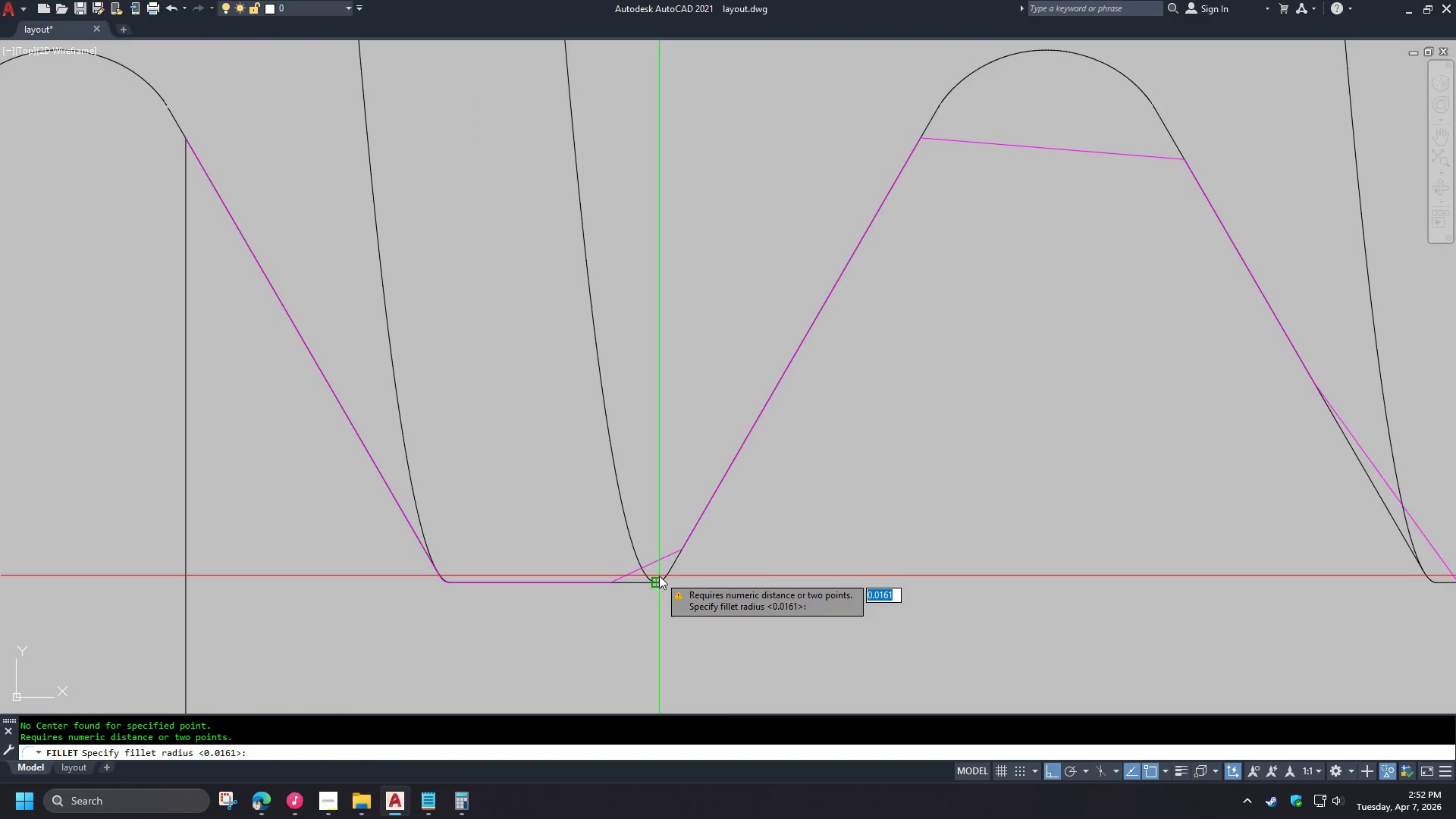 
left_click([456, 494])
 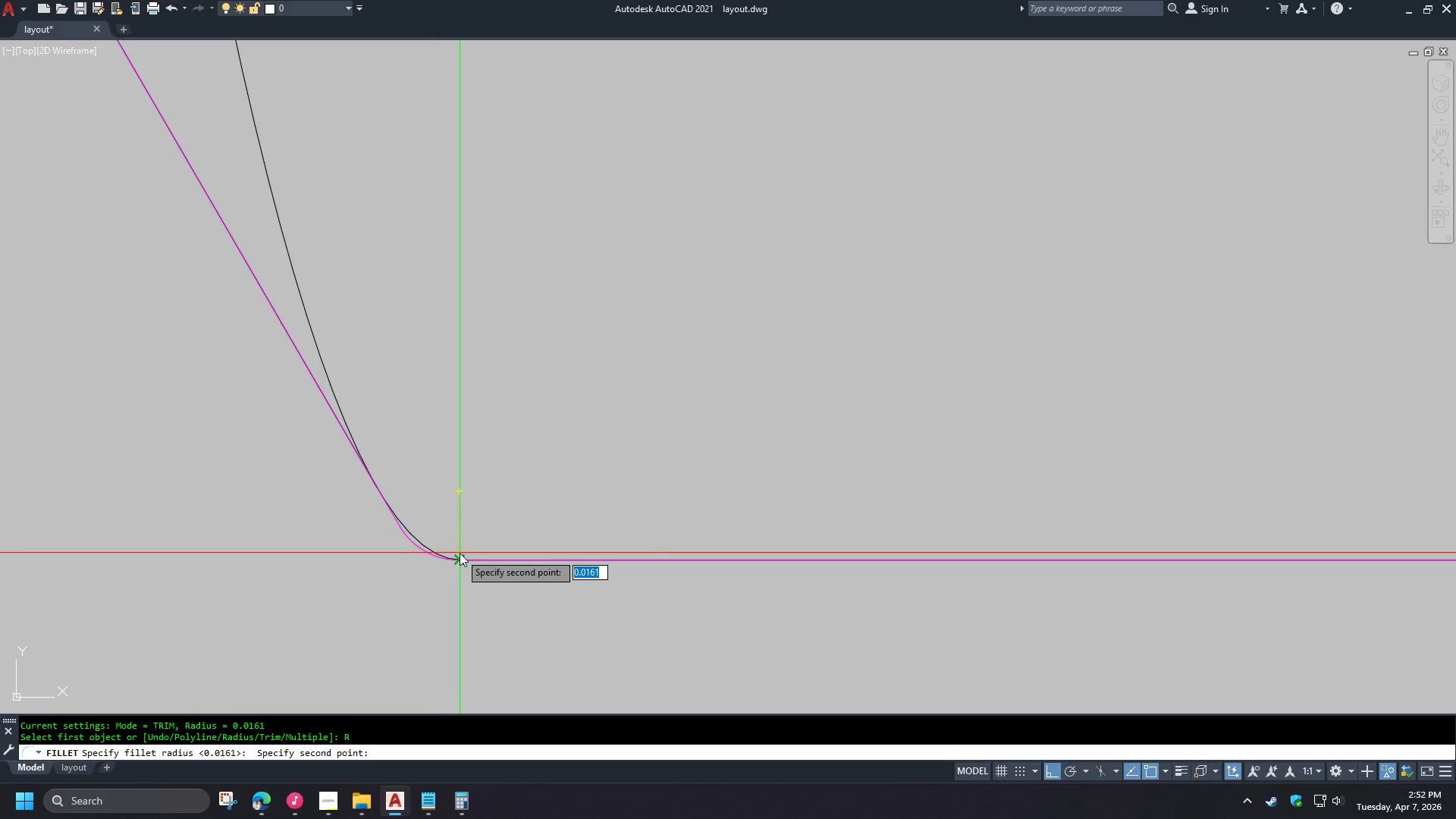 
scroll: coordinate [430, 570], scroll_direction: up, amount: 4.0
 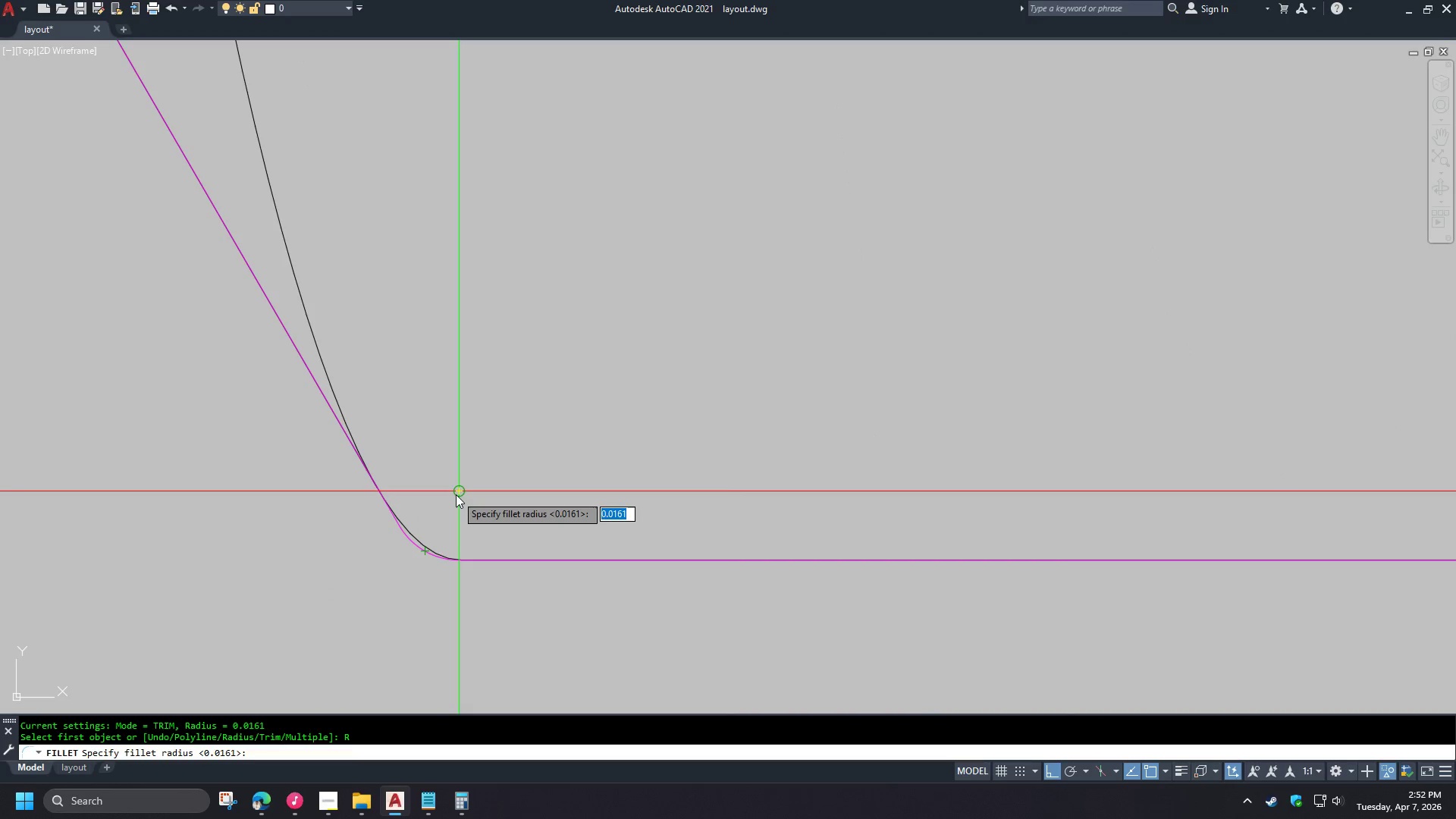 
double_click([507, 571])
 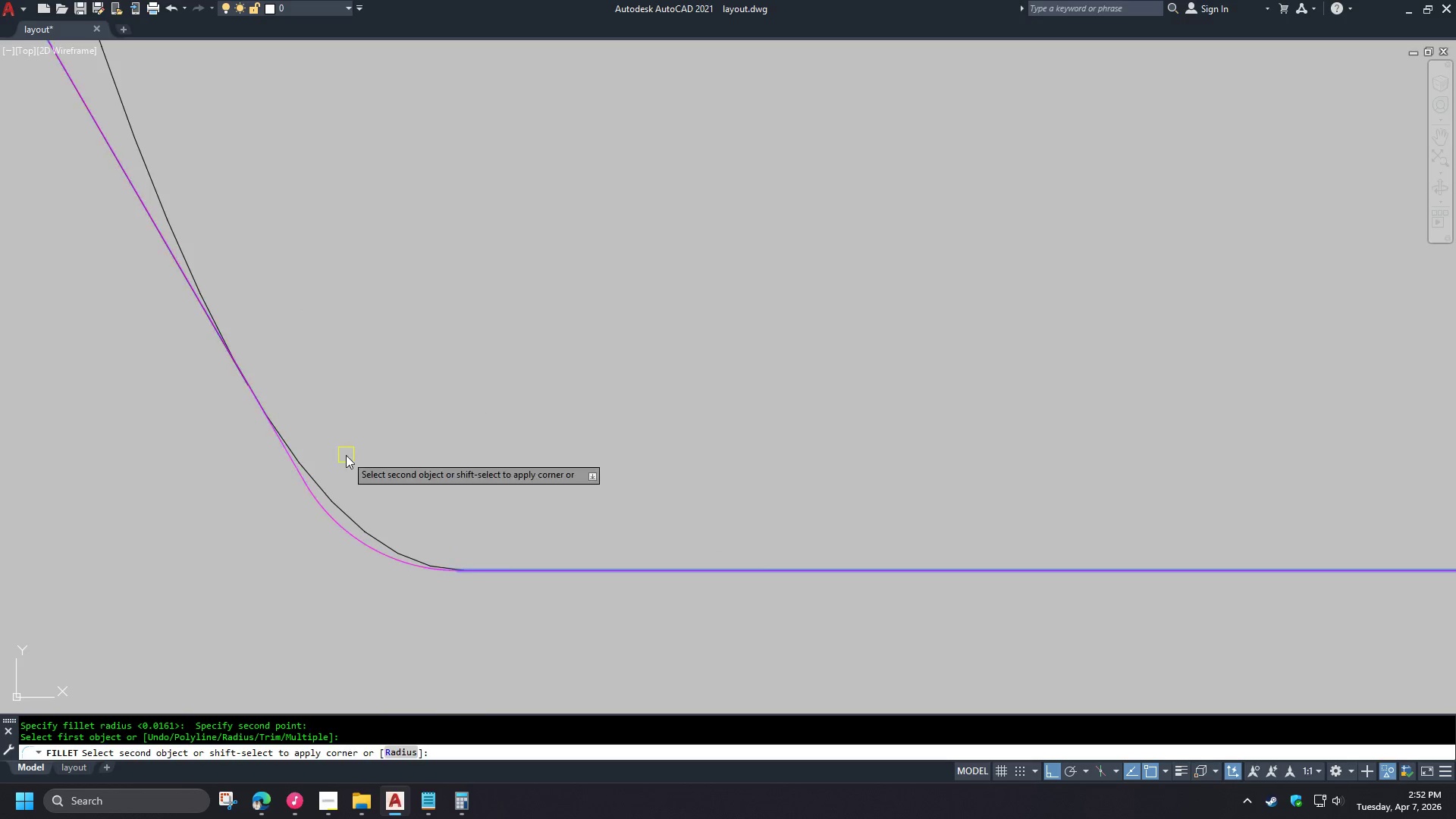 
scroll: coordinate [460, 554], scroll_direction: up, amount: 2.0
 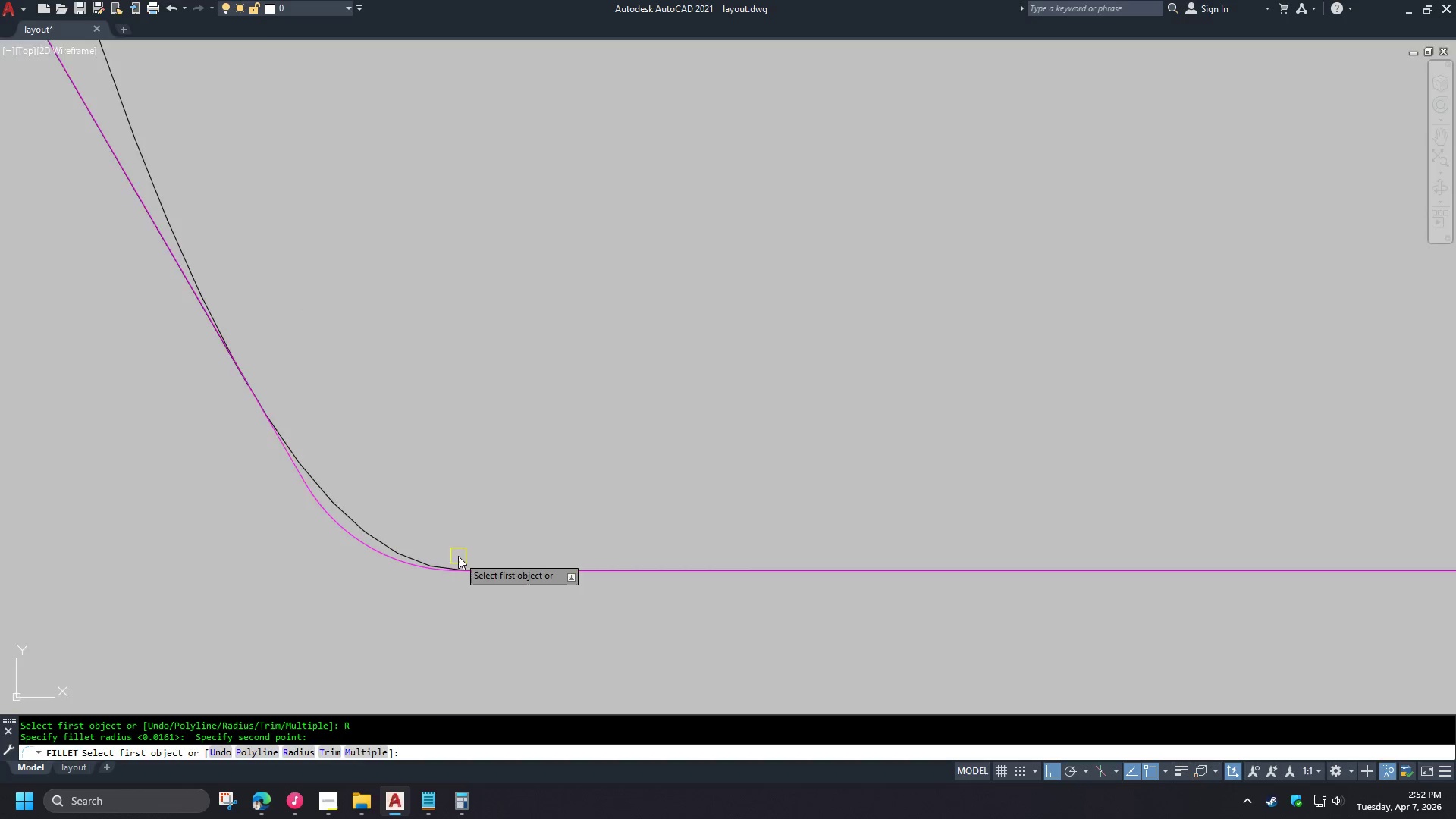 
key(Escape)
 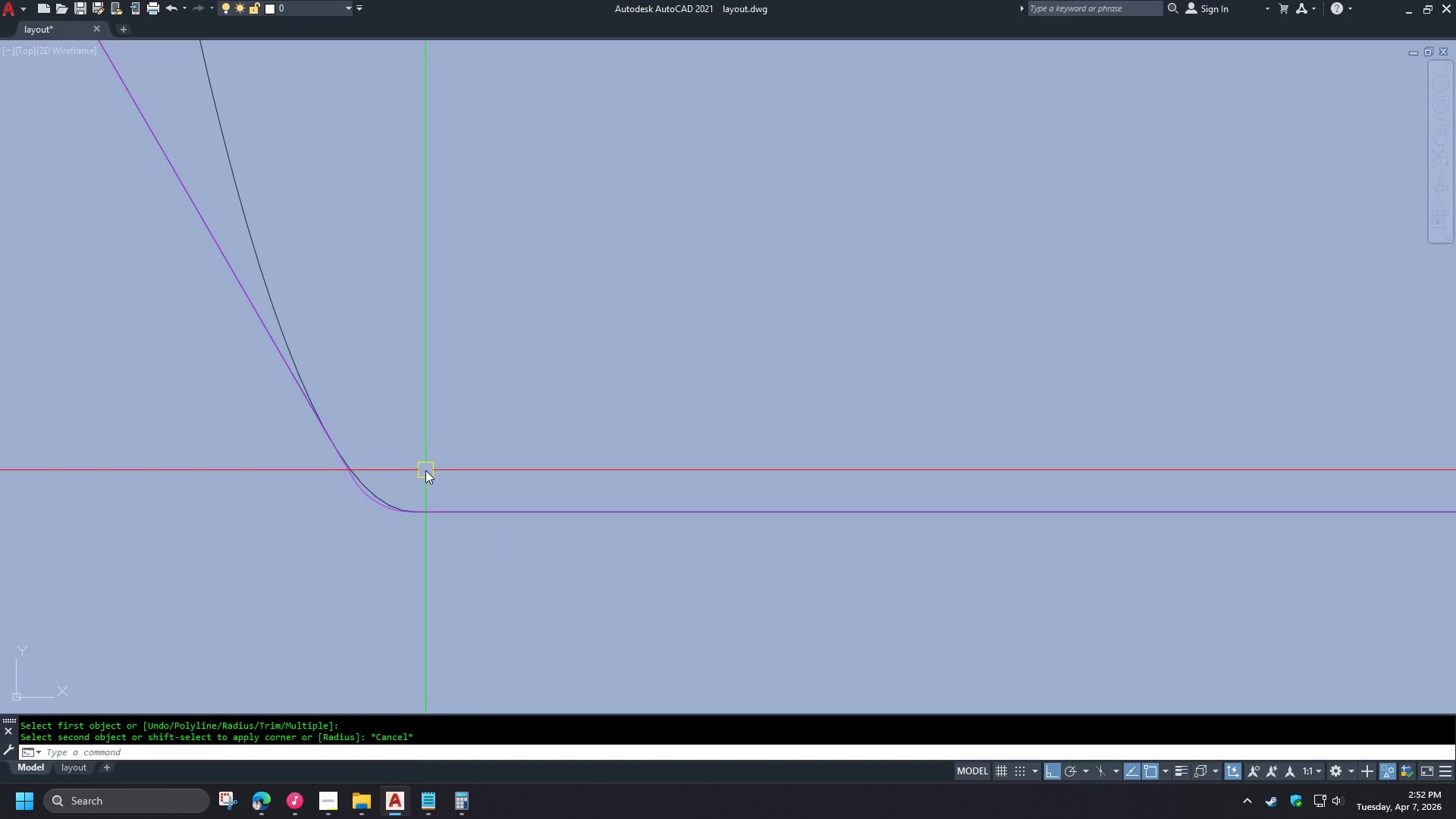 
key(Escape)
 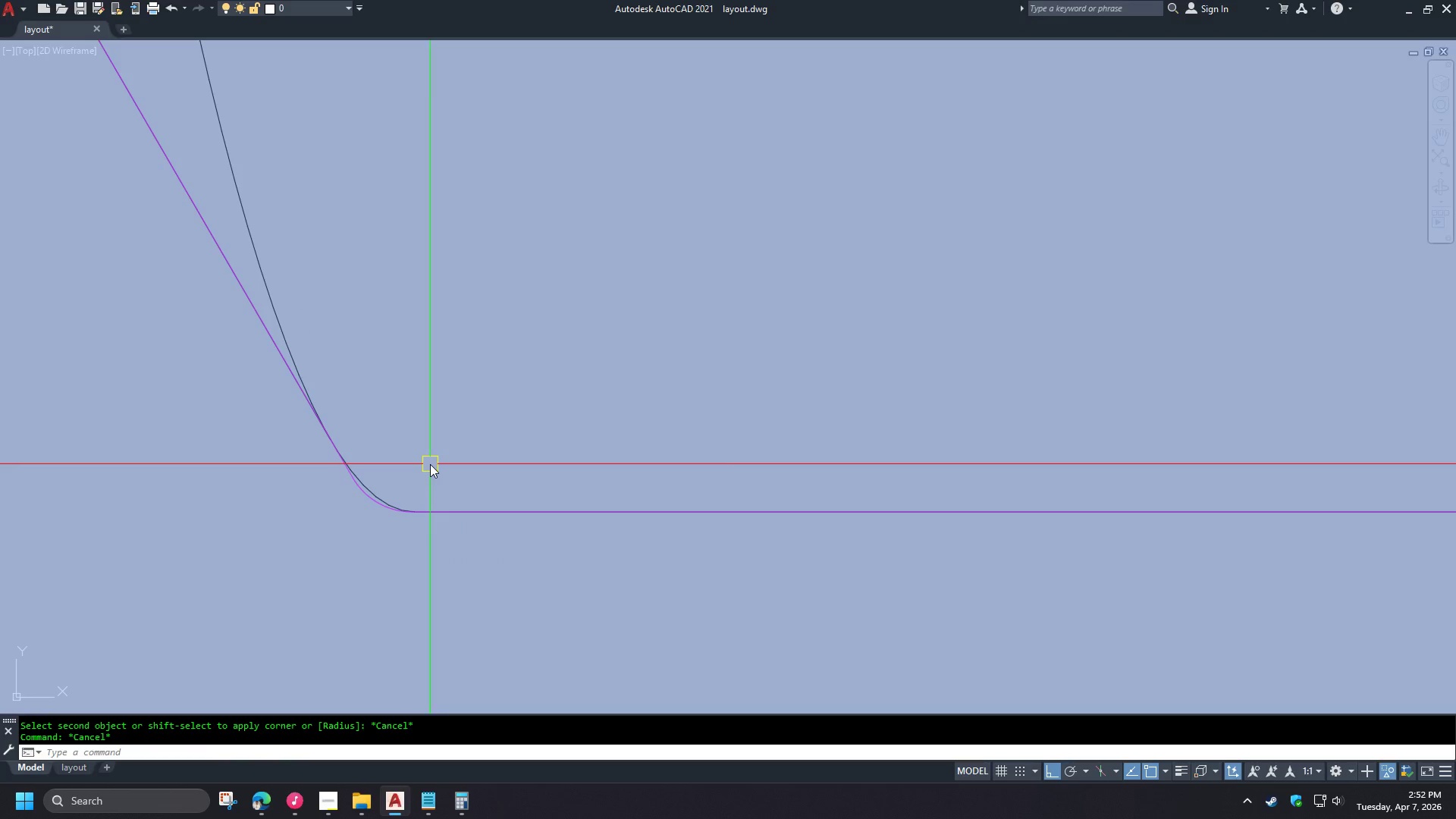 
key(F)
 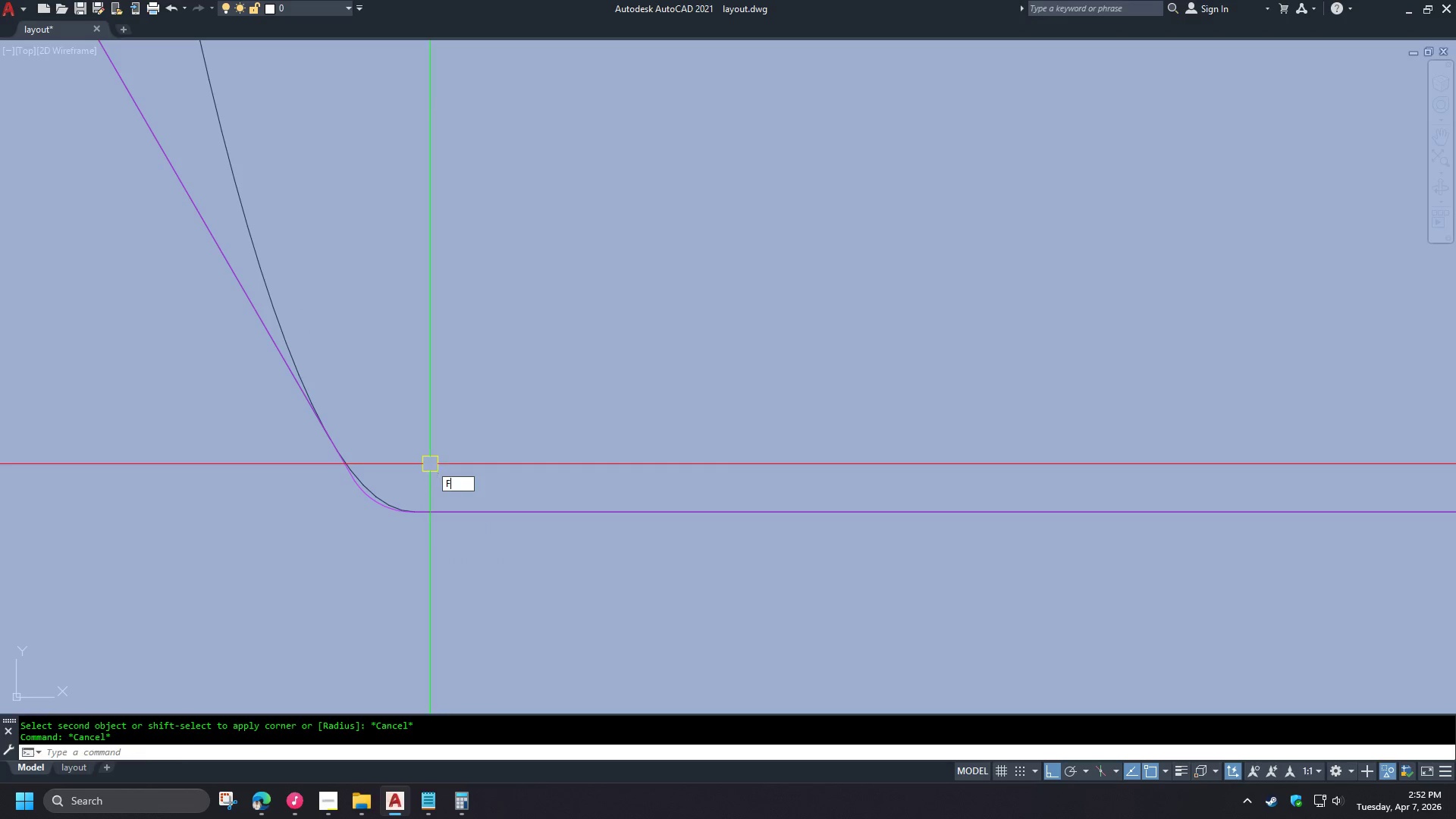 
key(Space)
 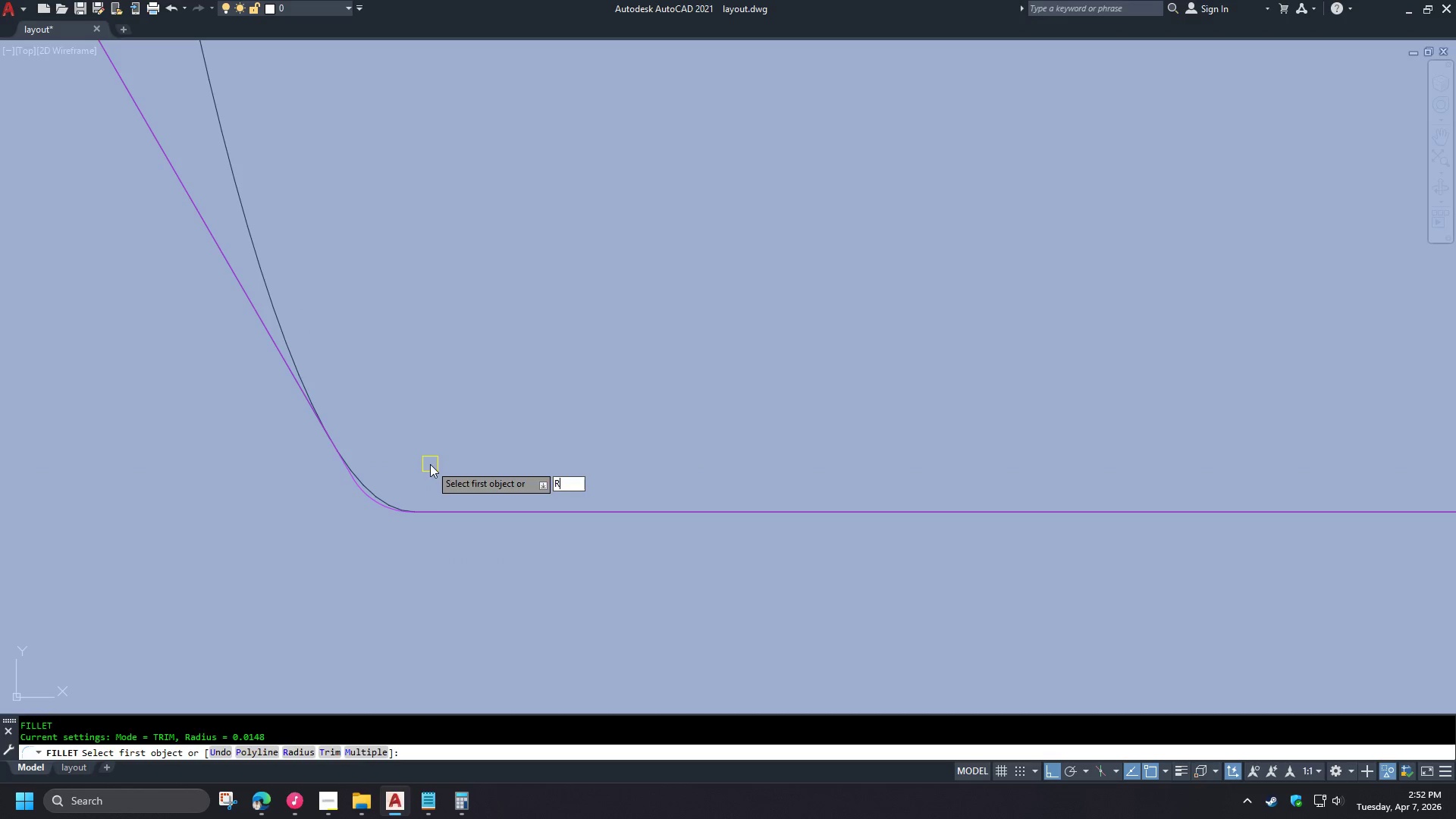 
key(R)
 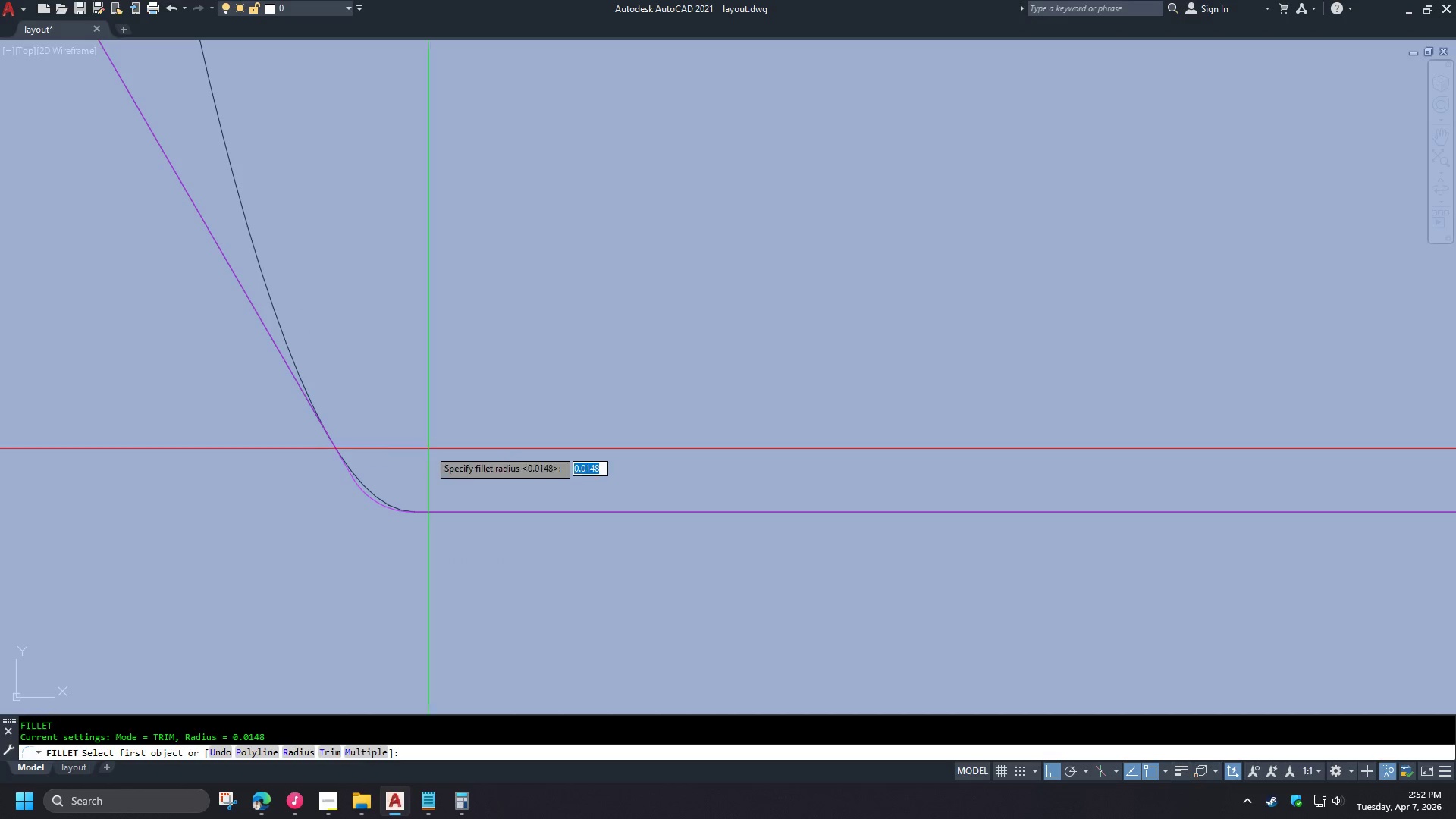 
key(Space)
 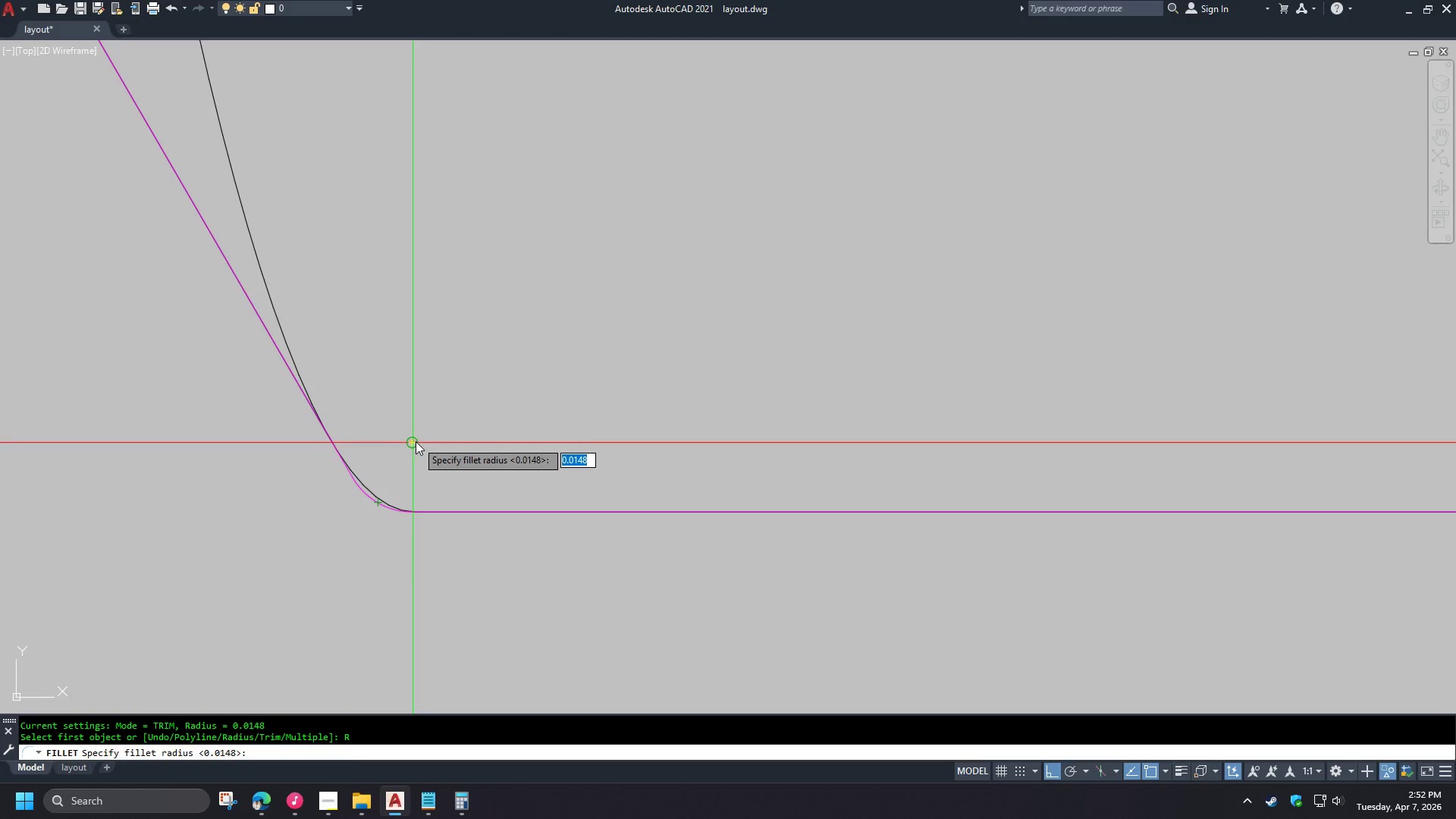 
scroll: coordinate [394, 477], scroll_direction: down, amount: 2.0
 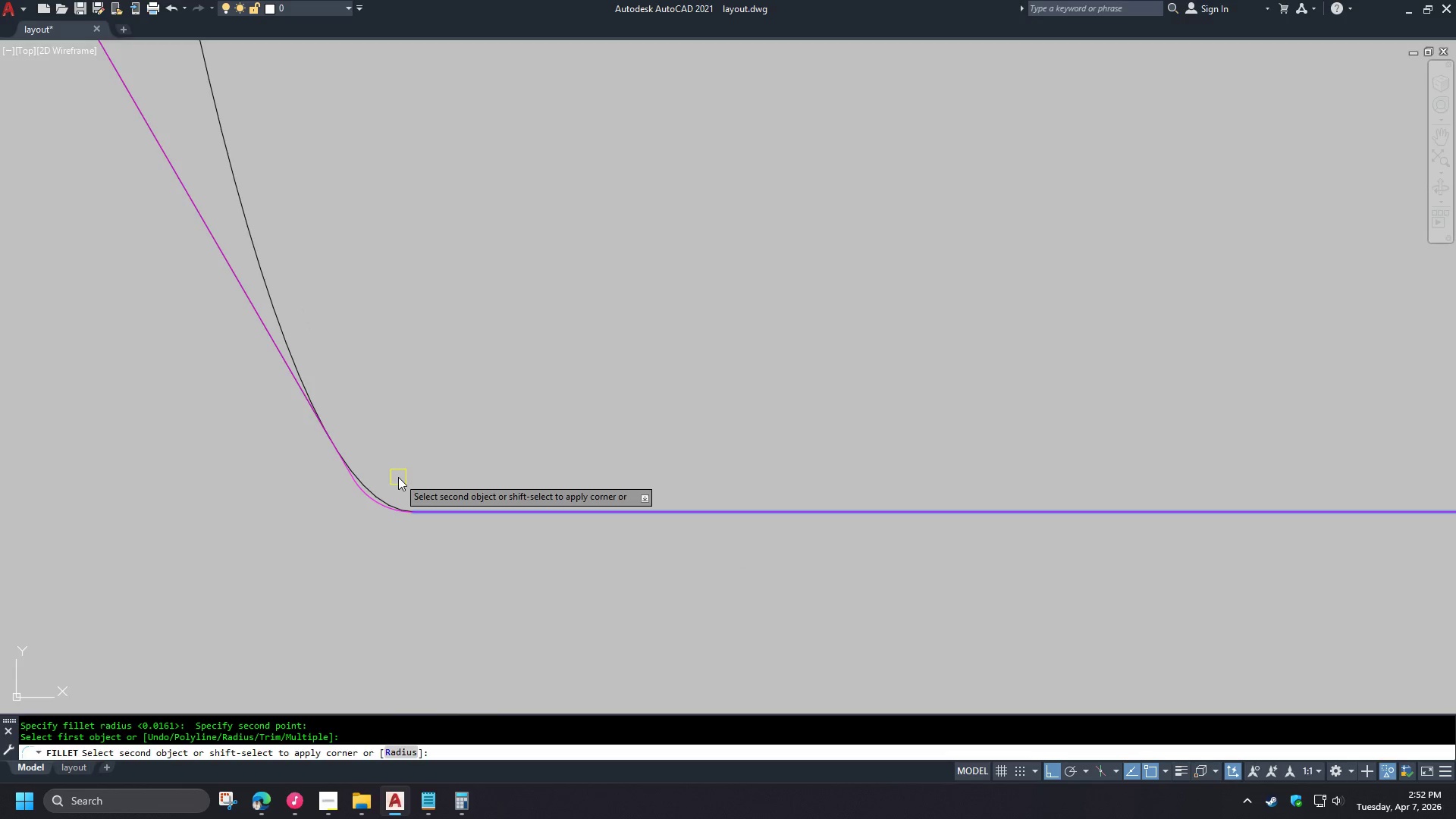 
left_click([413, 443])
 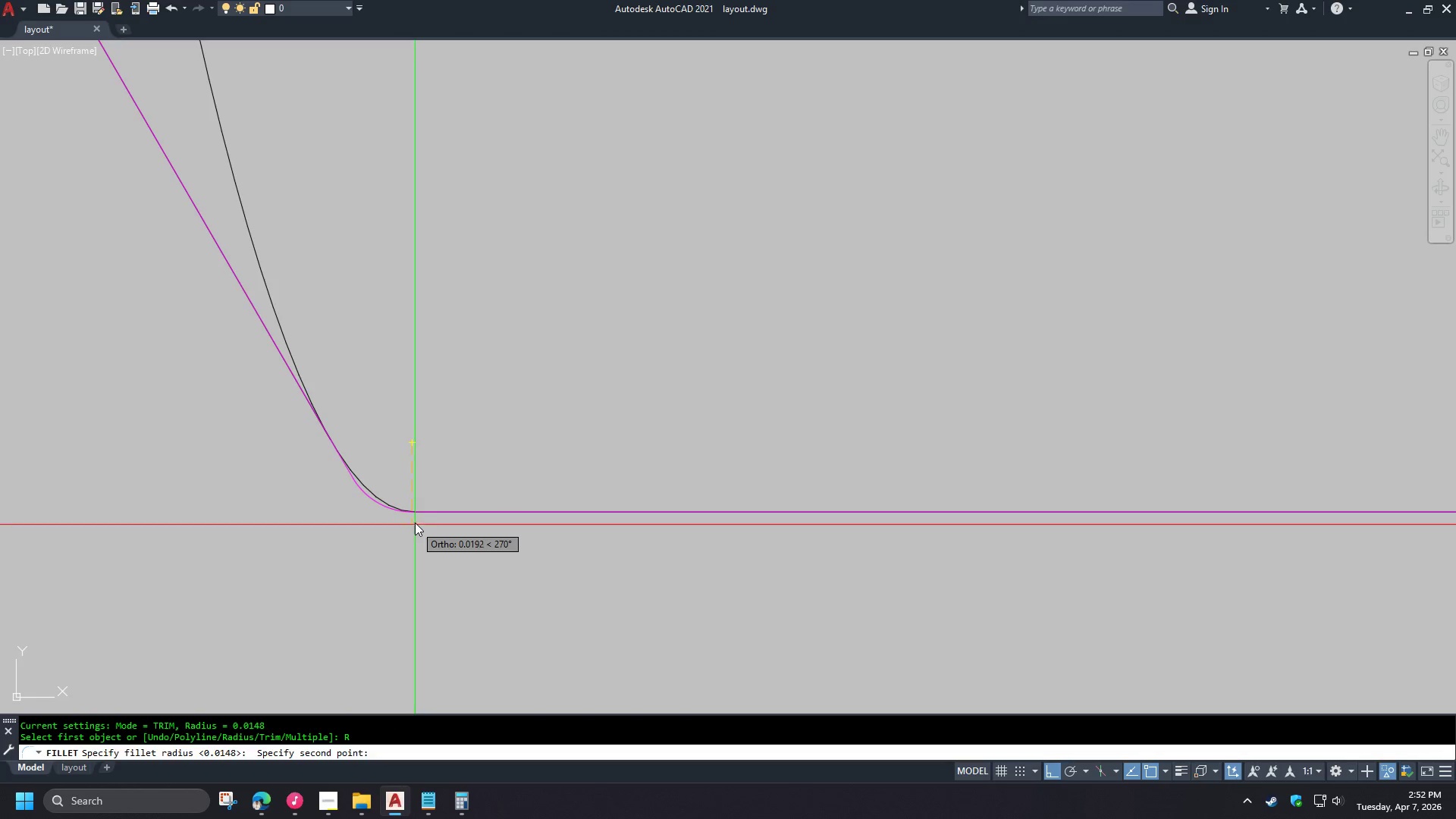 
left_click([413, 519])
 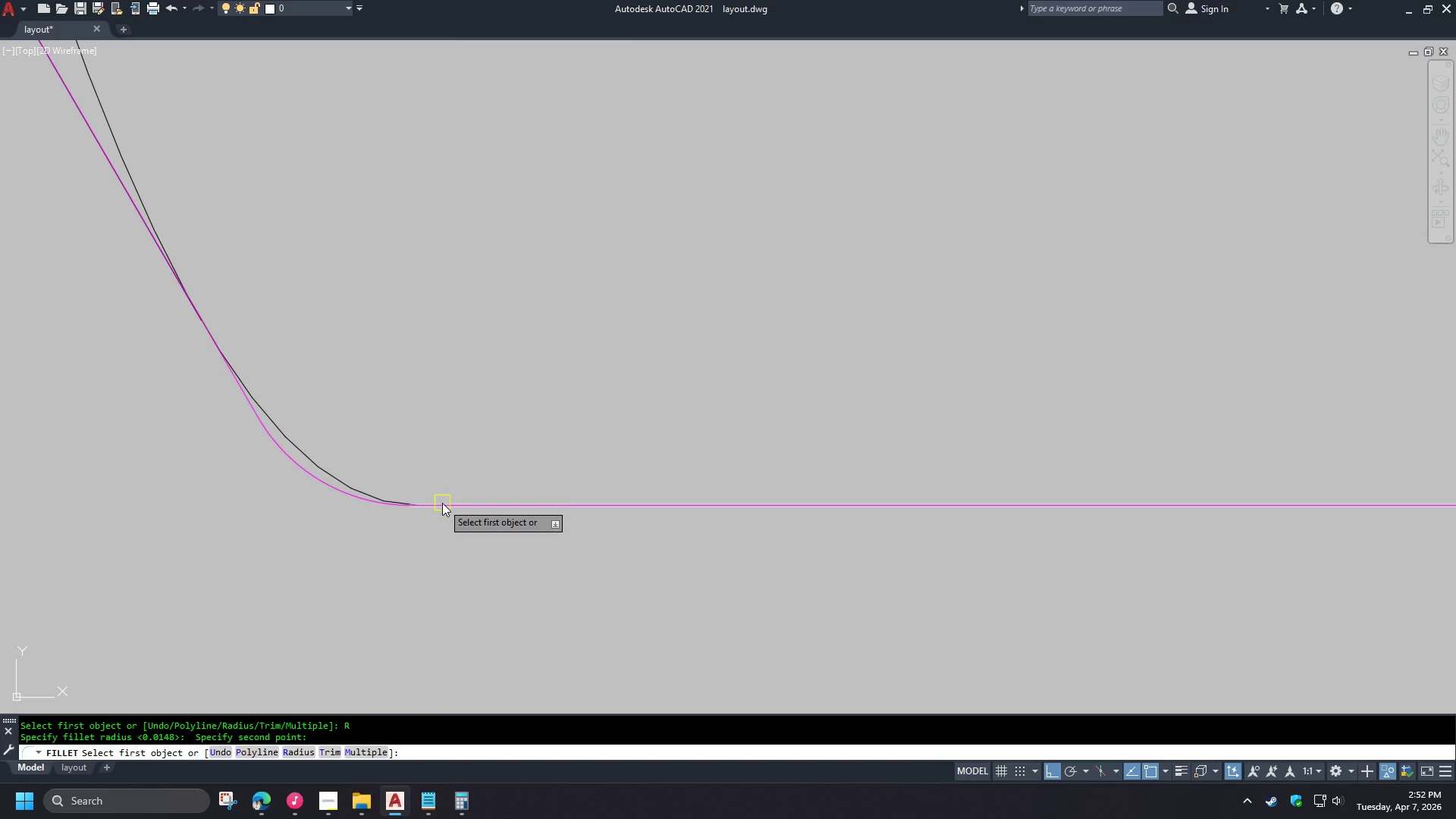 
left_click([442, 503])
 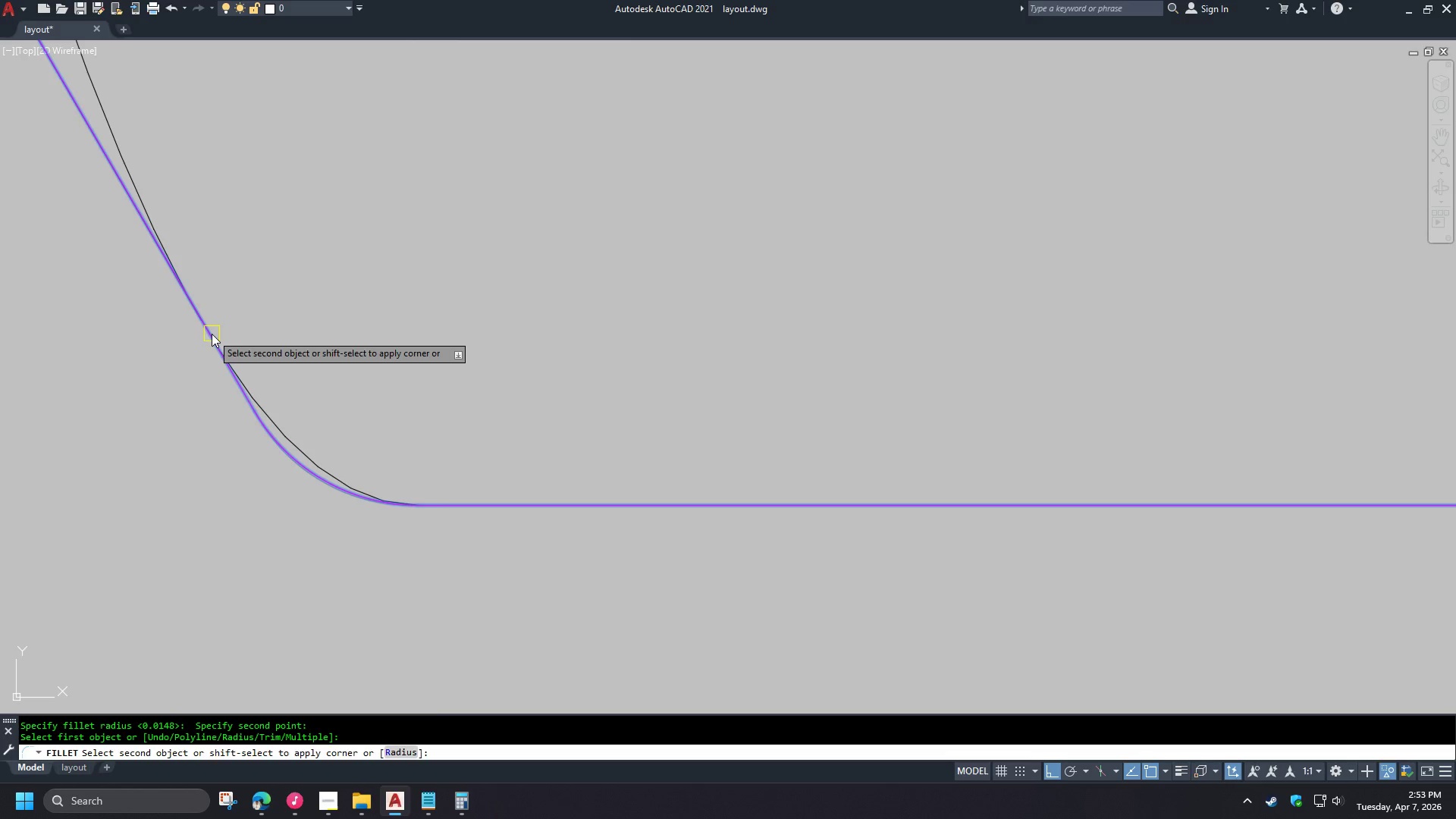 
scroll: coordinate [412, 517], scroll_direction: up, amount: 2.0
 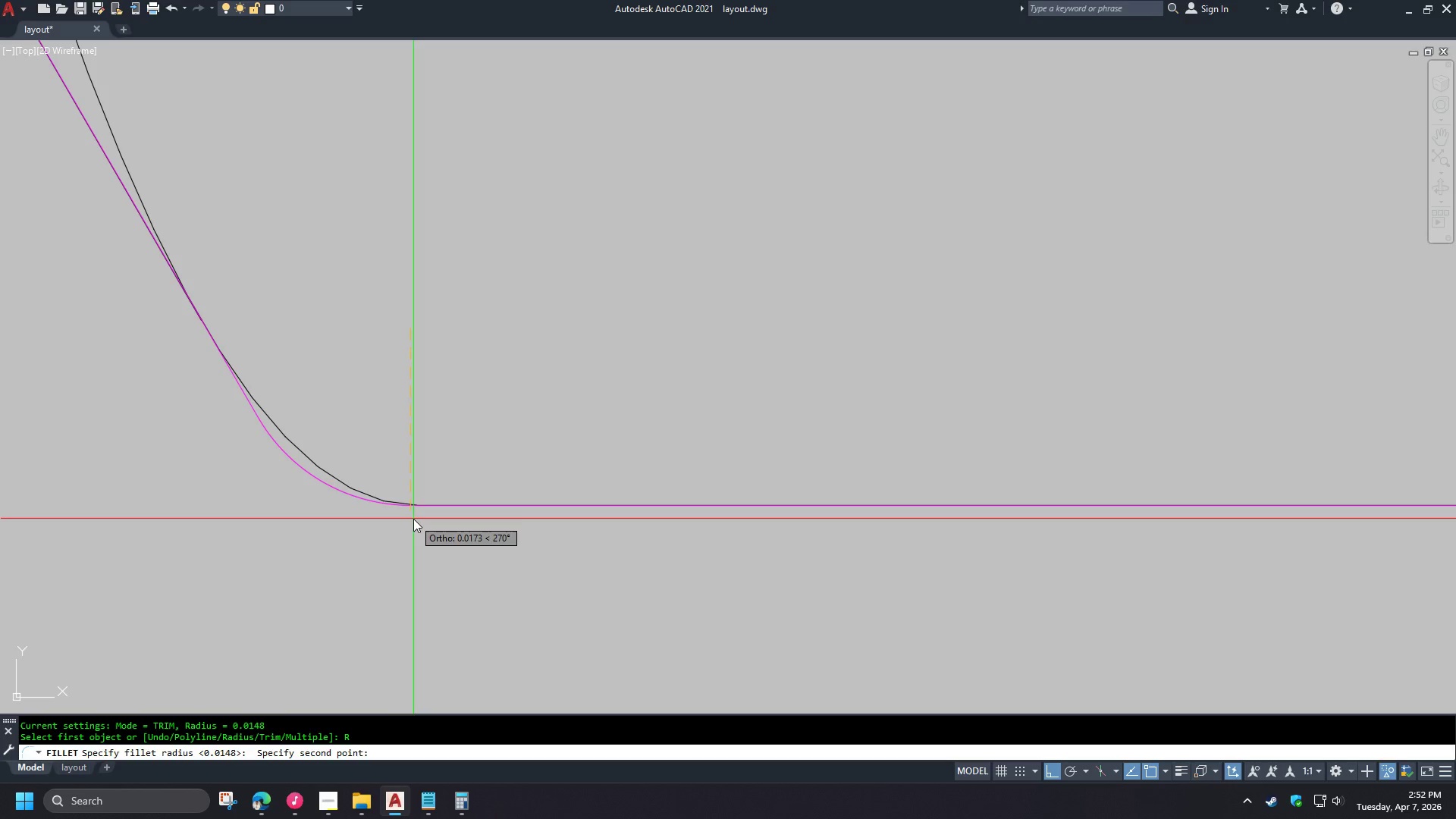 
left_click([212, 334])
 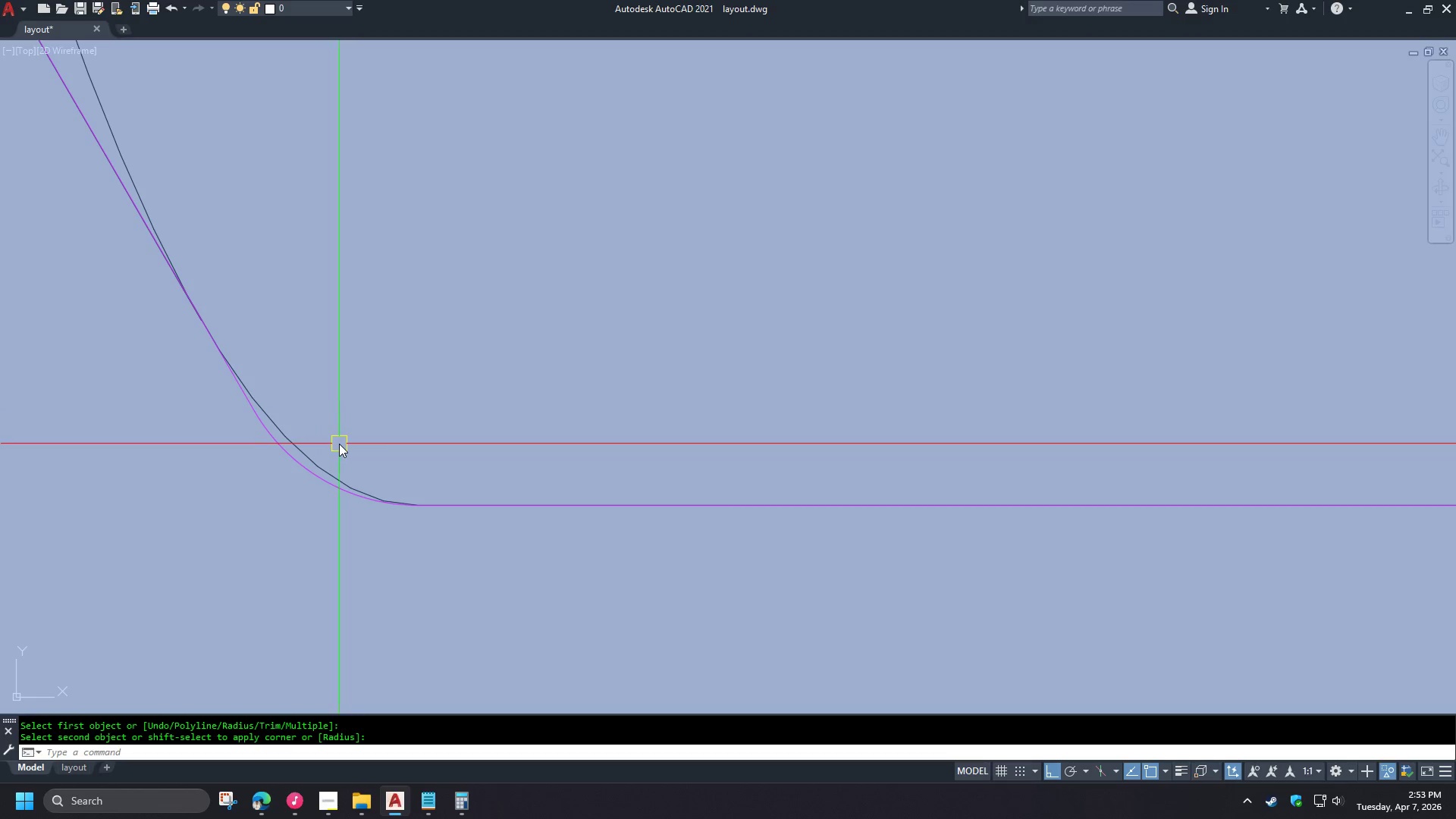 
key(F)
 